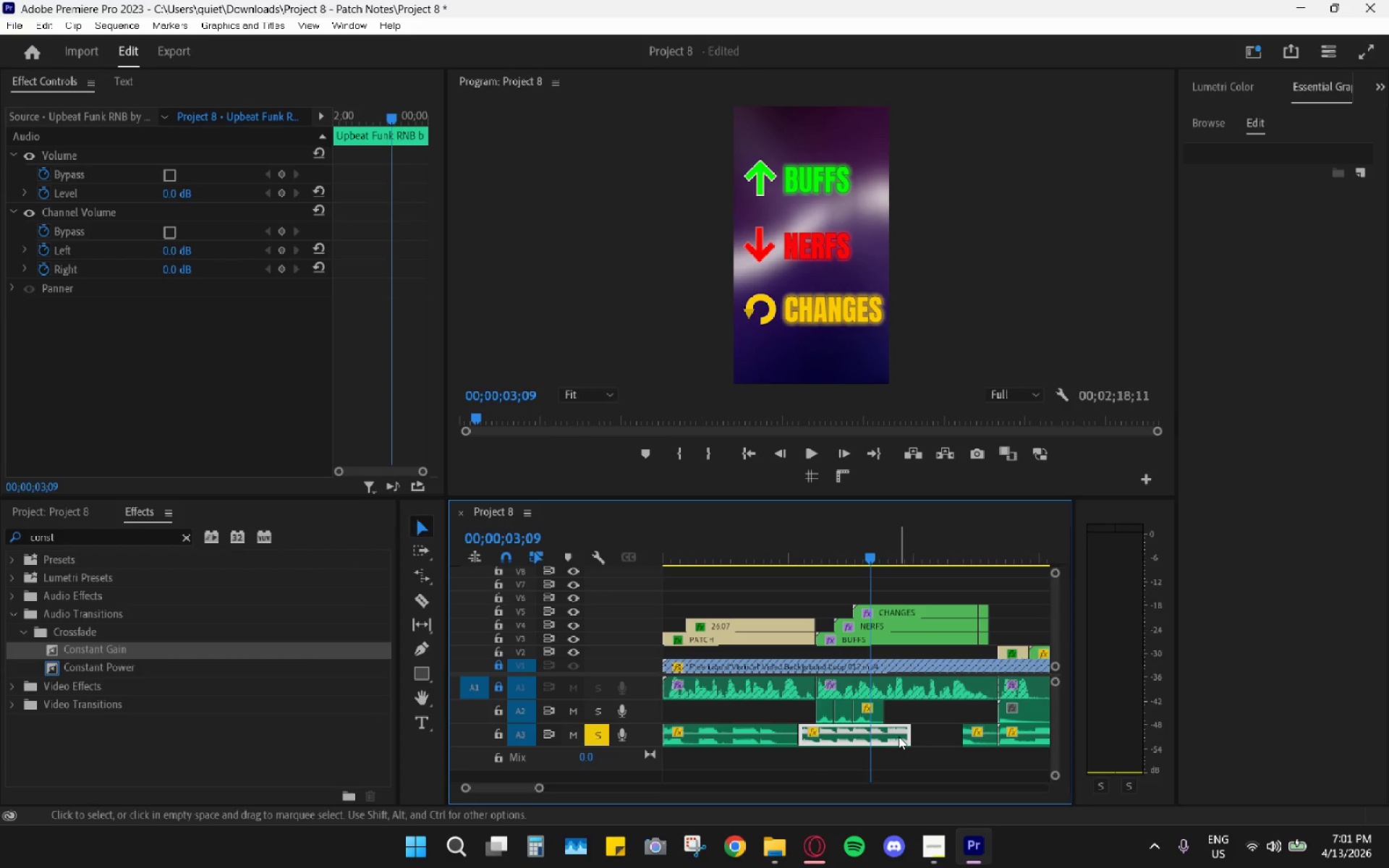 
left_click_drag(start_coordinate=[899, 736], to_coordinate=[908, 739])
 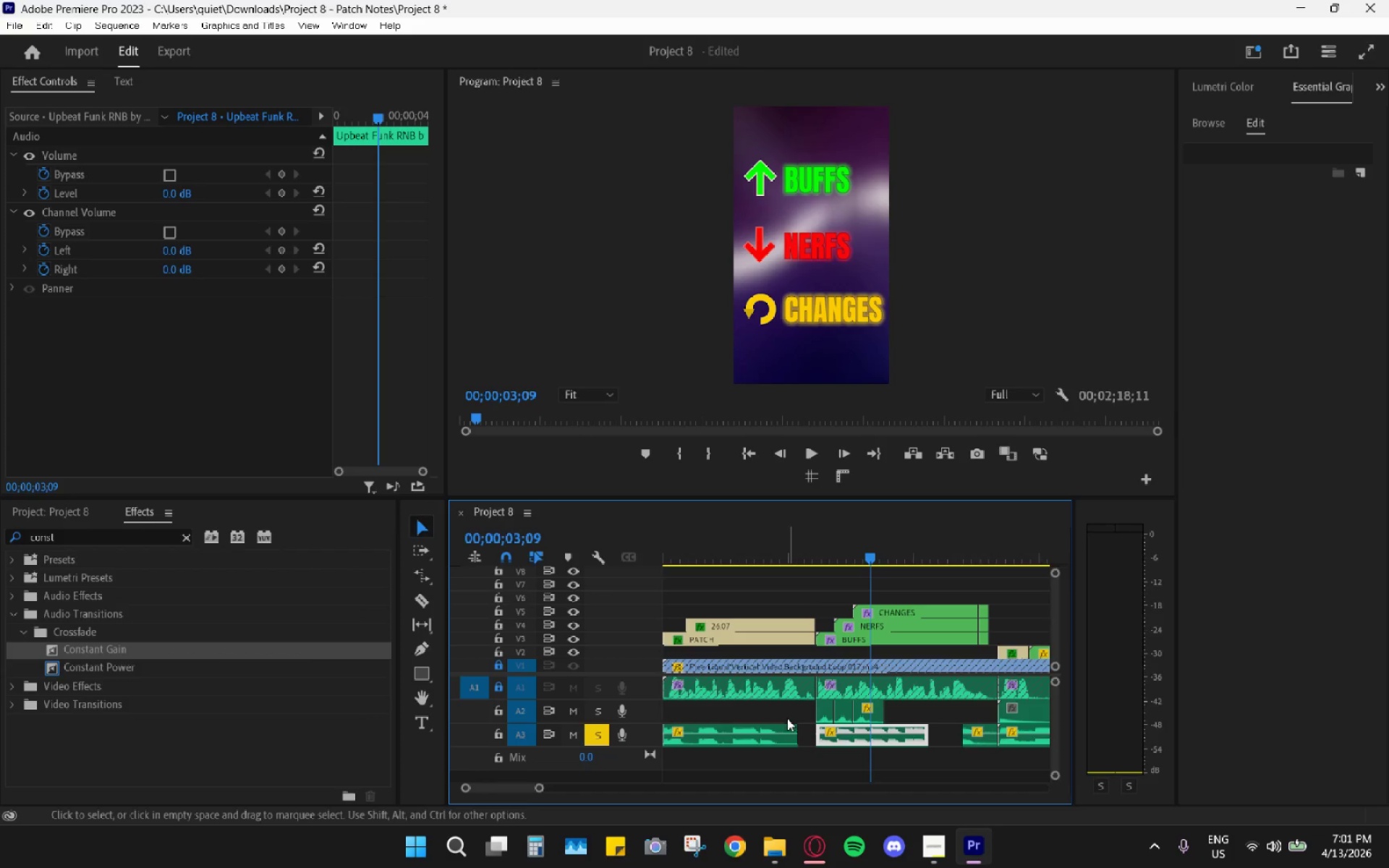 
left_click_drag(start_coordinate=[790, 725], to_coordinate=[804, 728])
 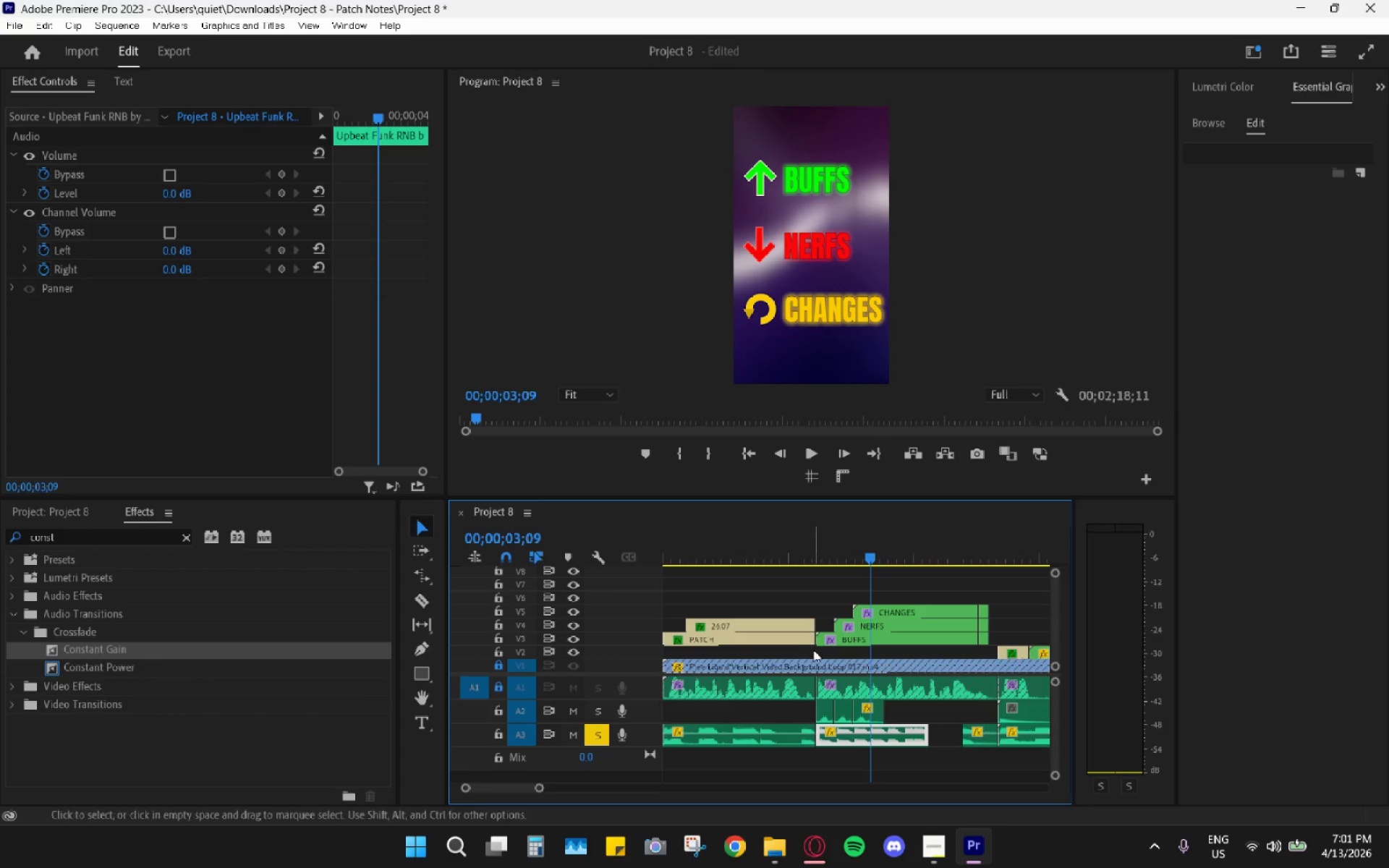 
key(Control+ControlLeft)
 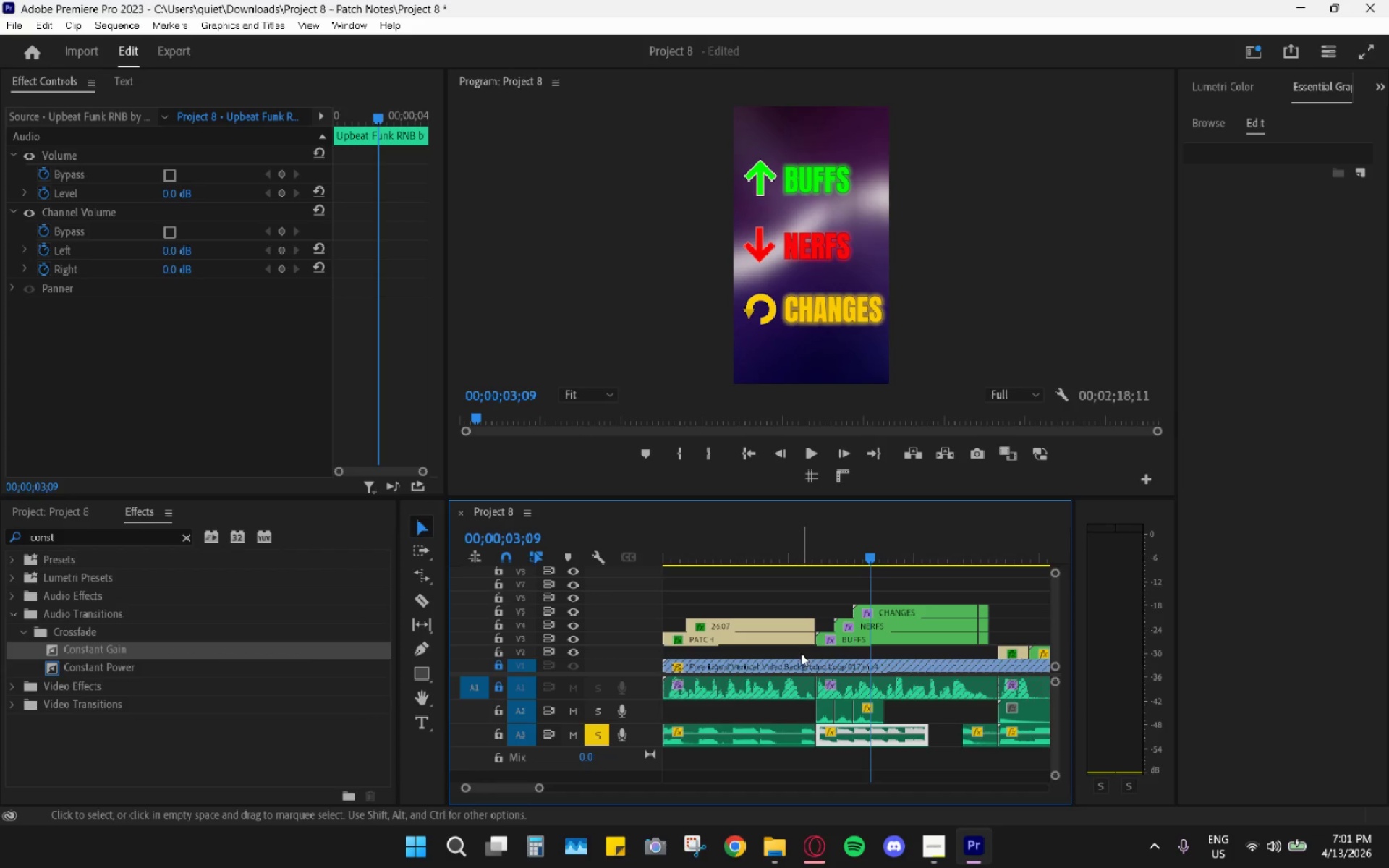 
key(Z)
 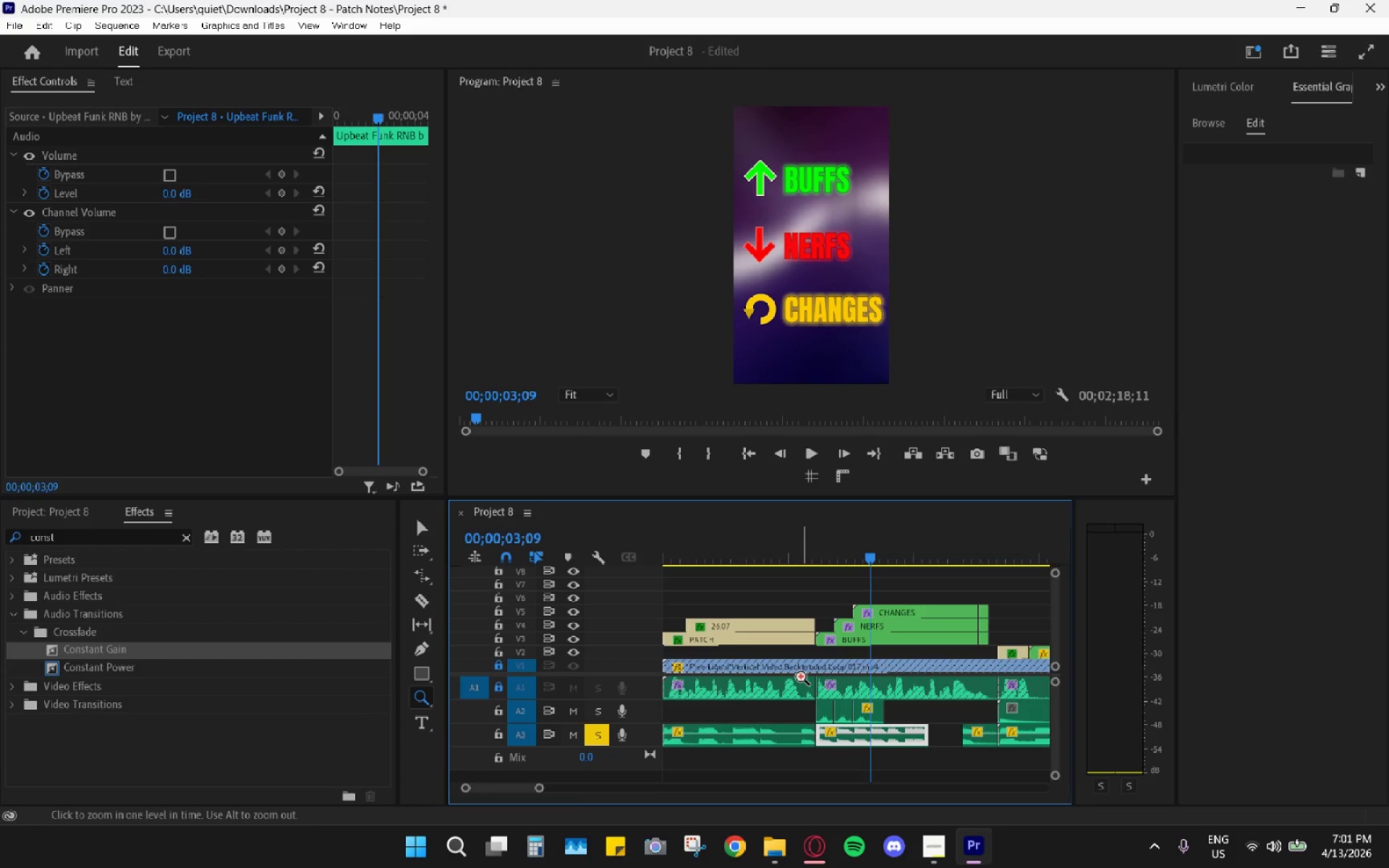 
key(Control+ControlLeft)
 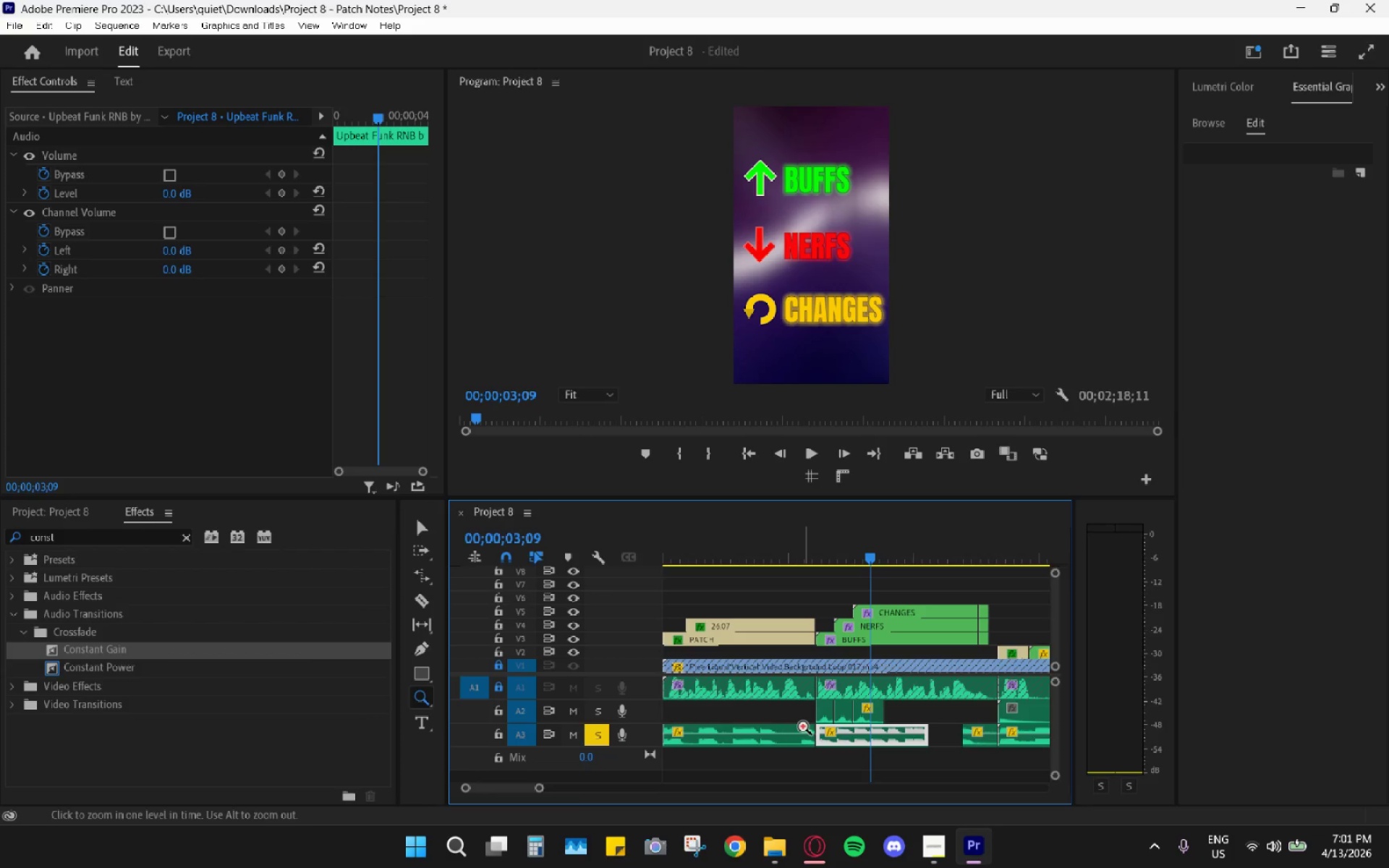 
key(Control+Z)
 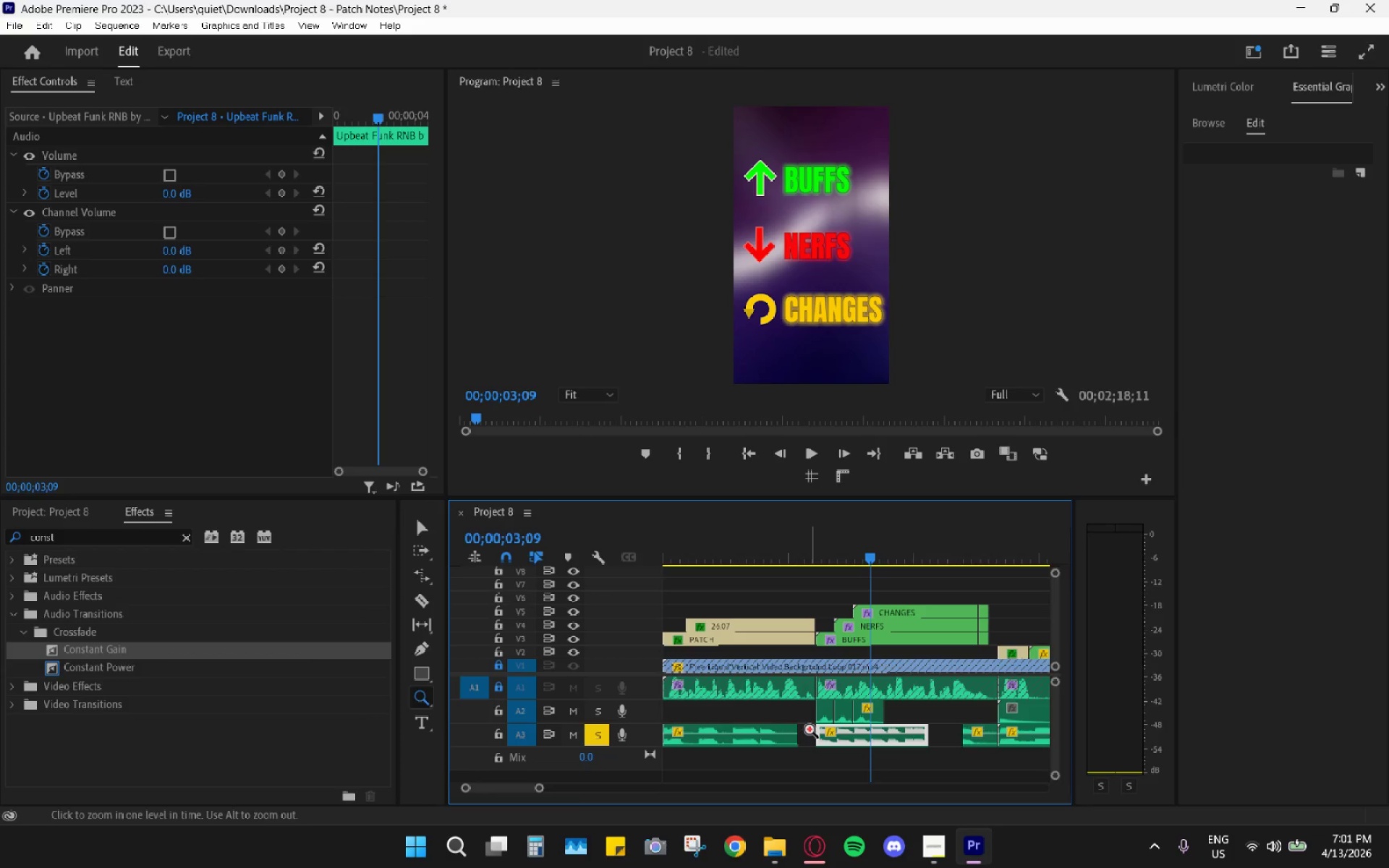 
type(cv)
 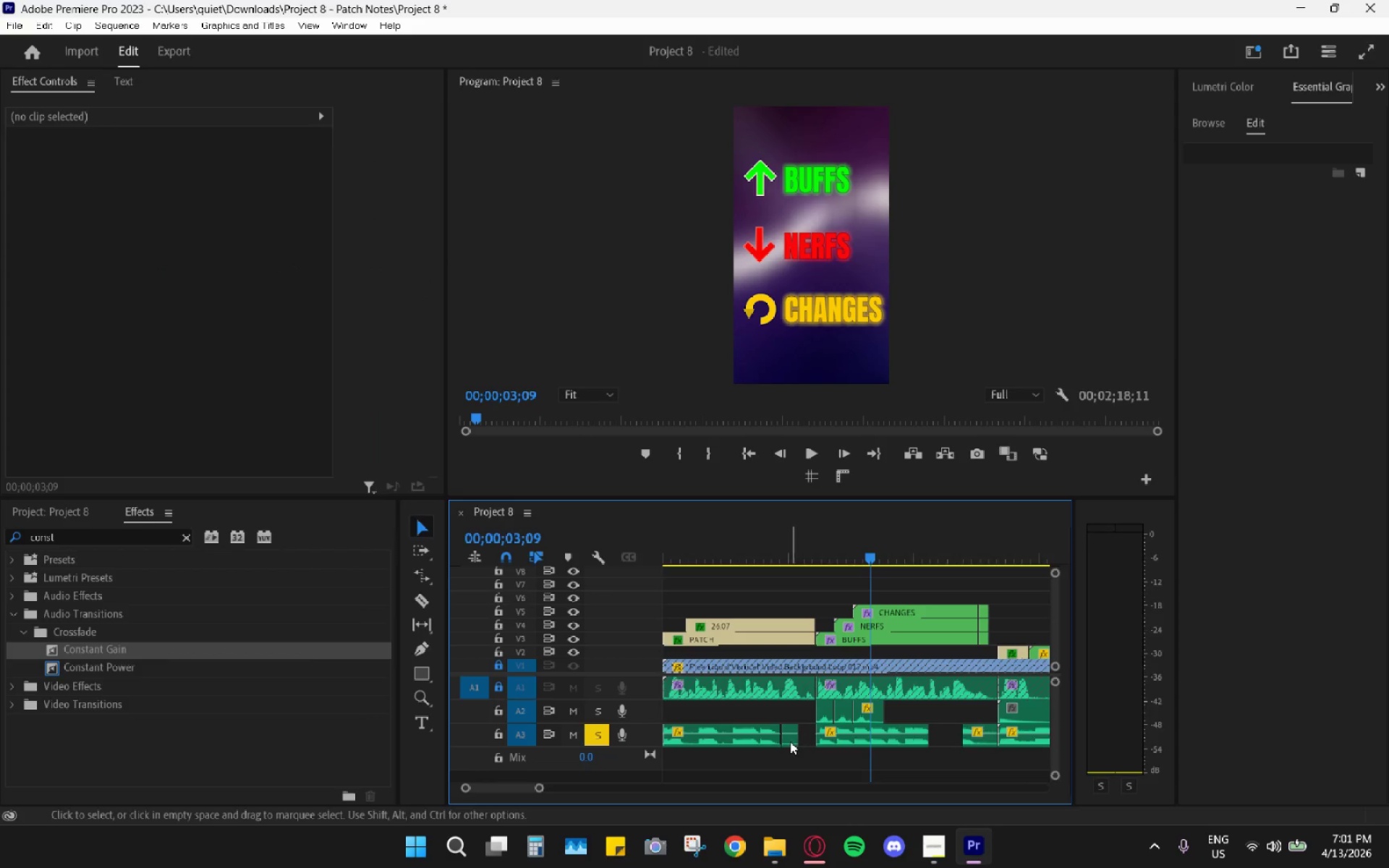 
left_click([789, 740])
 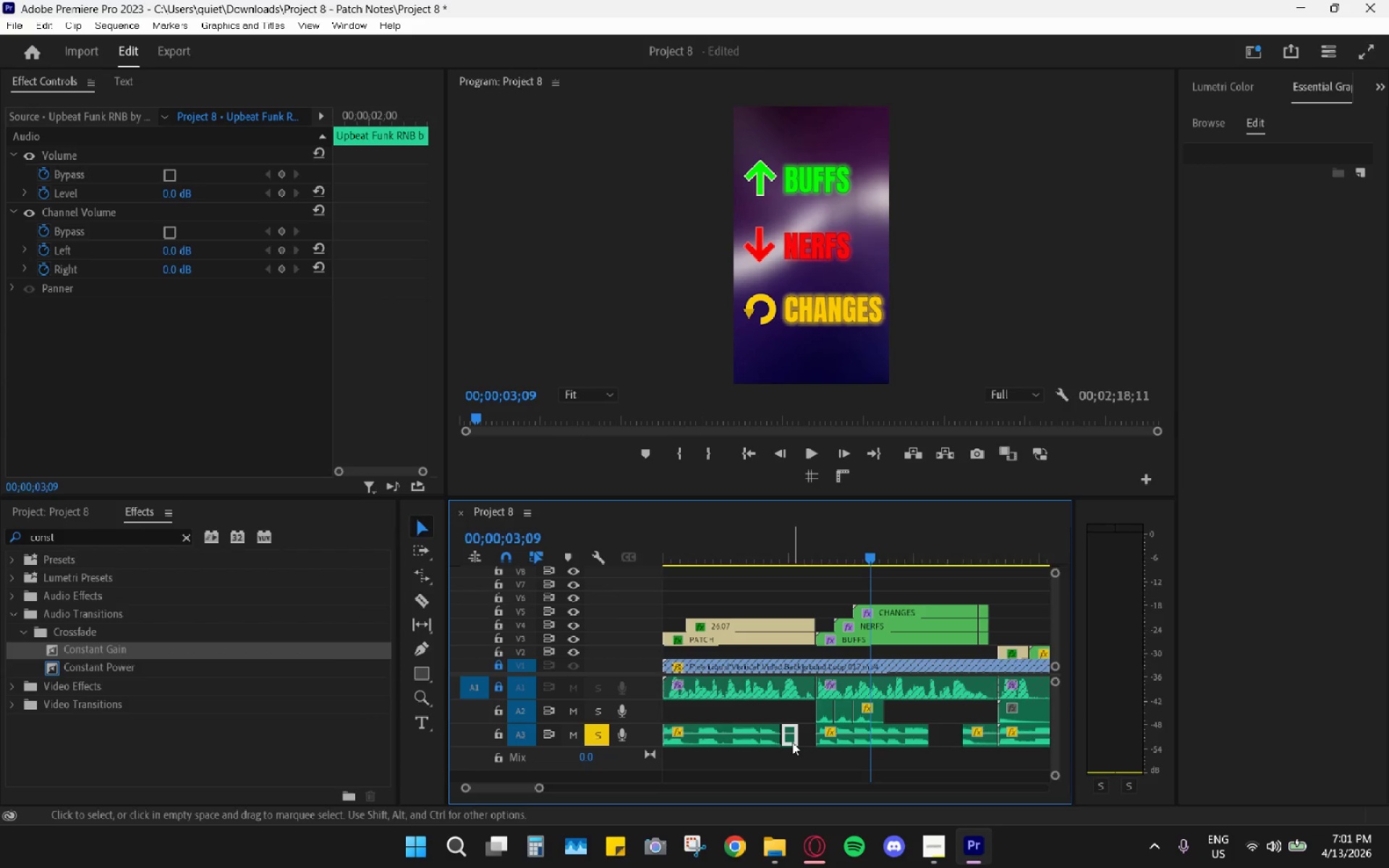 
key(R)
 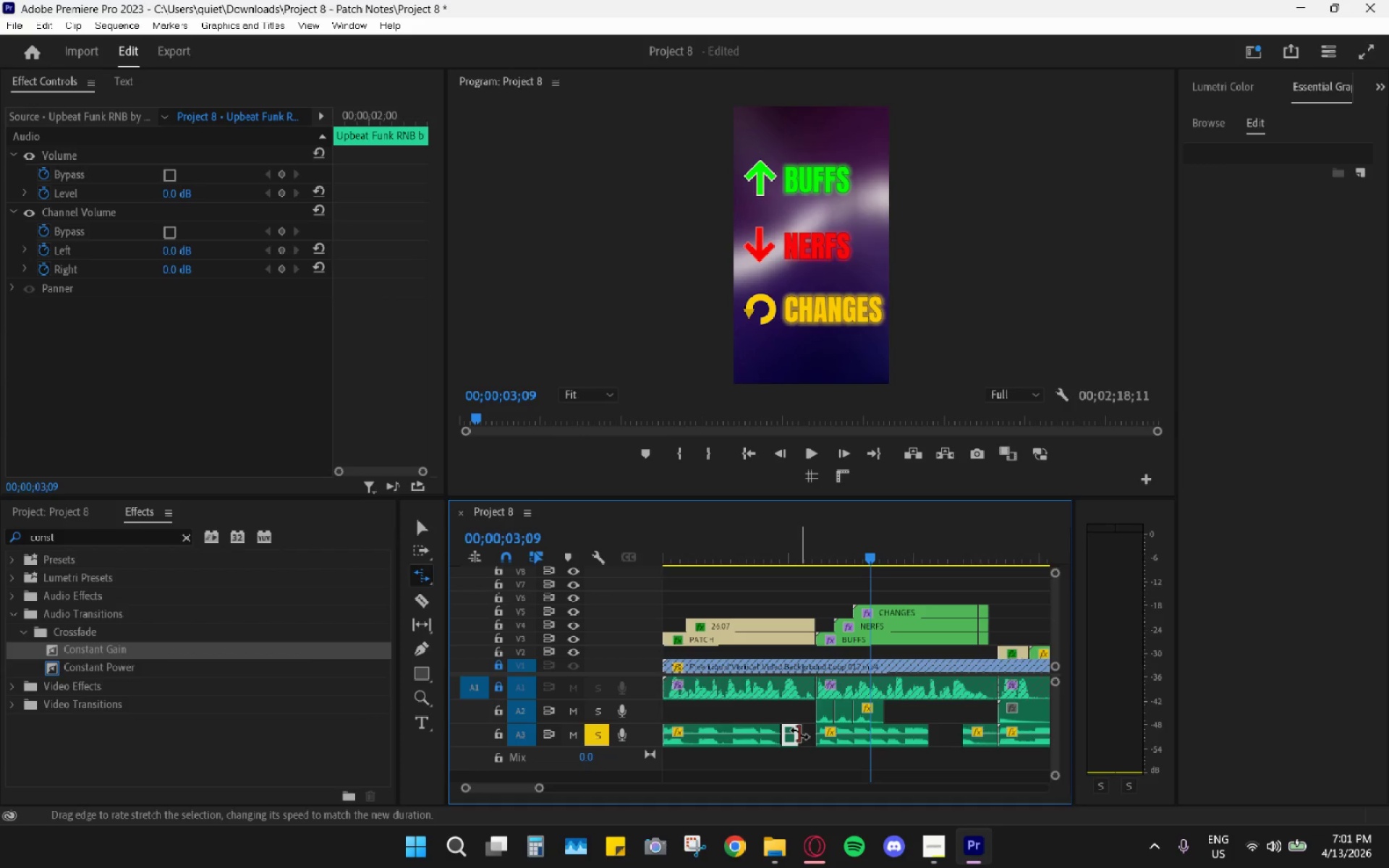 
left_click_drag(start_coordinate=[799, 733], to_coordinate=[817, 736])
 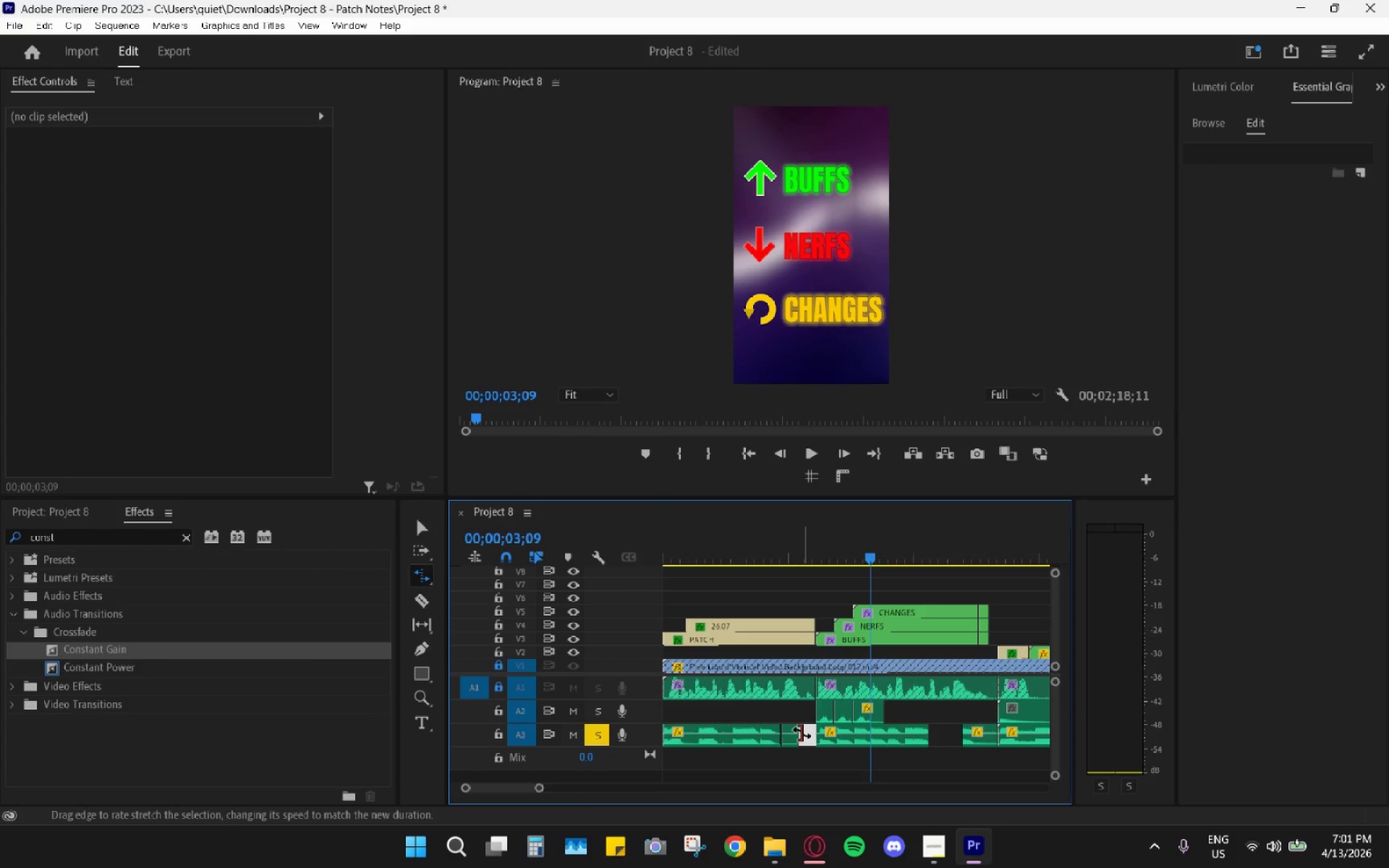 
left_click_drag(start_coordinate=[800, 732], to_coordinate=[818, 730])
 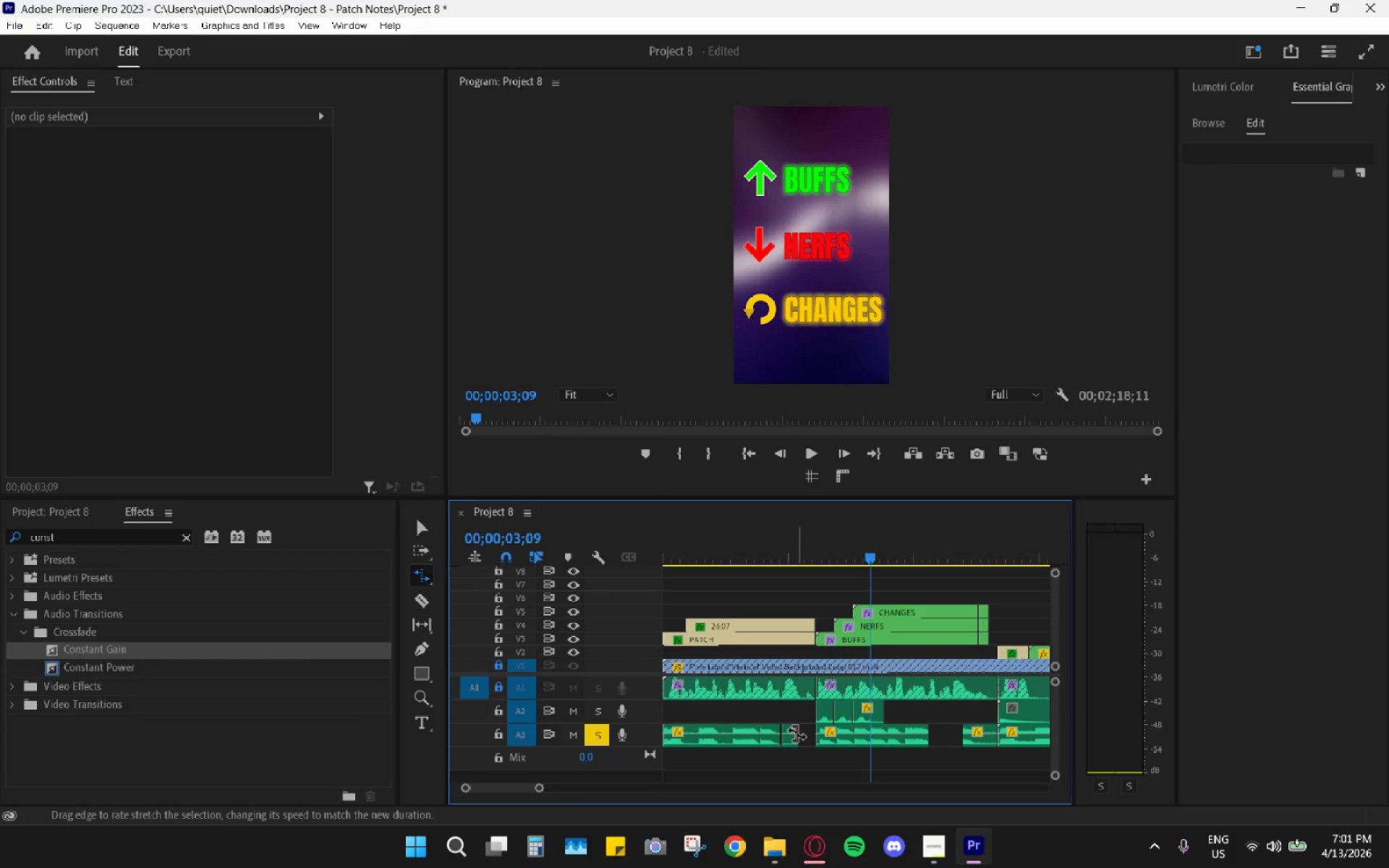 
left_click_drag(start_coordinate=[797, 733], to_coordinate=[822, 733])
 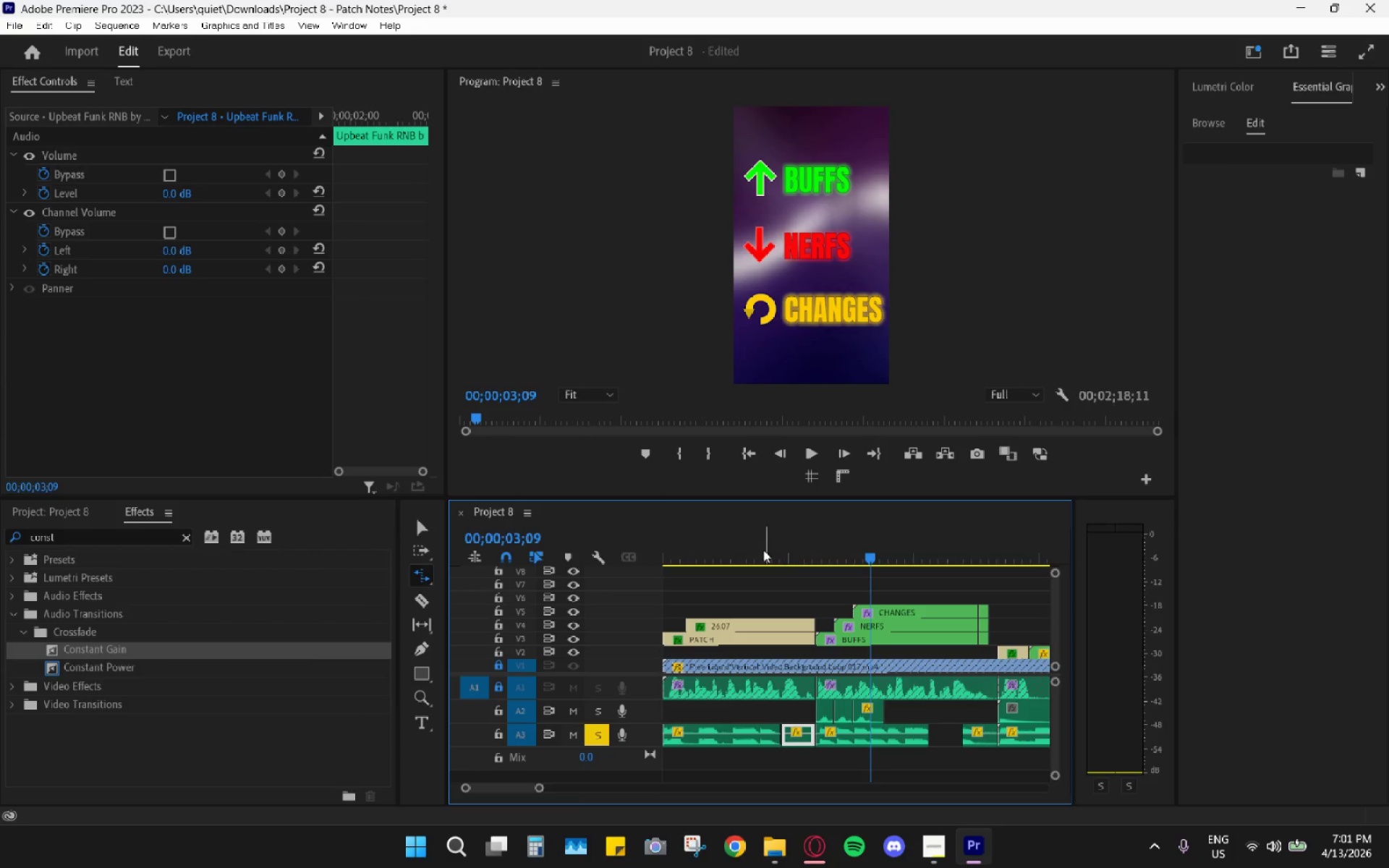 
left_click_drag(start_coordinate=[750, 545], to_coordinate=[554, 545])
 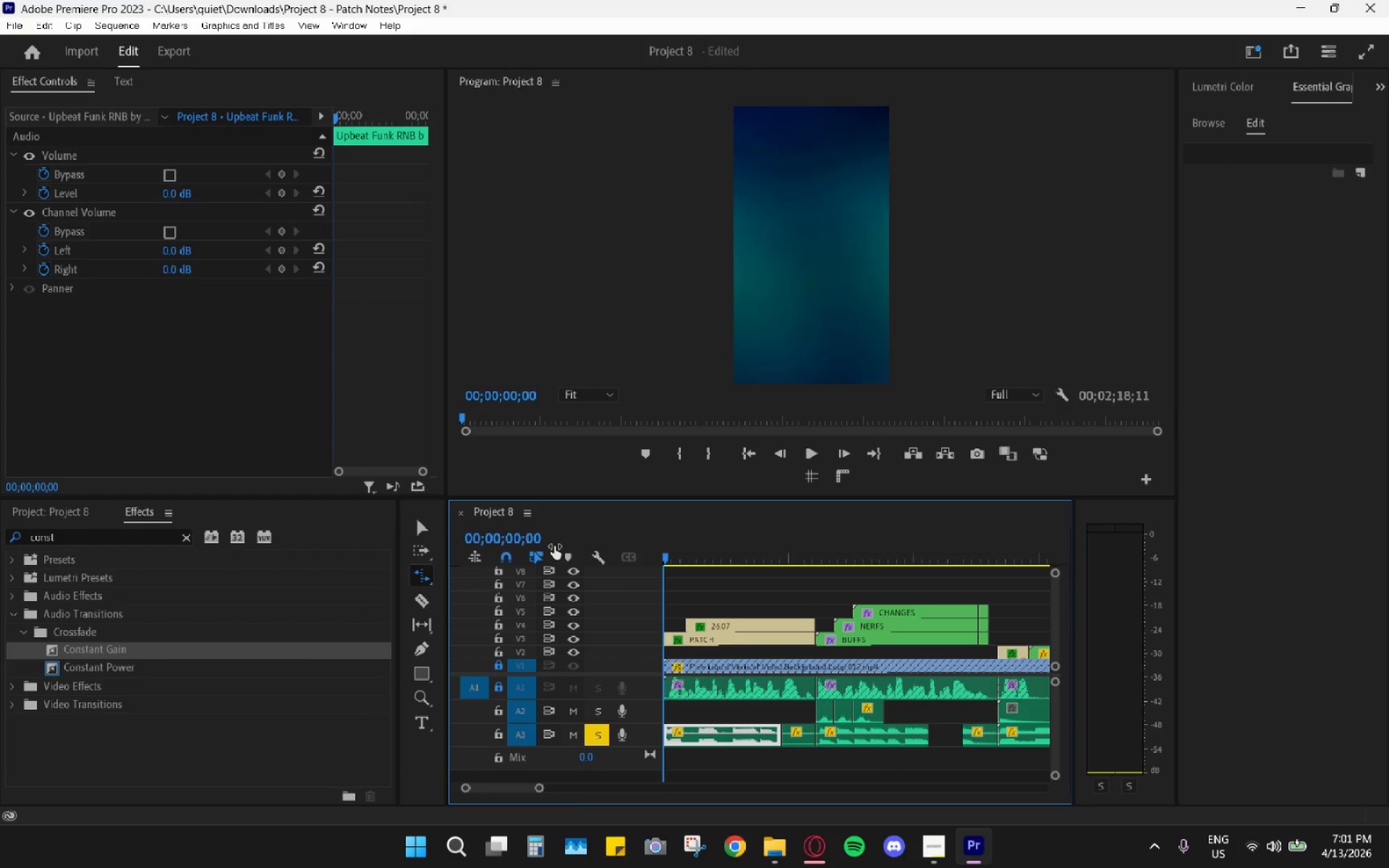 
key(Space)
 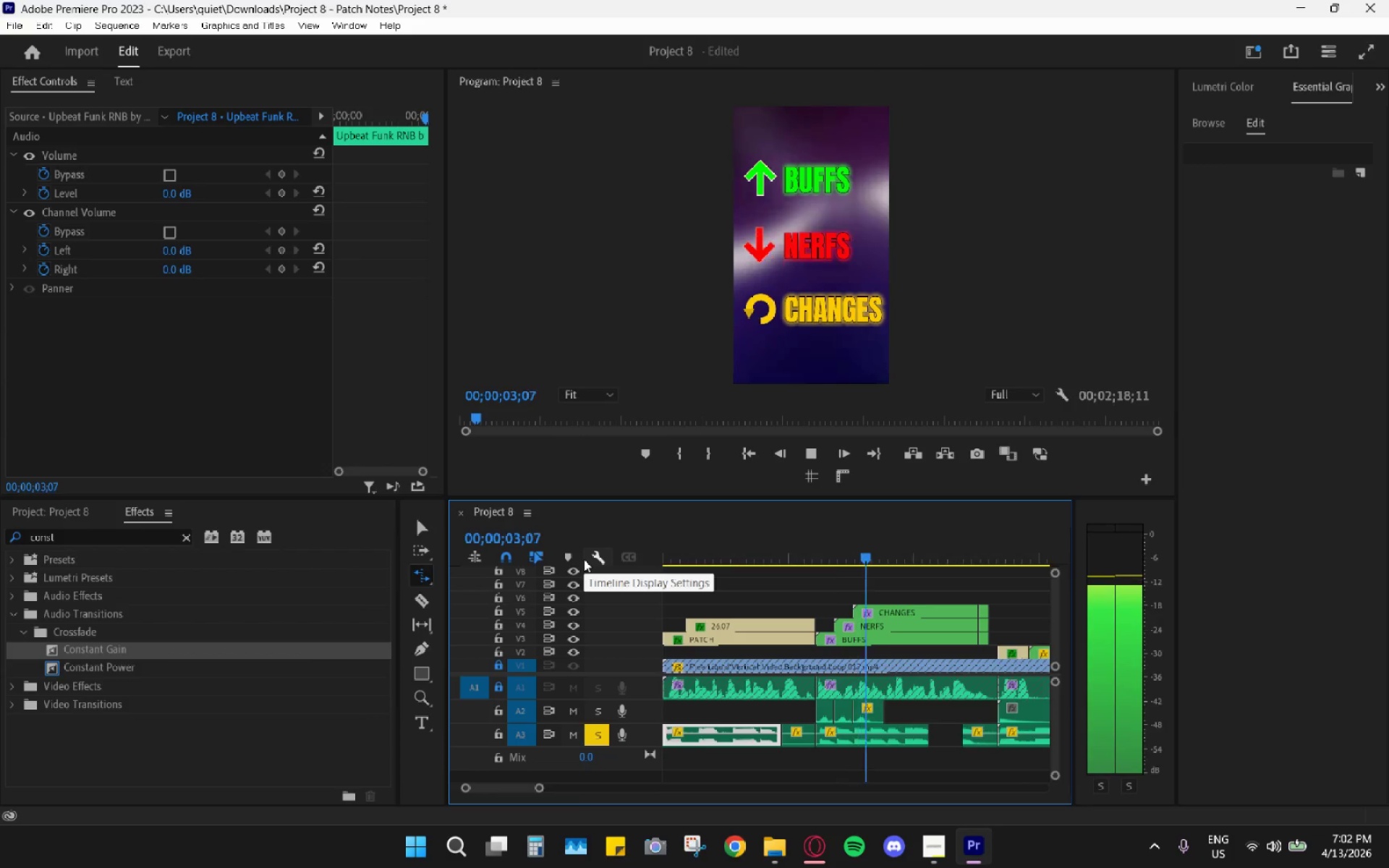 
key(Space)
 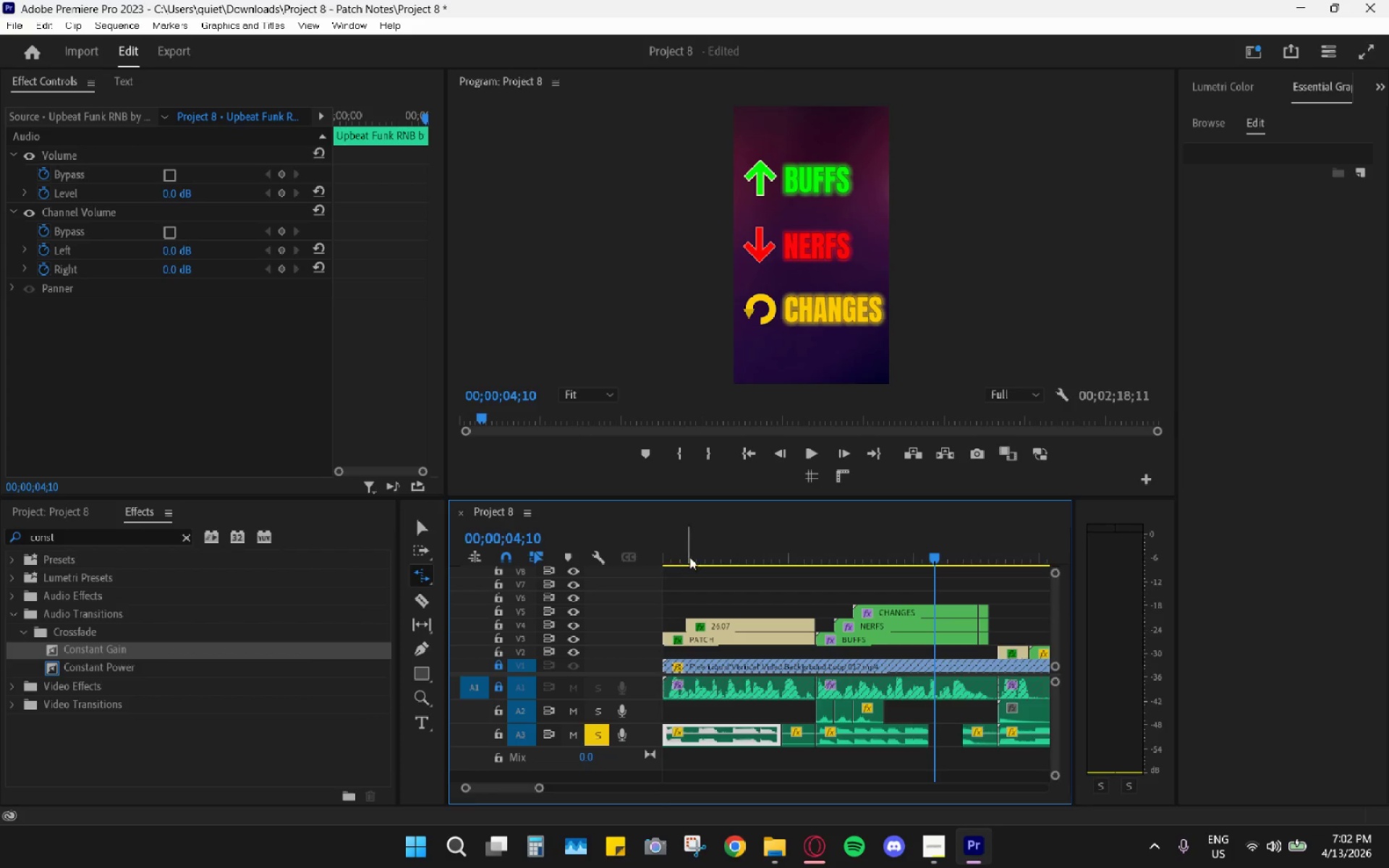 
left_click_drag(start_coordinate=[805, 557], to_coordinate=[823, 558])
 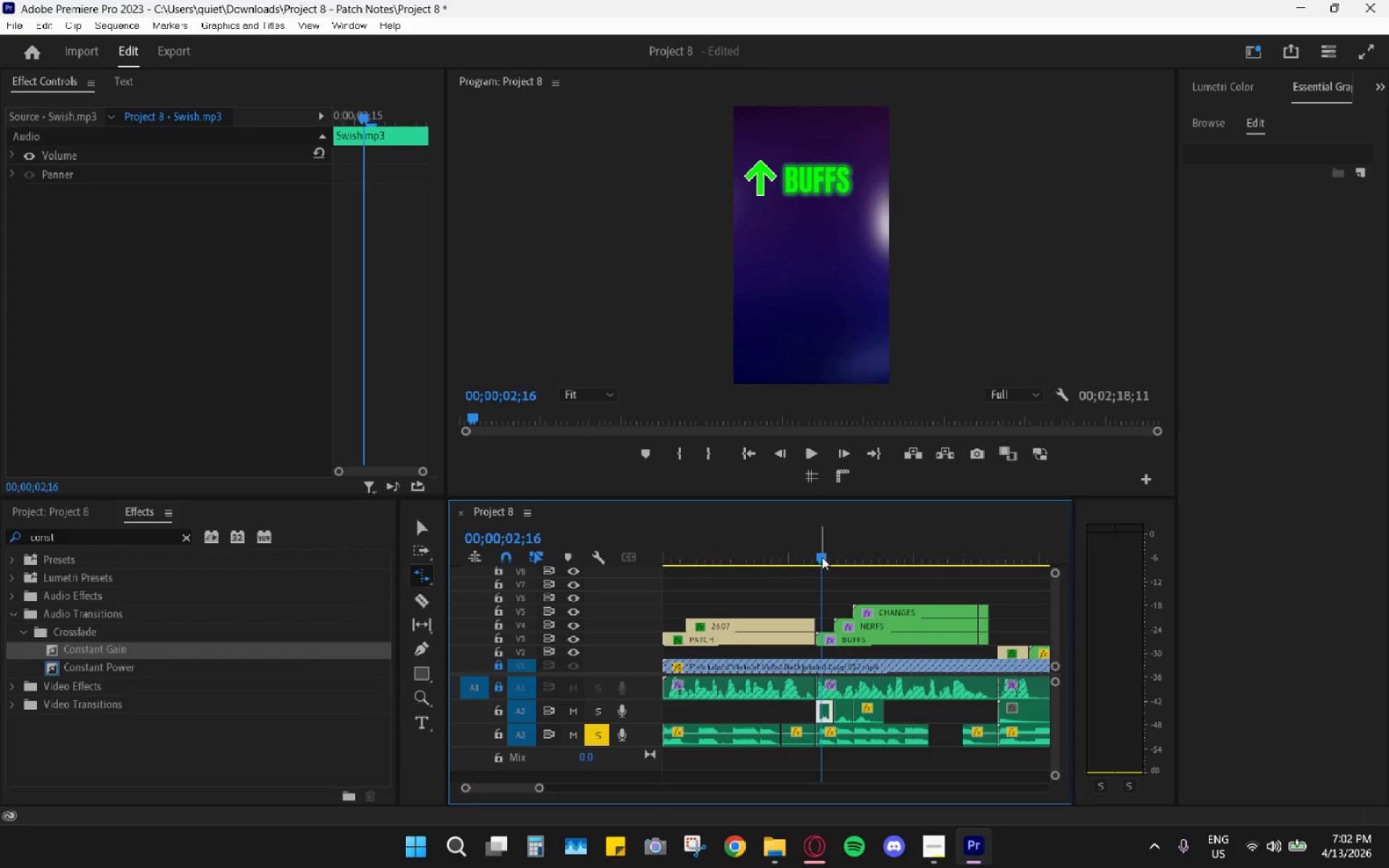 
key(Space)
 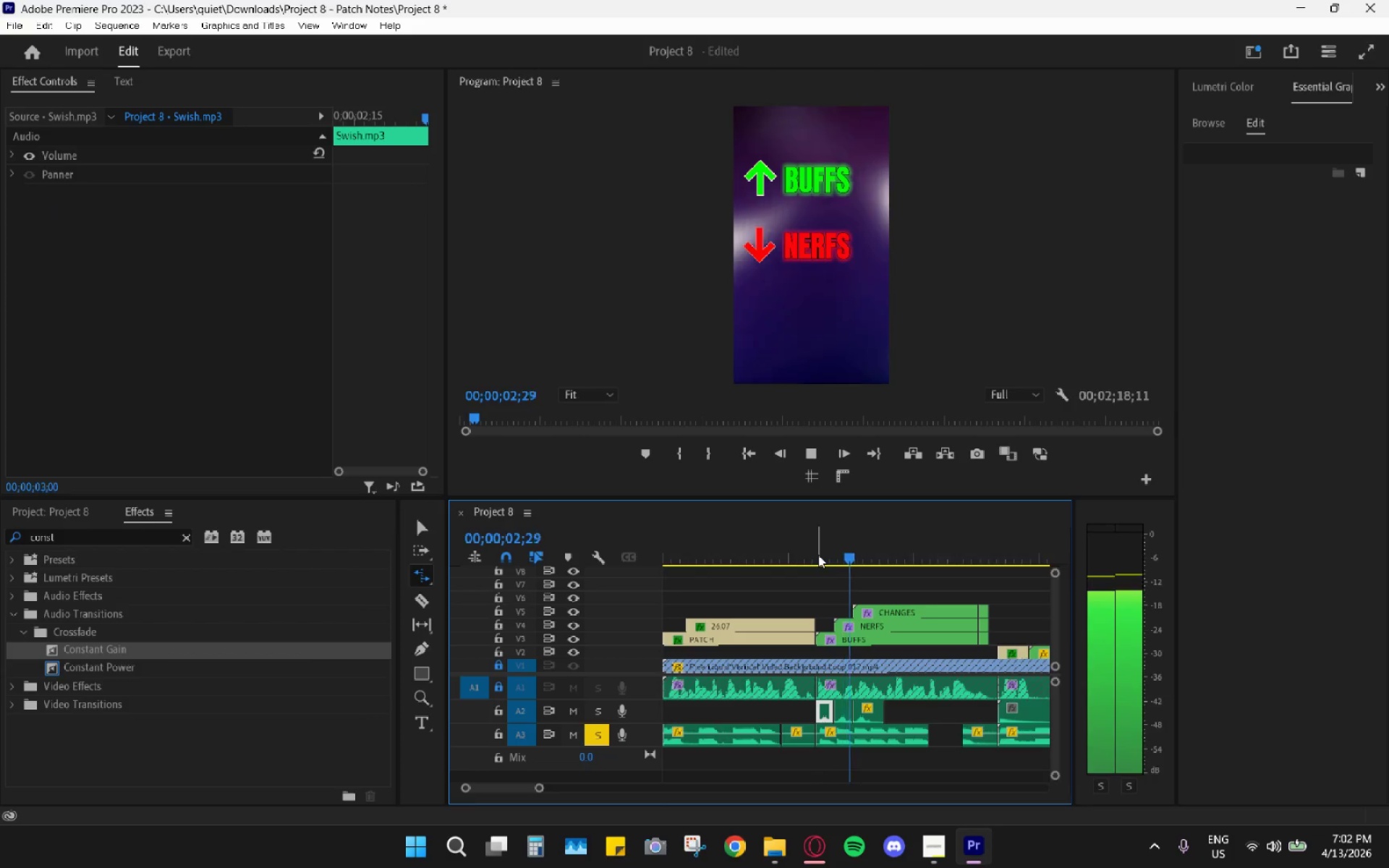 
key(Space)
 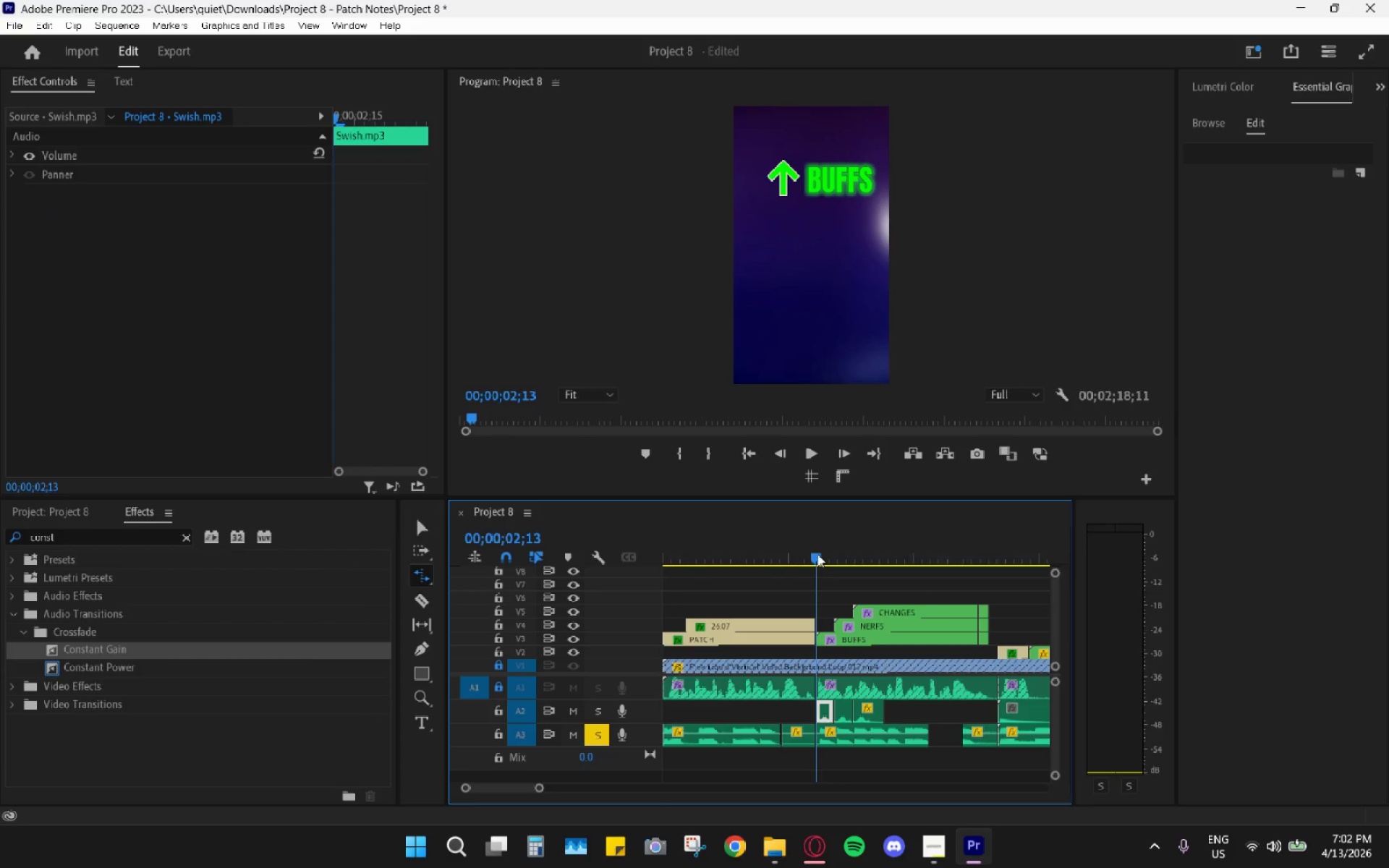 
key(Space)
 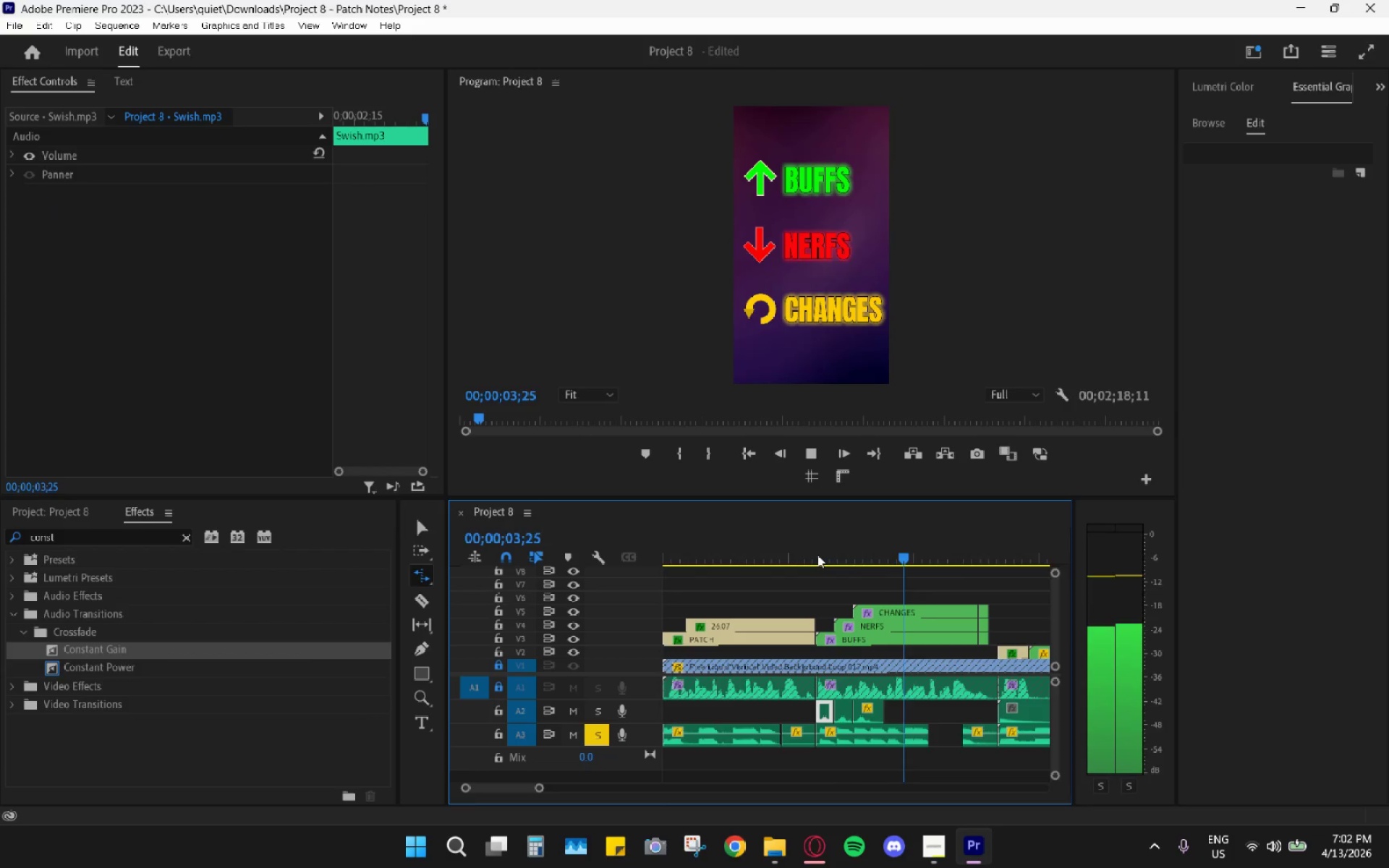 
key(Space)
 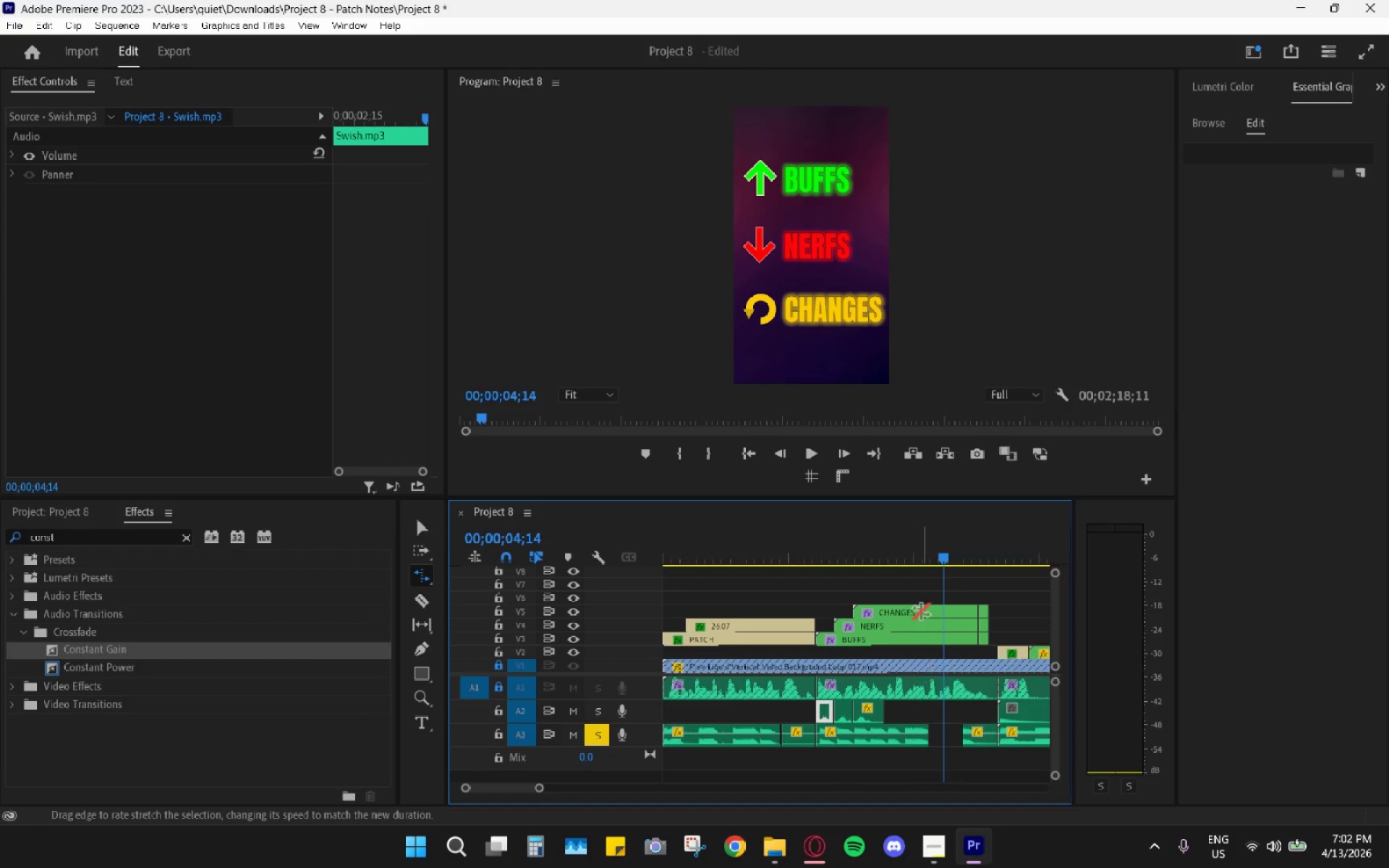 
left_click_drag(start_coordinate=[917, 552], to_coordinate=[925, 558])
 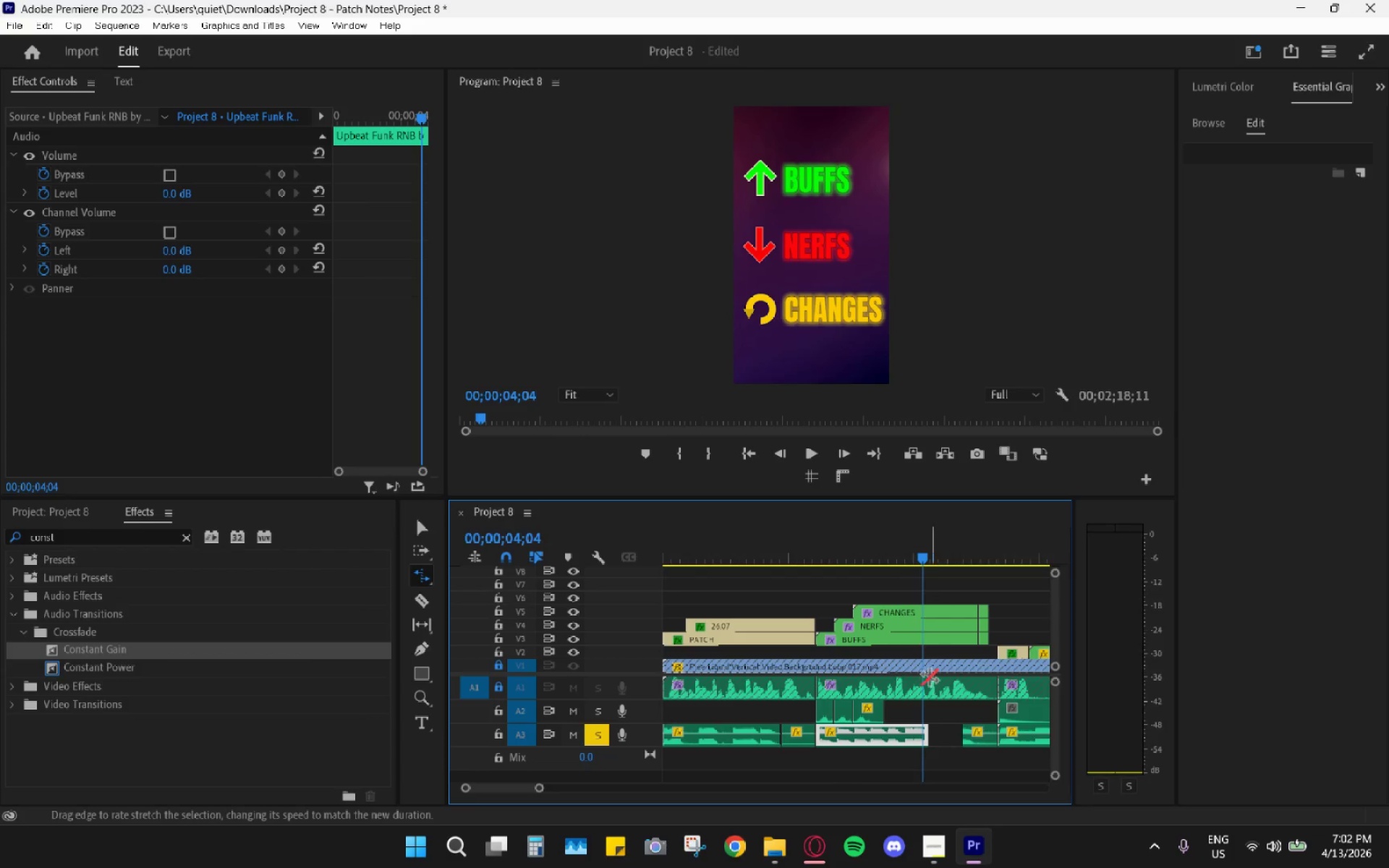 
key(C)
 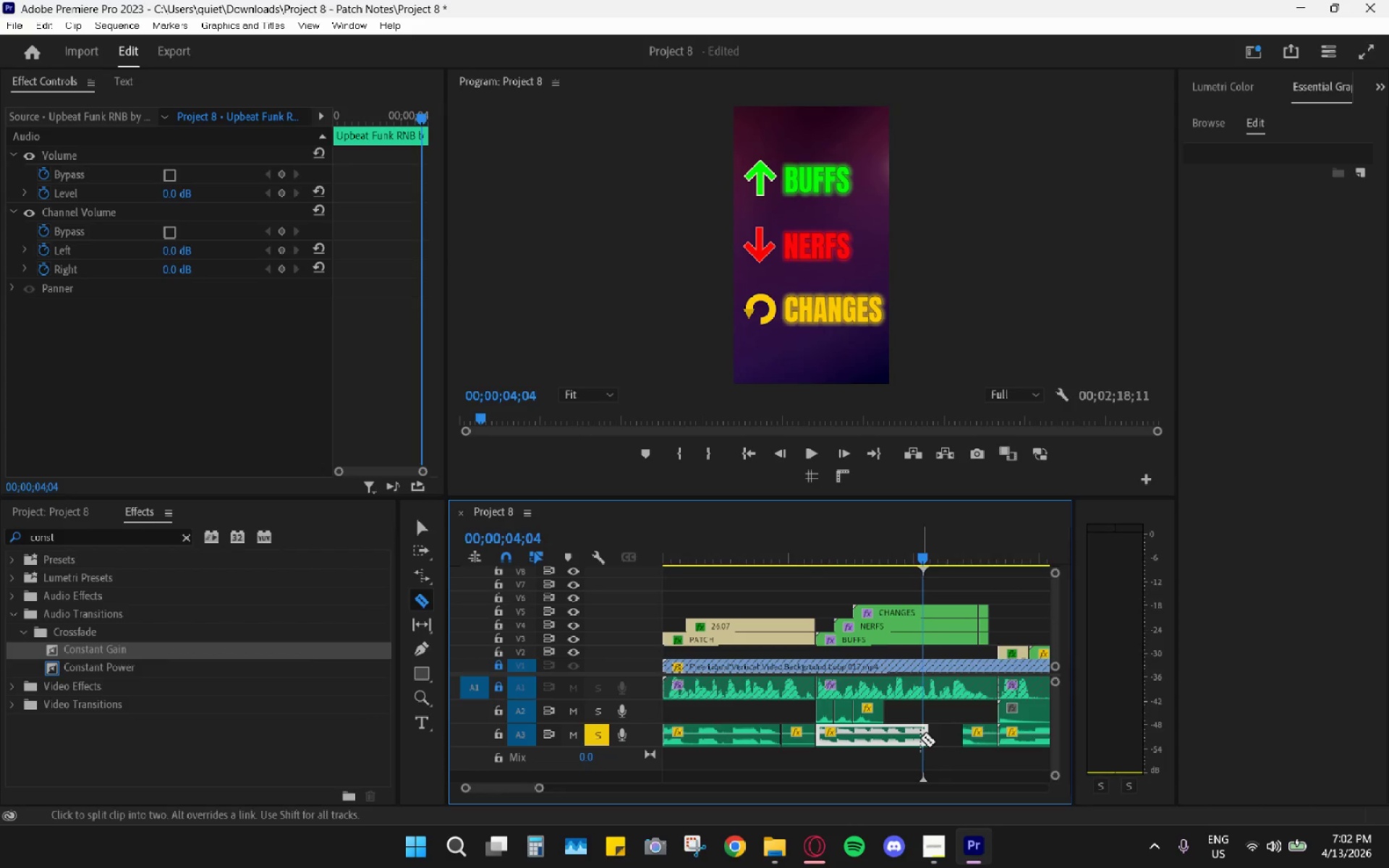 
left_click([919, 738])
 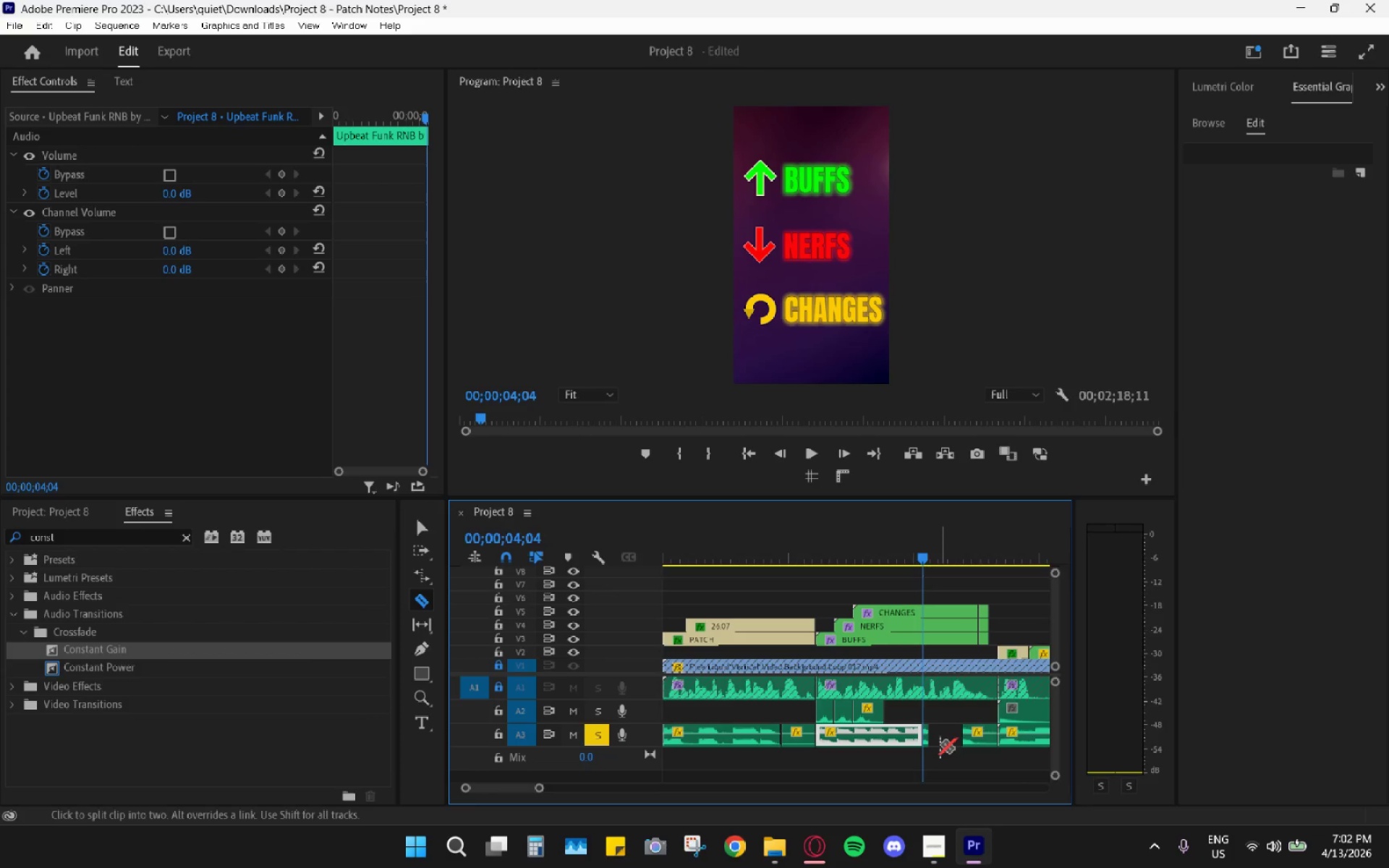 
hold_key(key=AltLeft, duration=0.73)
 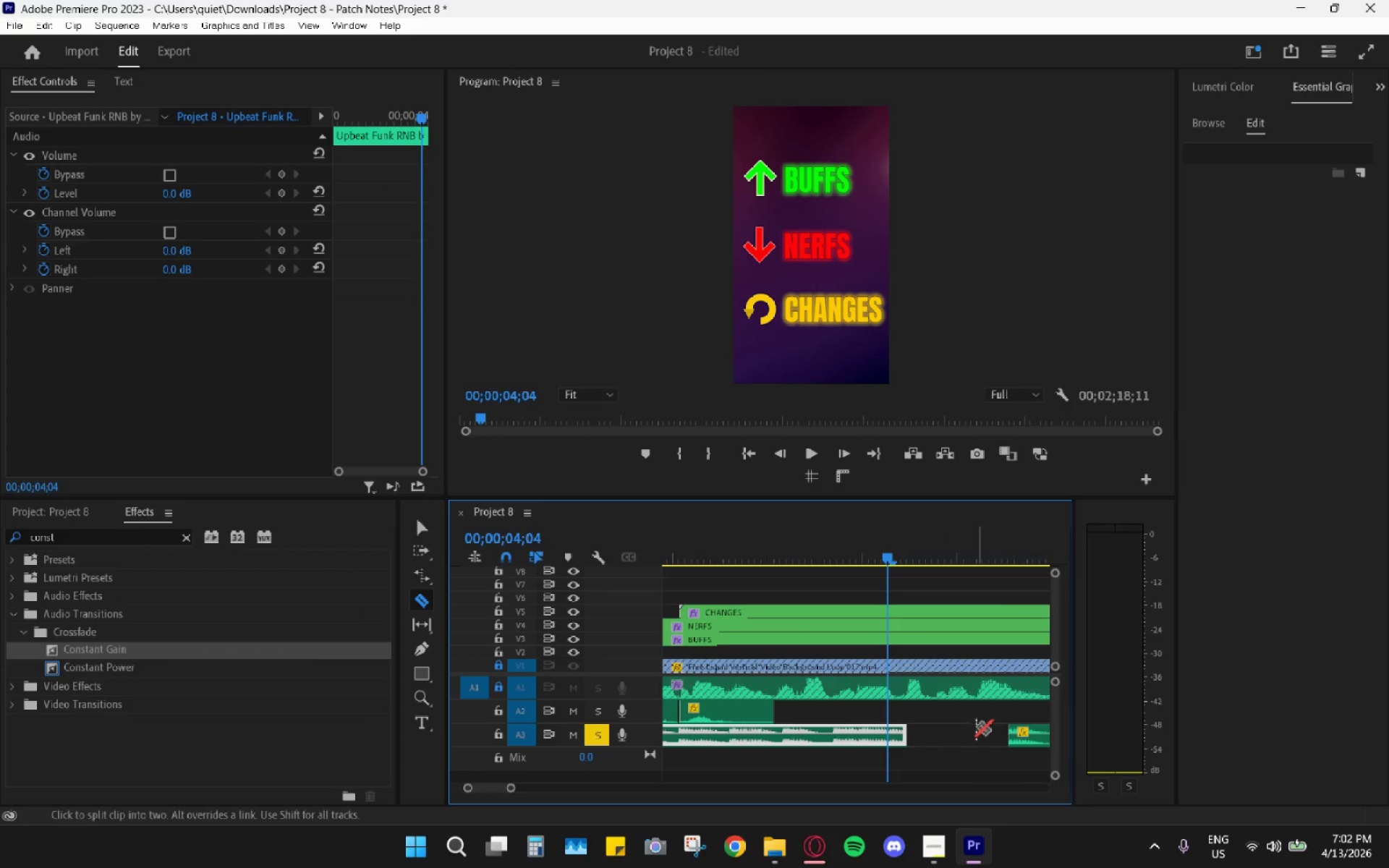 
hold_key(key=AltLeft, duration=2.25)
 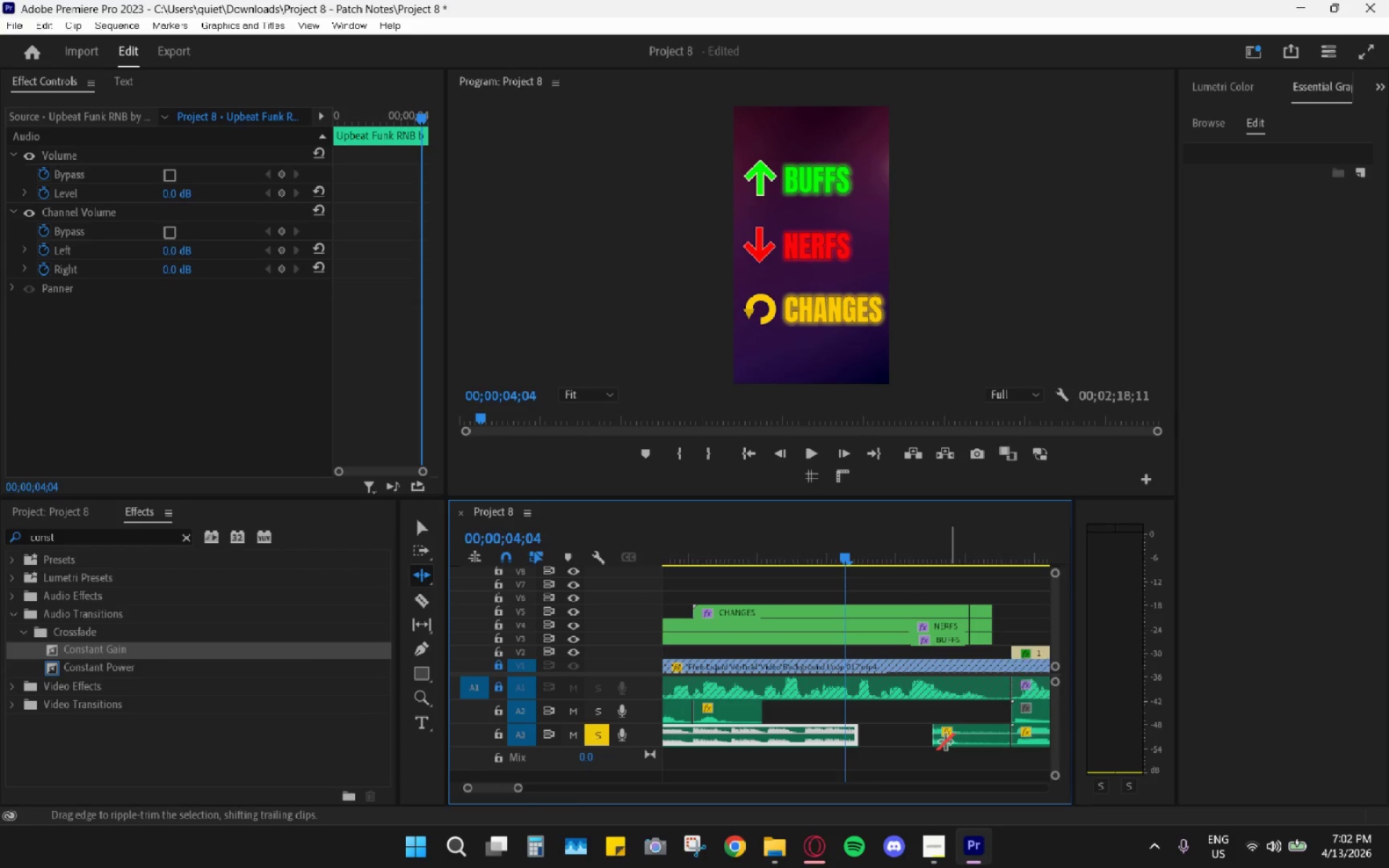 
scroll: coordinate [939, 742], scroll_direction: up, amount: 10.0
 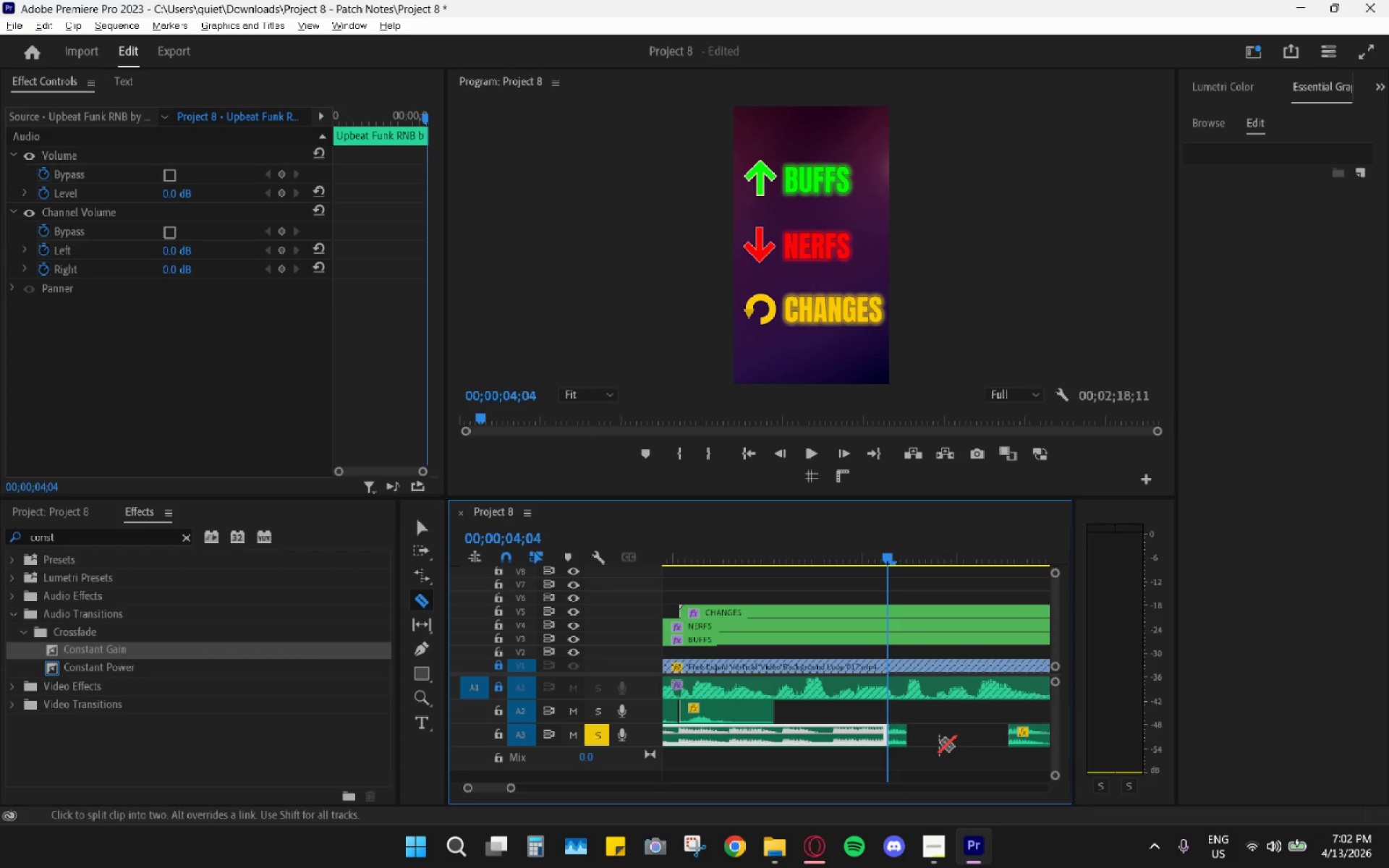 
key(Control+Z)
 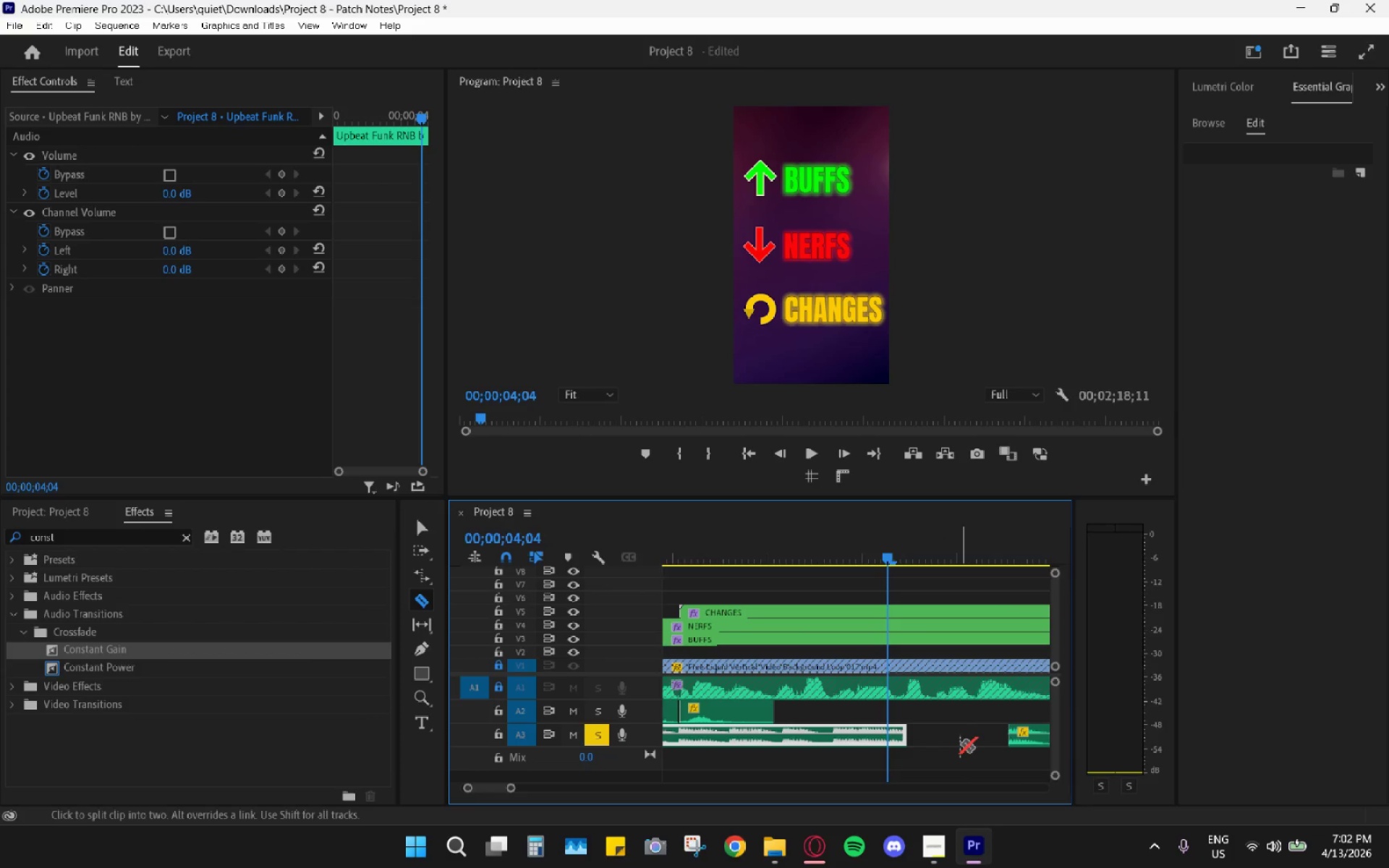 
type(vb)
 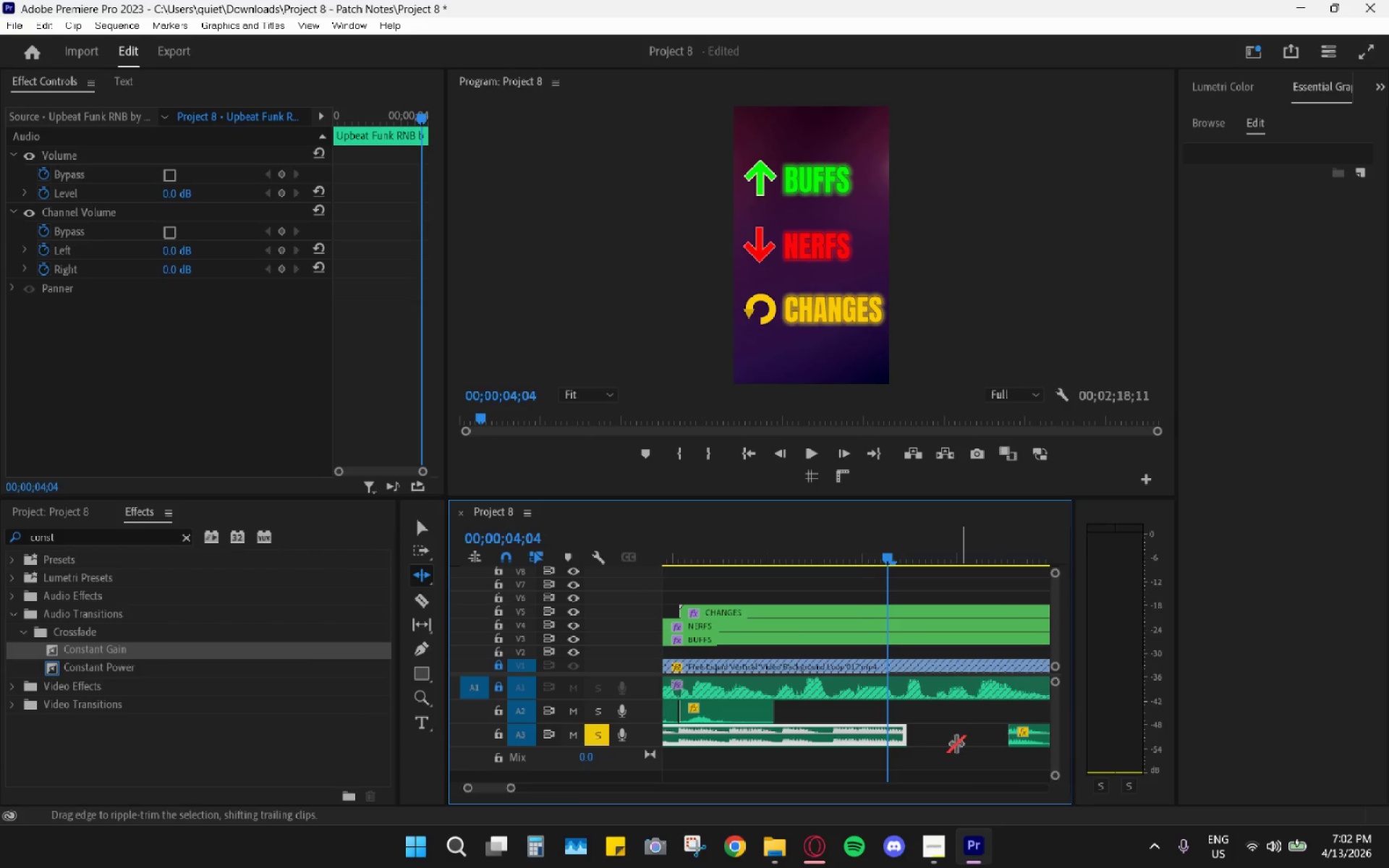 
hold_key(key=AltLeft, duration=0.39)
scroll: coordinate [949, 742], scroll_direction: down, amount: 6.0
 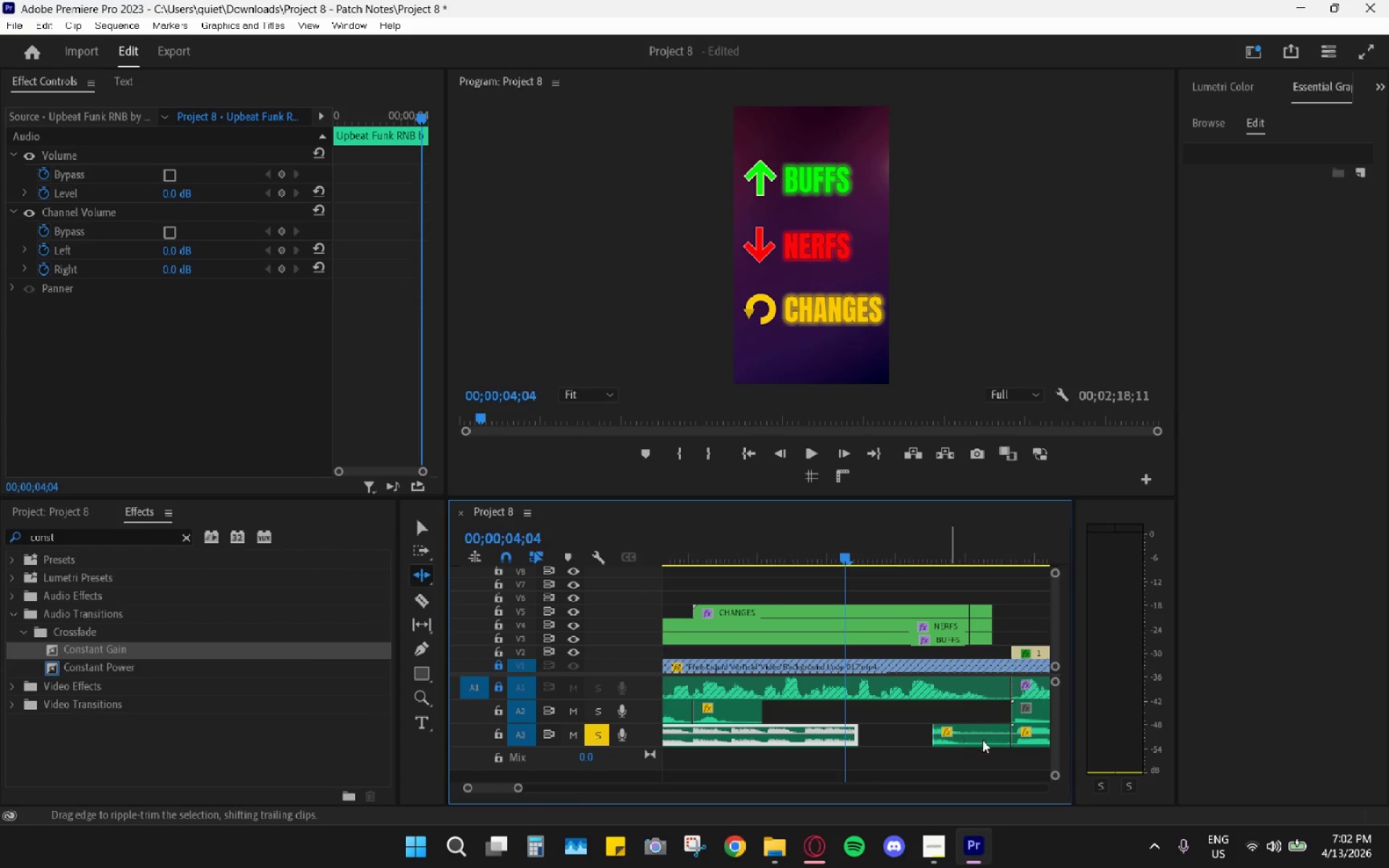 
key(V)
 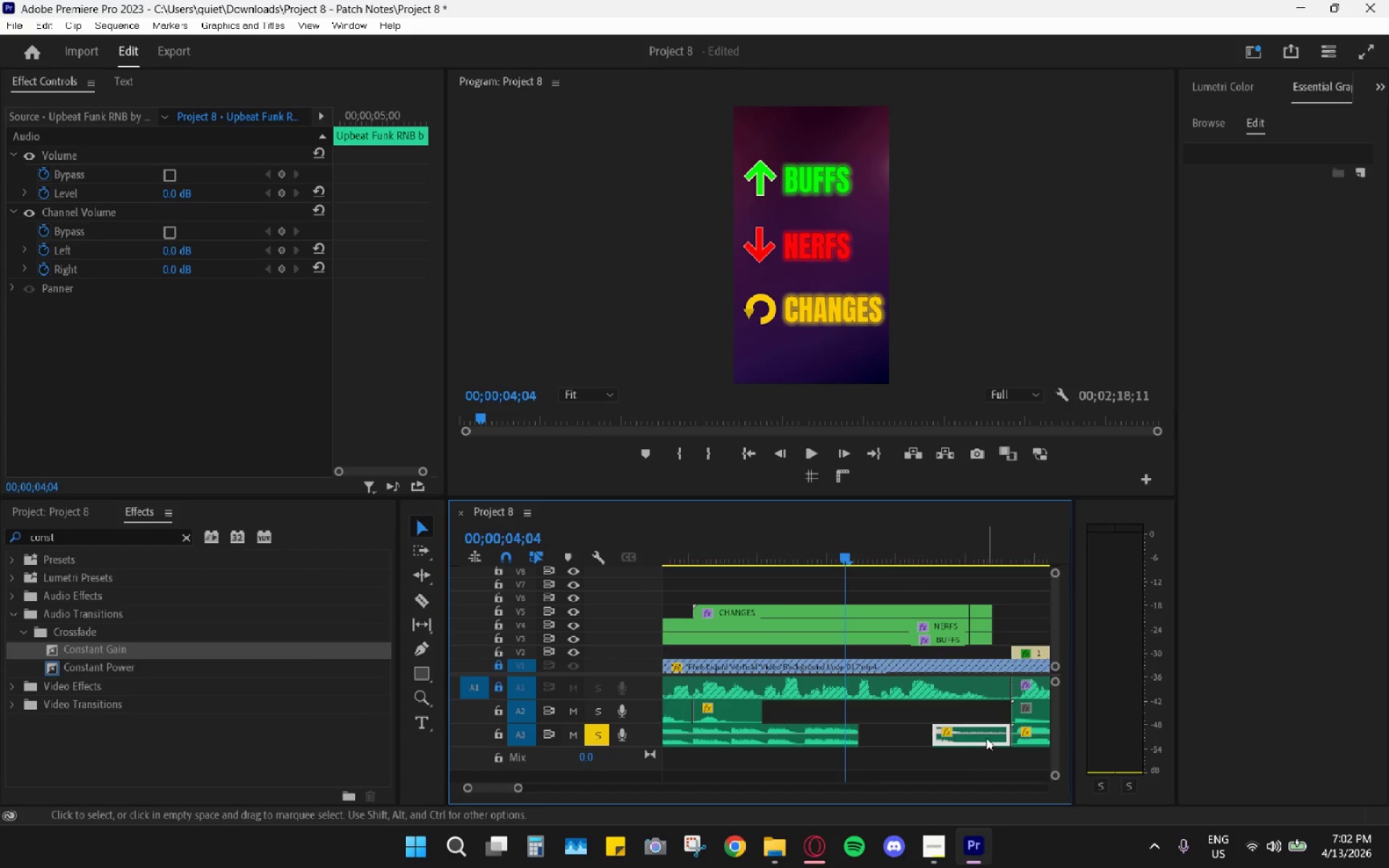 
left_click_drag(start_coordinate=[986, 738], to_coordinate=[917, 742])
 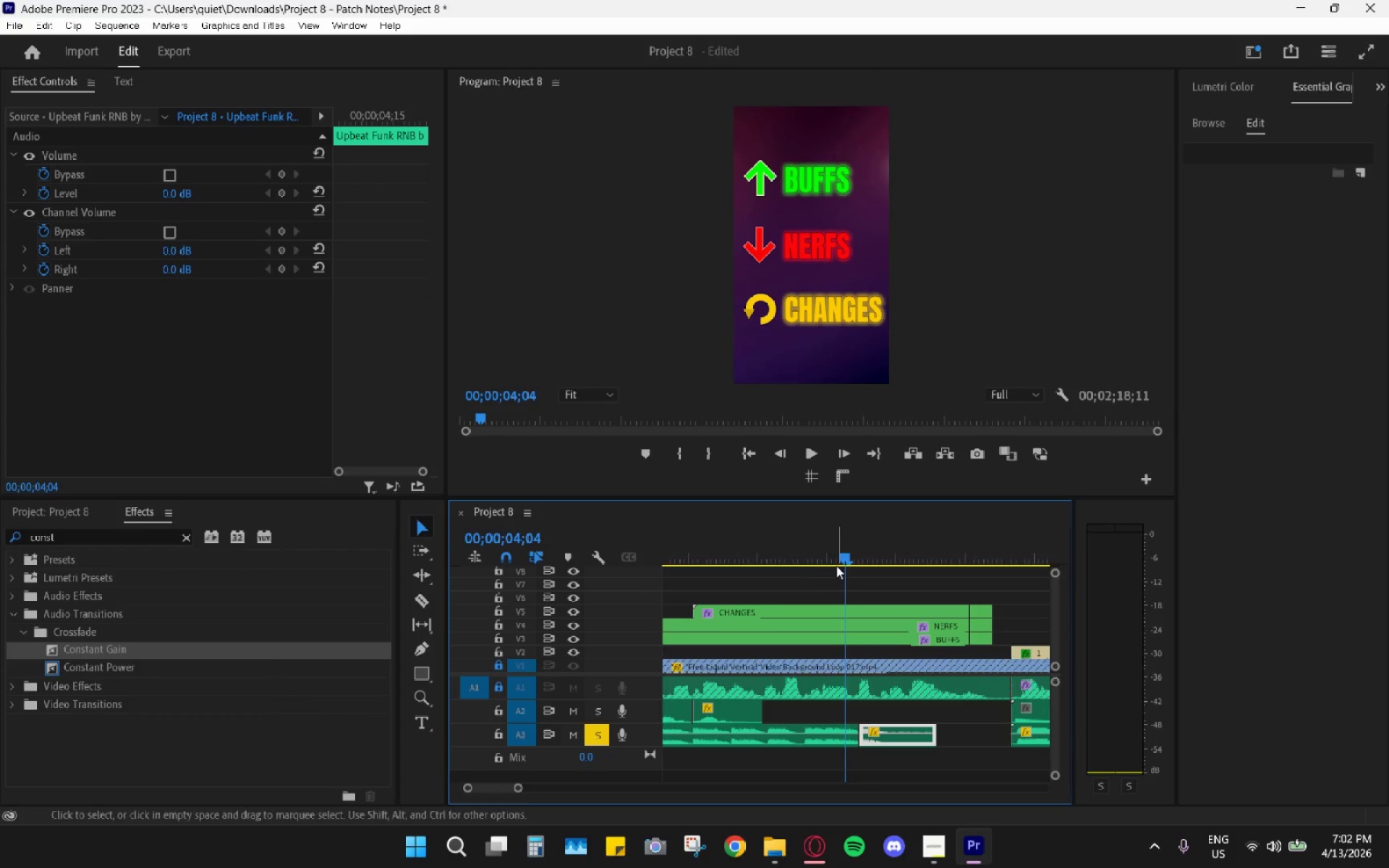 
left_click_drag(start_coordinate=[833, 562], to_coordinate=[821, 561])
 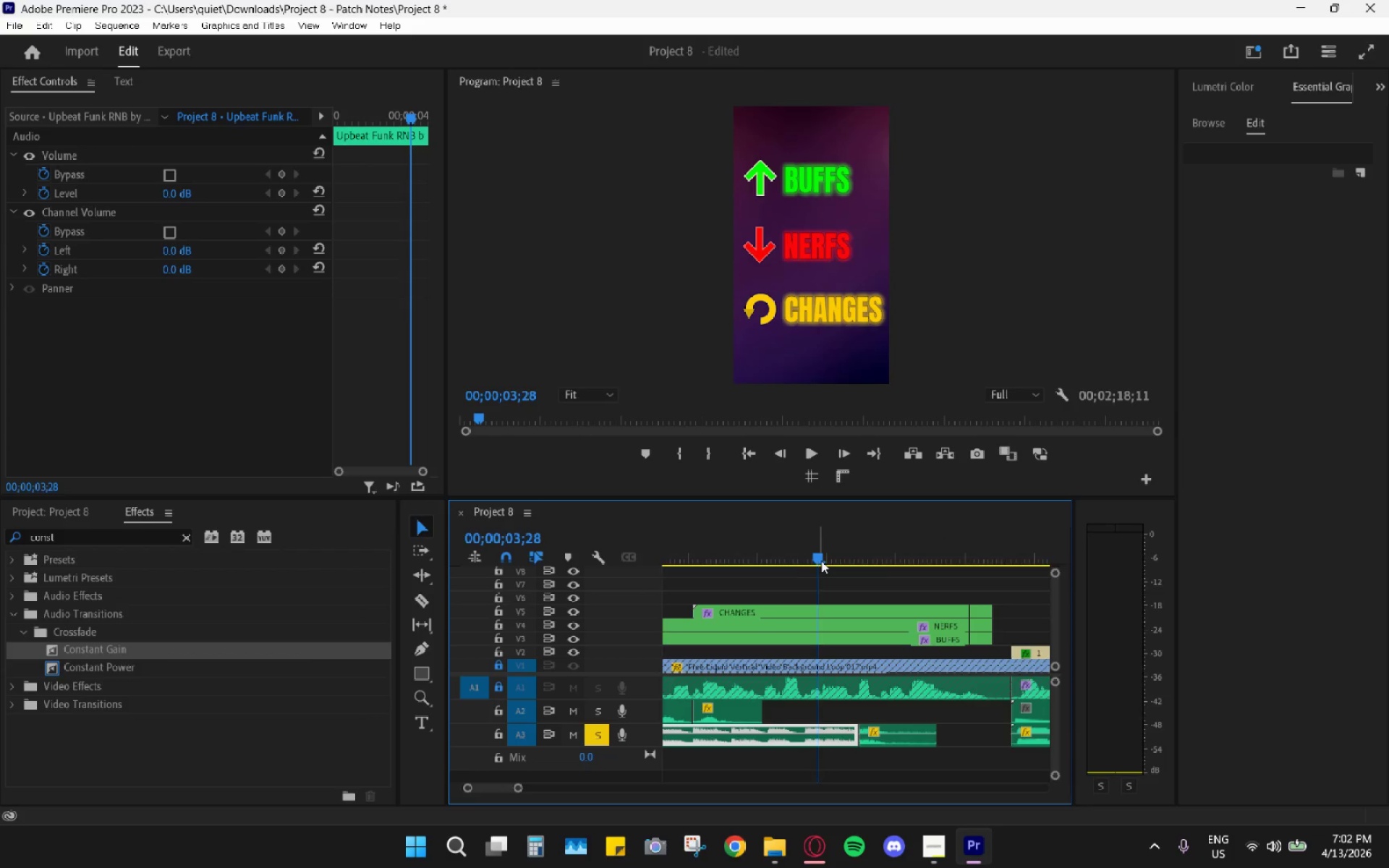 
key(Space)
 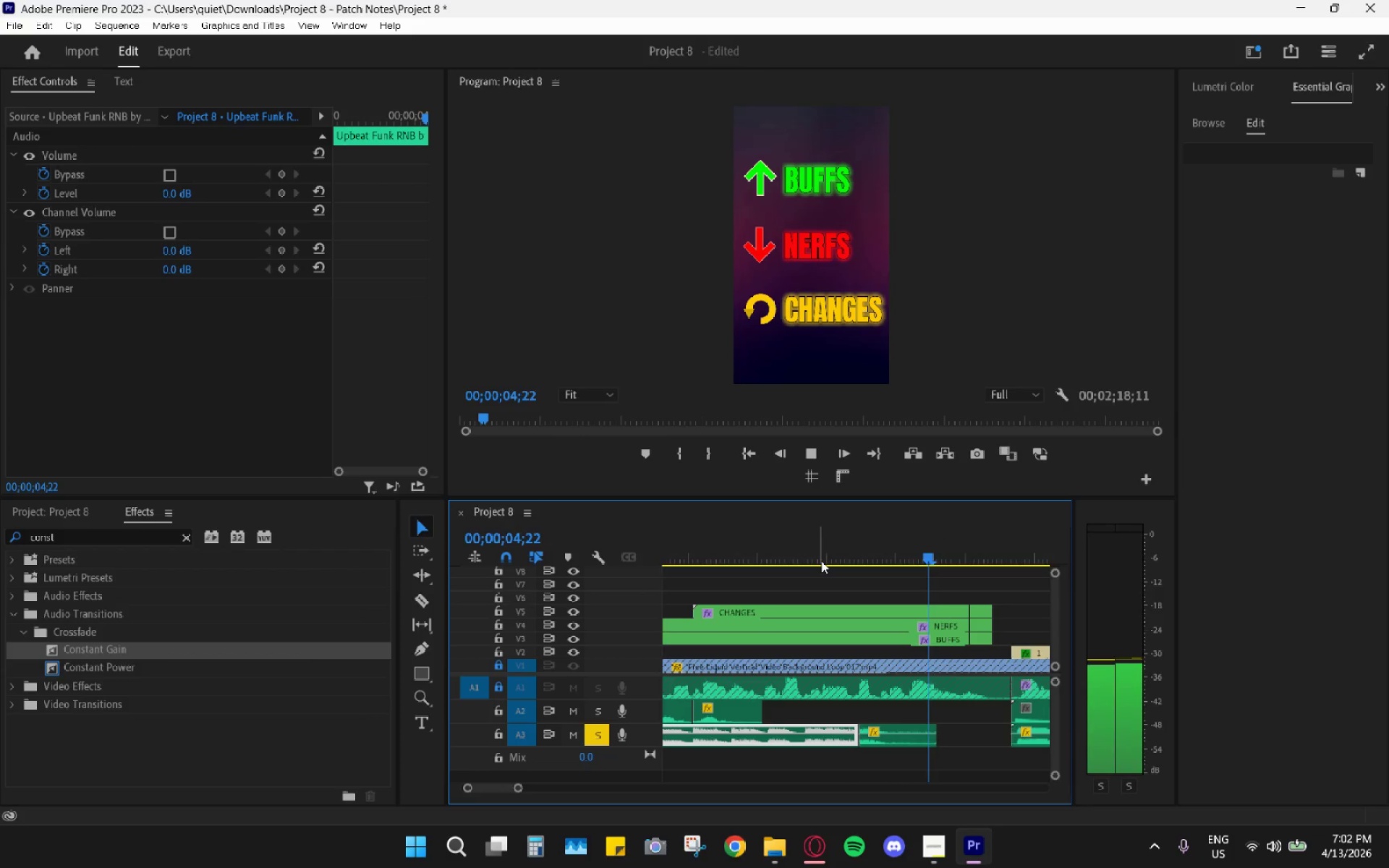 
left_click_drag(start_coordinate=[821, 561], to_coordinate=[794, 567])
 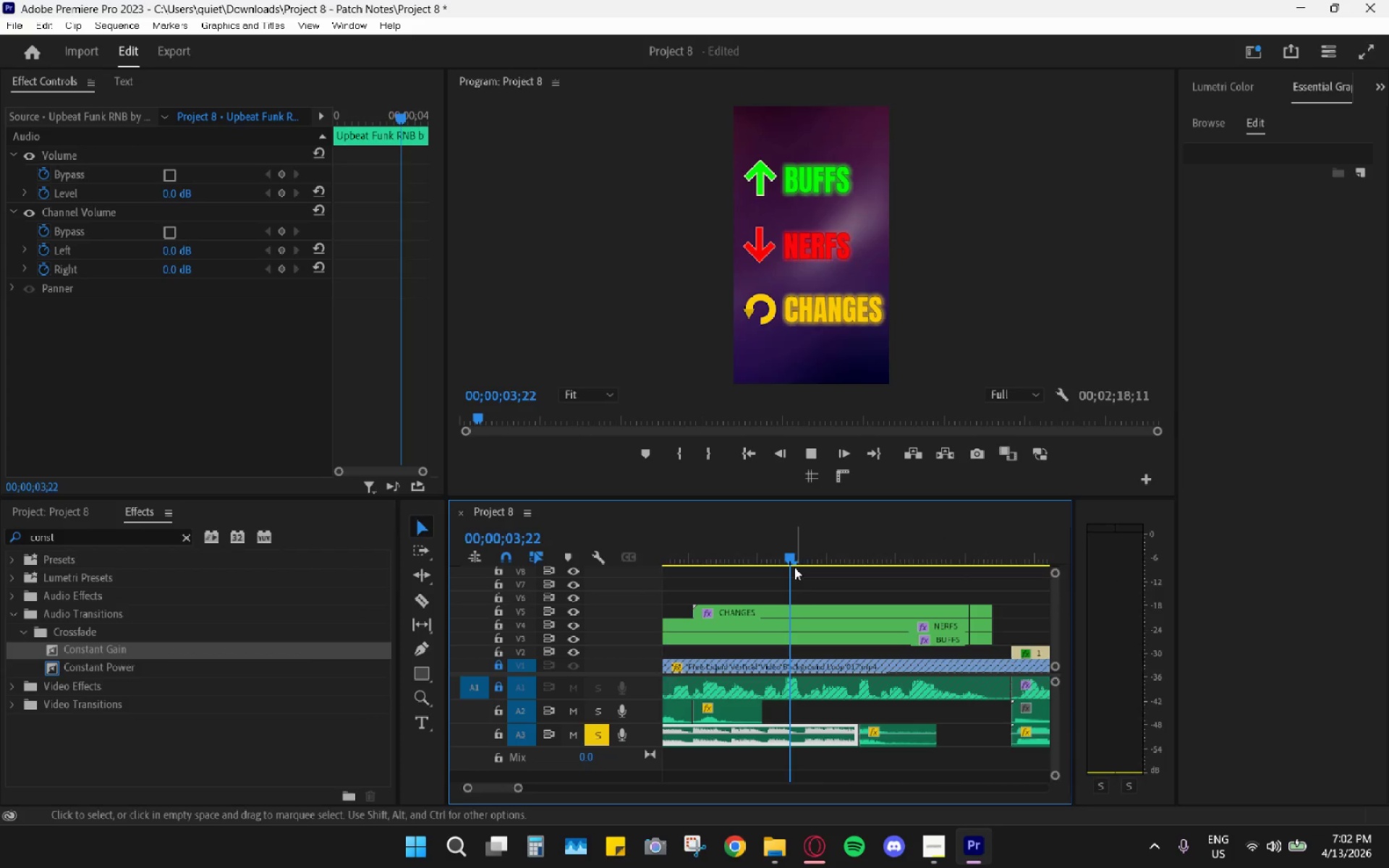 
key(Space)
 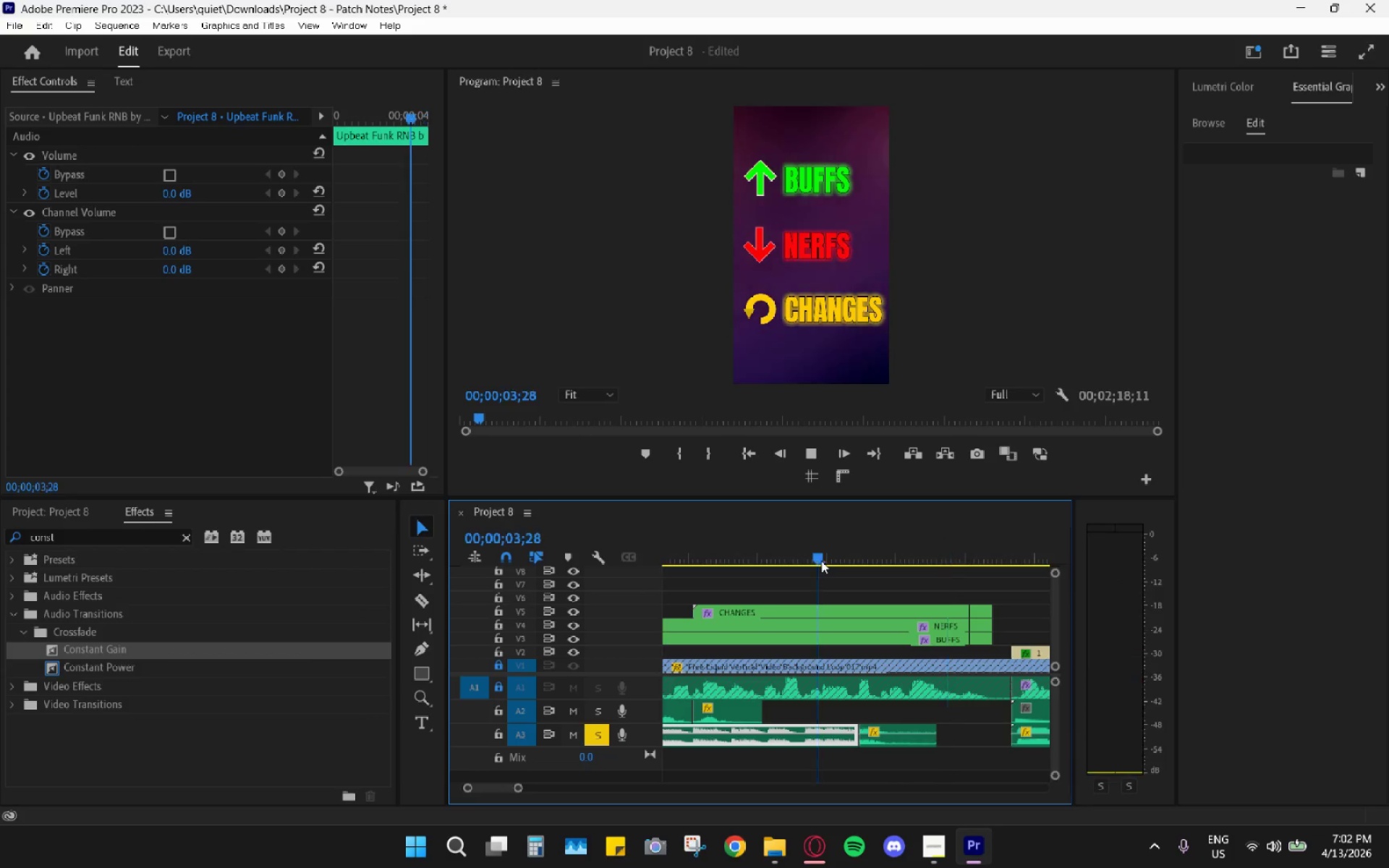 
key(Space)
 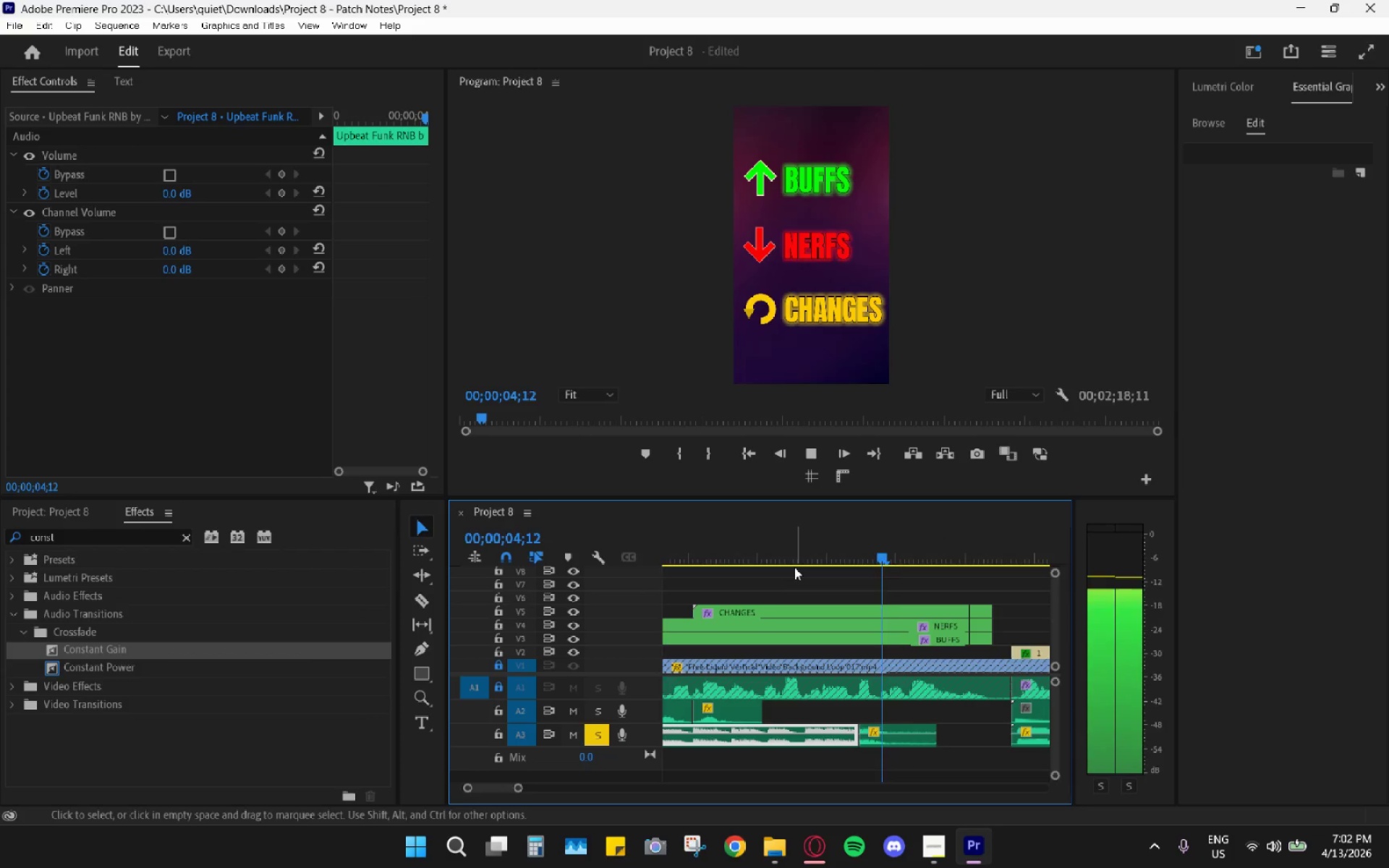 
key(Space)
 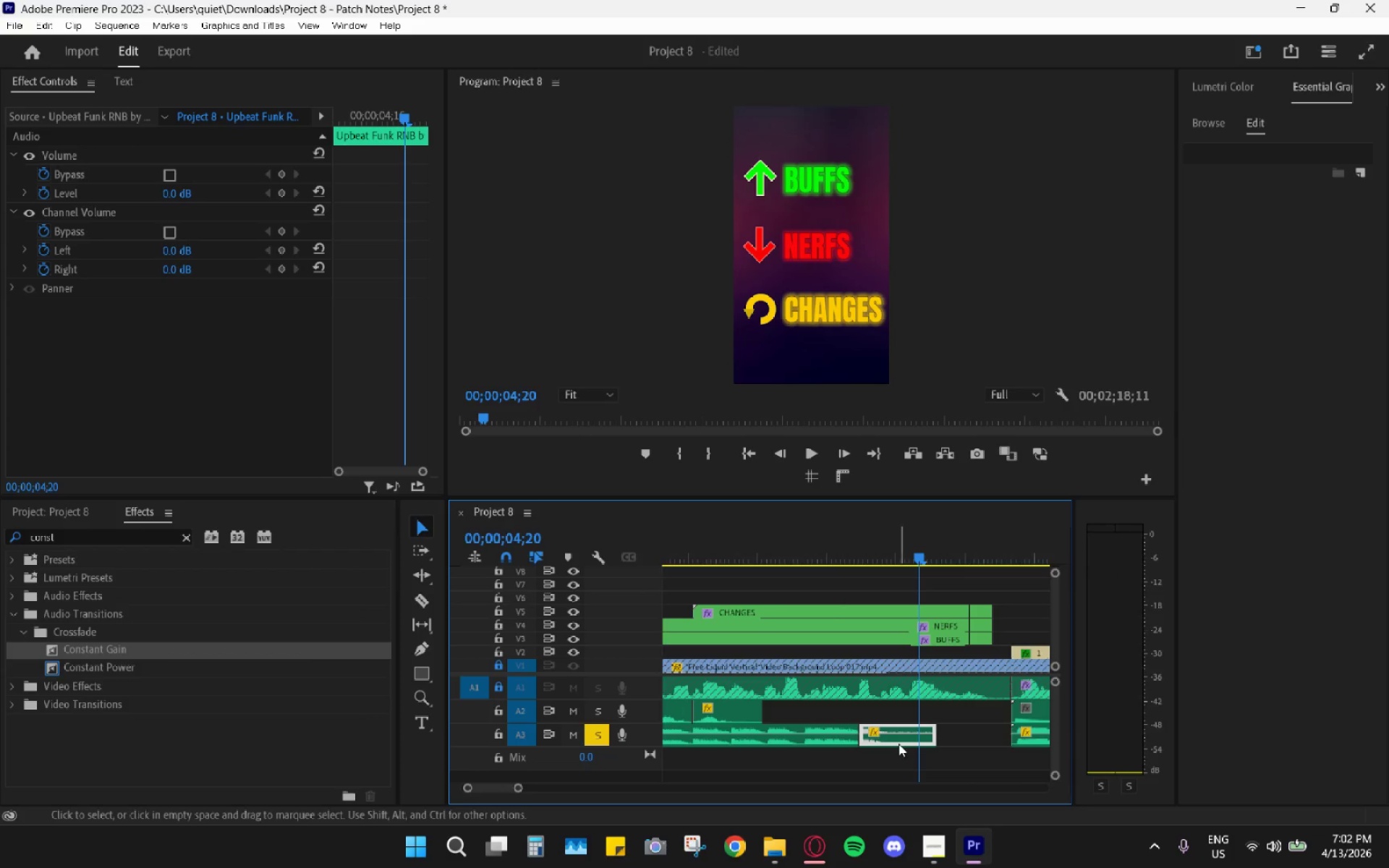 
left_click_drag(start_coordinate=[901, 742], to_coordinate=[940, 747])
 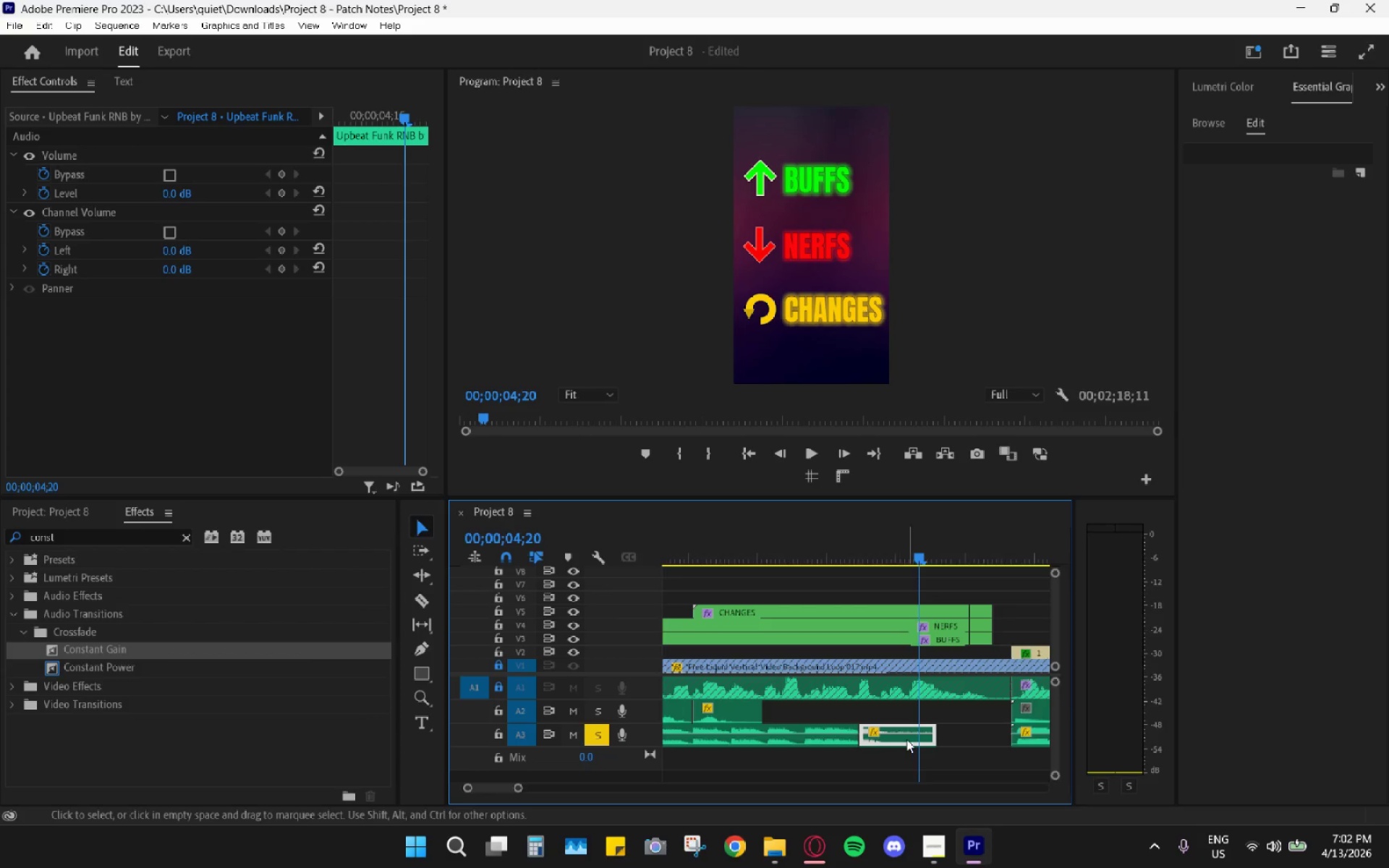 
left_click_drag(start_coordinate=[907, 739], to_coordinate=[964, 733])
 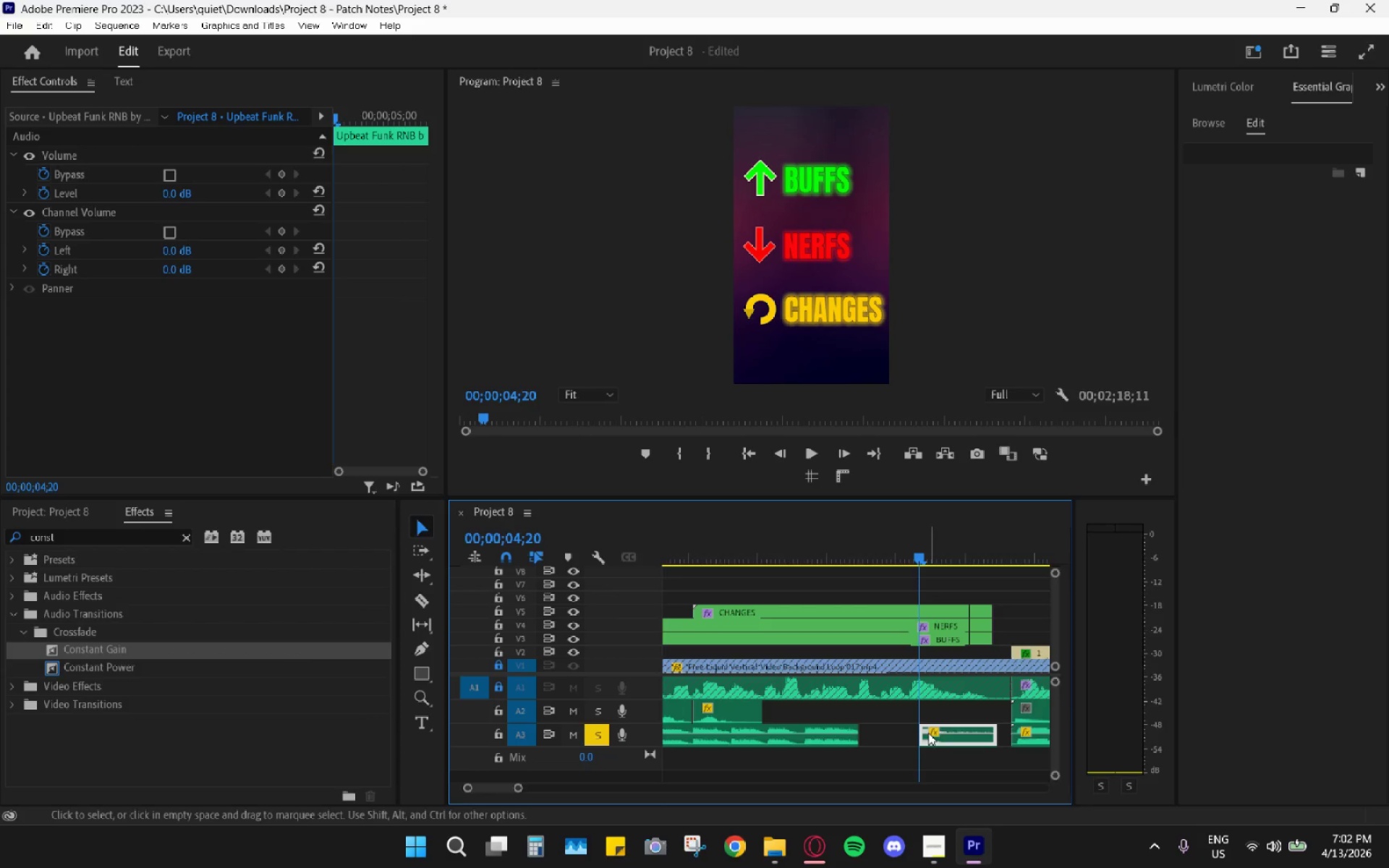 
left_click_drag(start_coordinate=[928, 733], to_coordinate=[921, 732])
 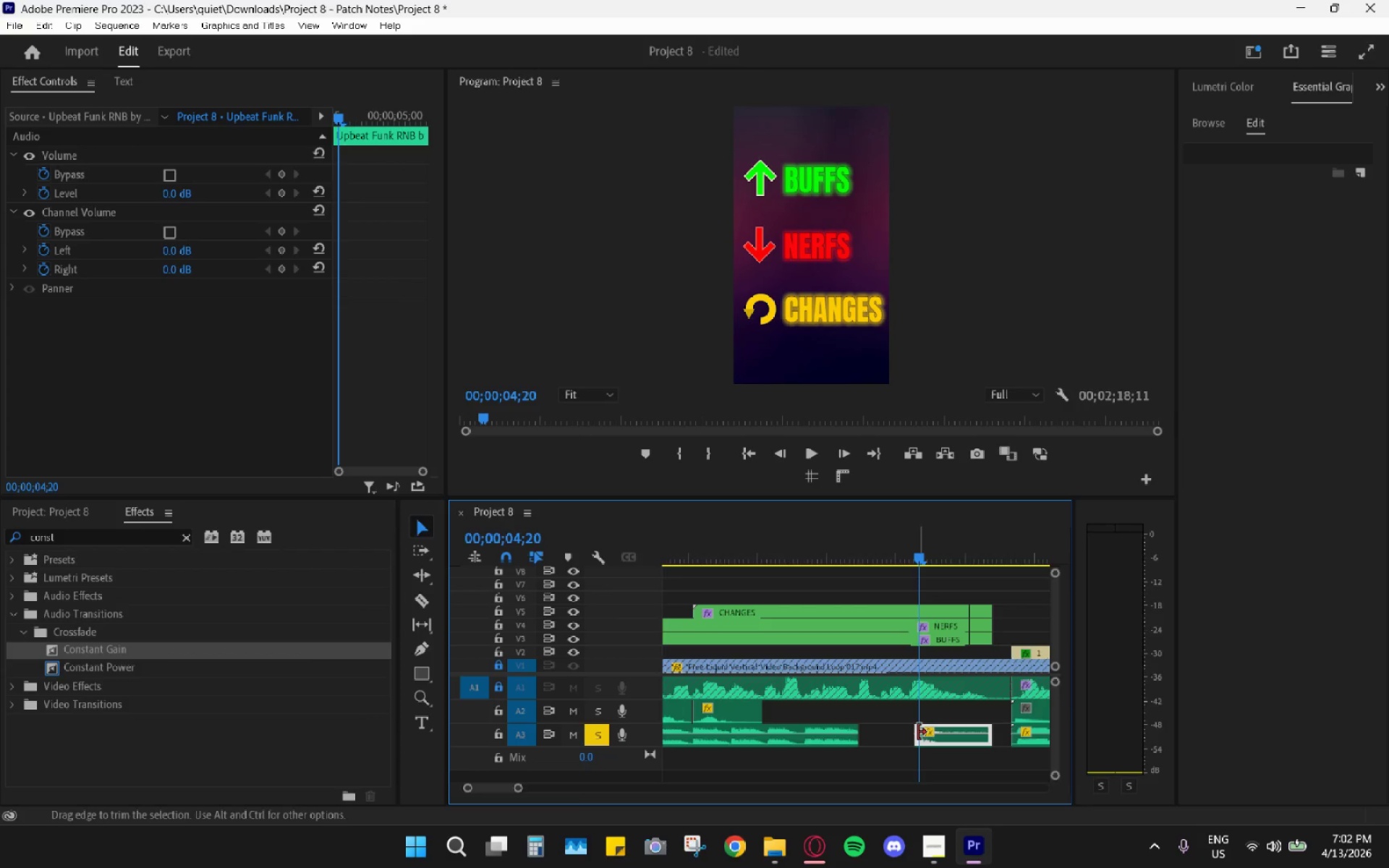 
left_click_drag(start_coordinate=[917, 731], to_coordinate=[861, 735])
 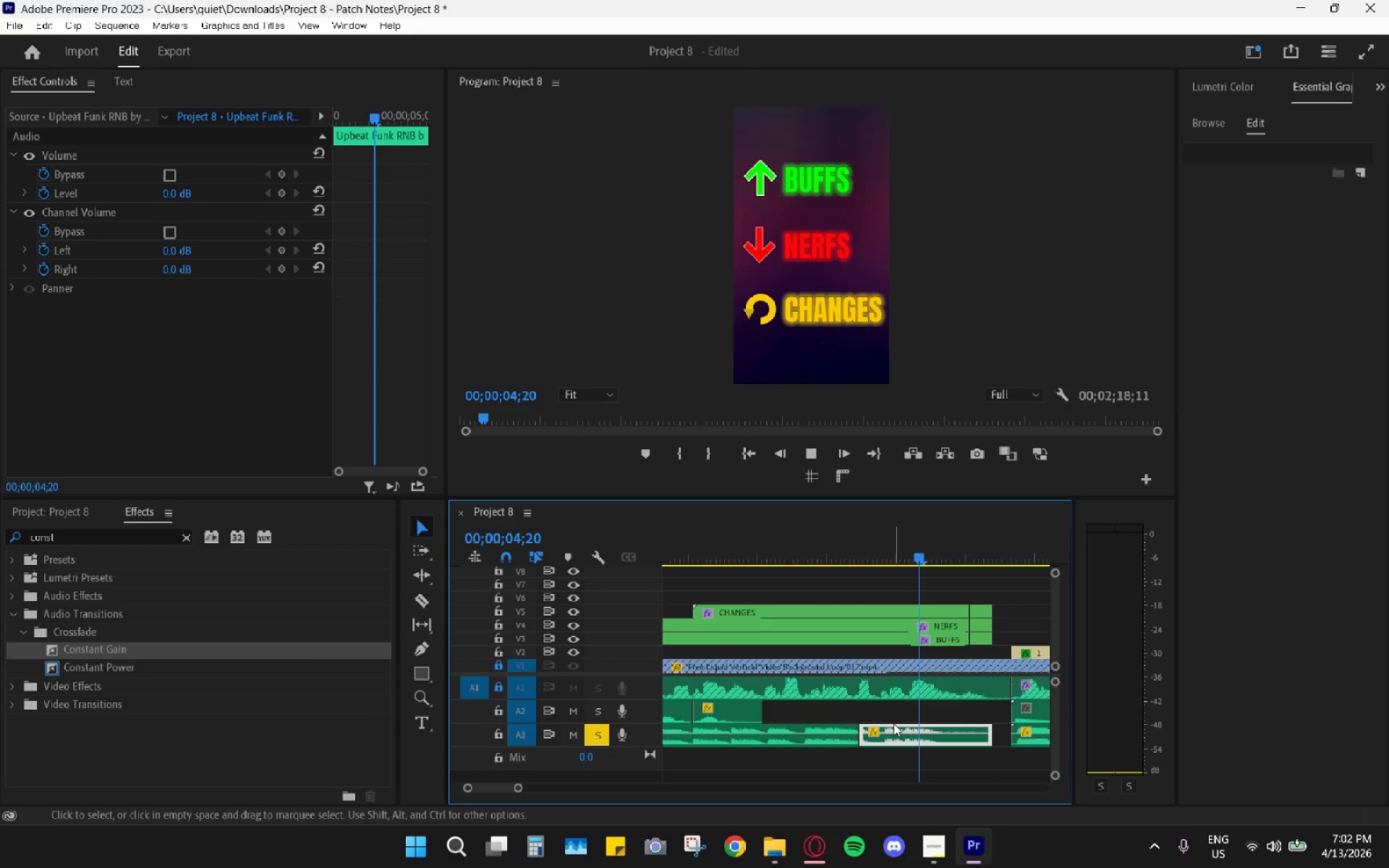 
key(Space)
 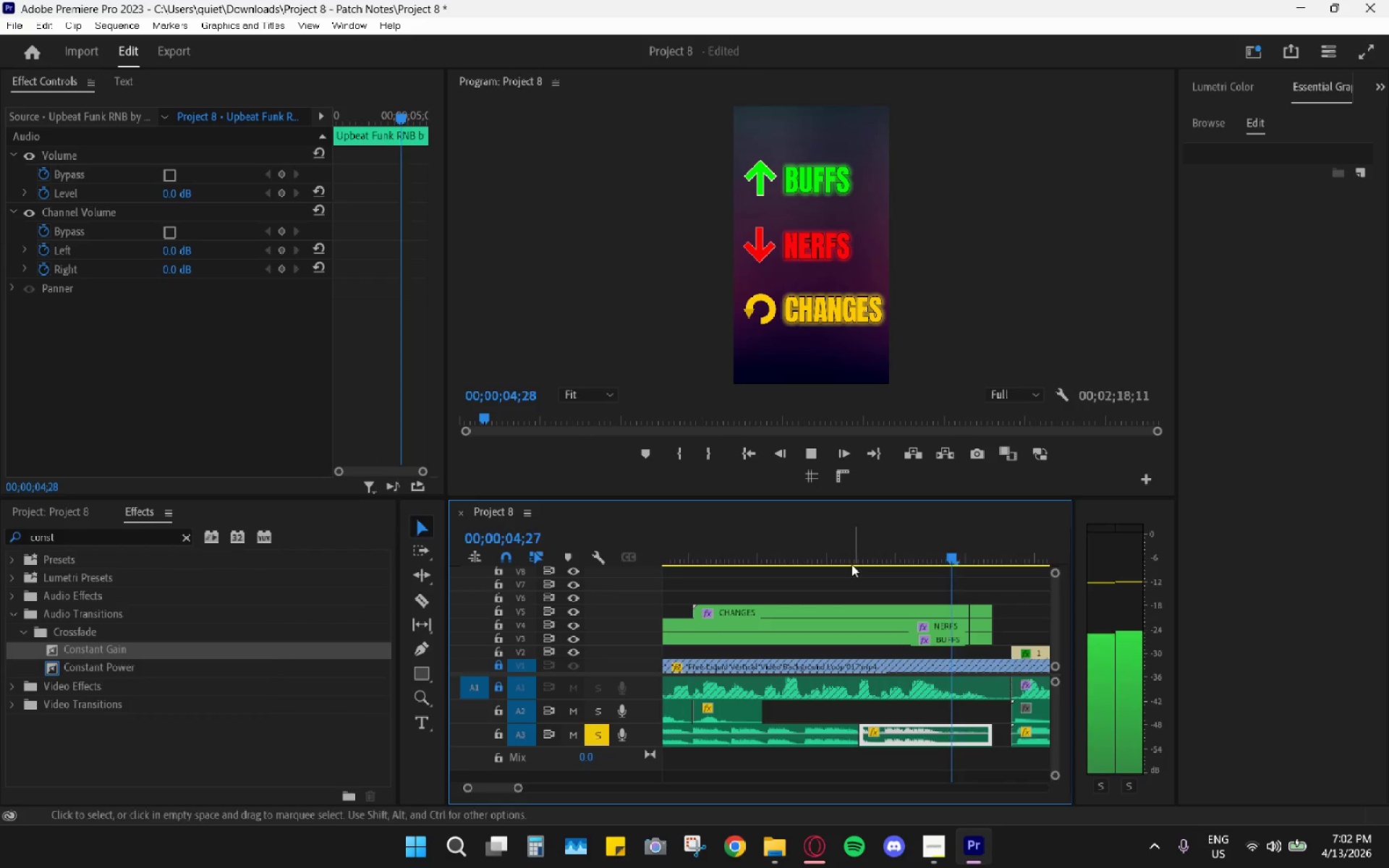 
left_click_drag(start_coordinate=[851, 563], to_coordinate=[830, 556])
 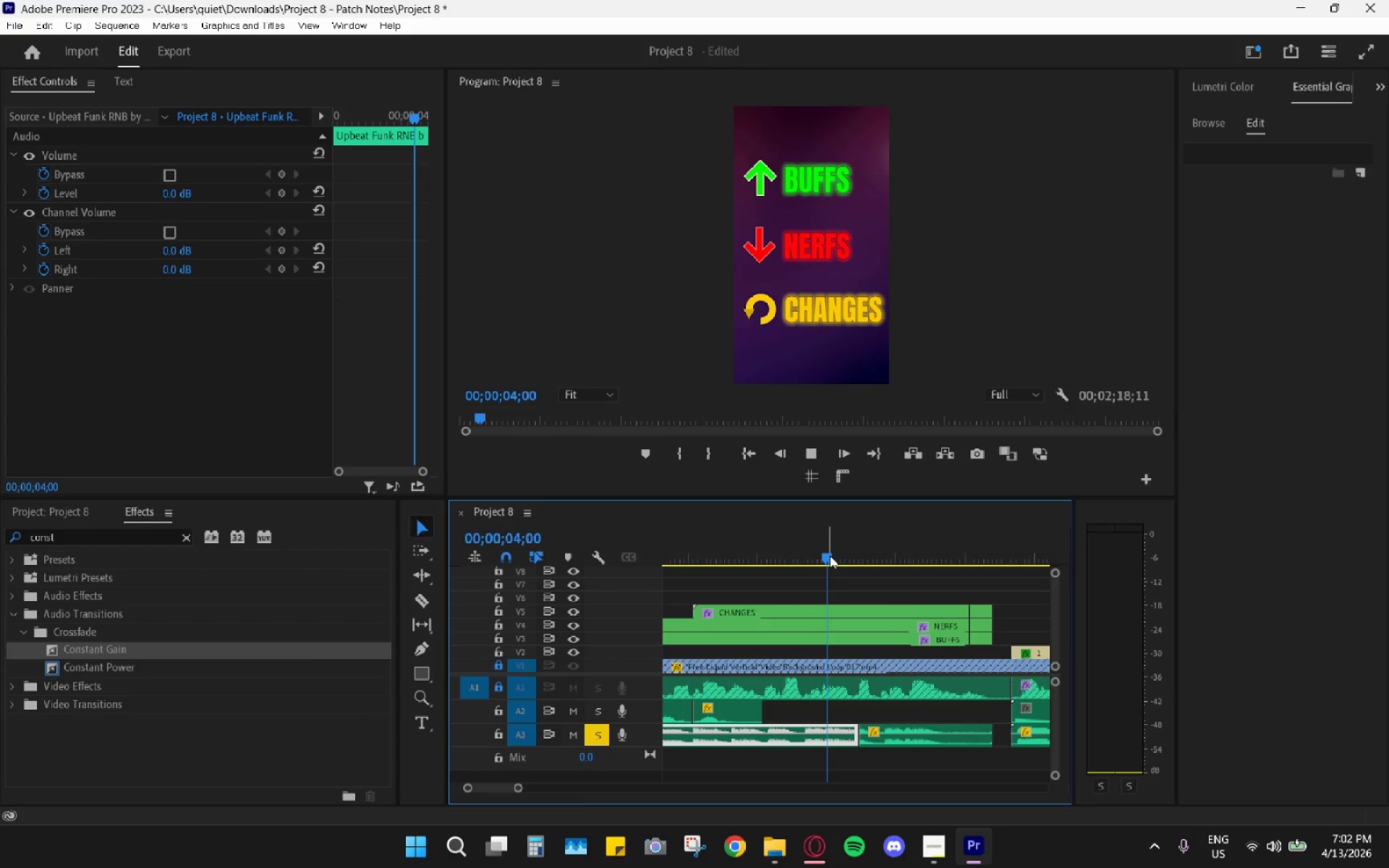 
key(Space)
 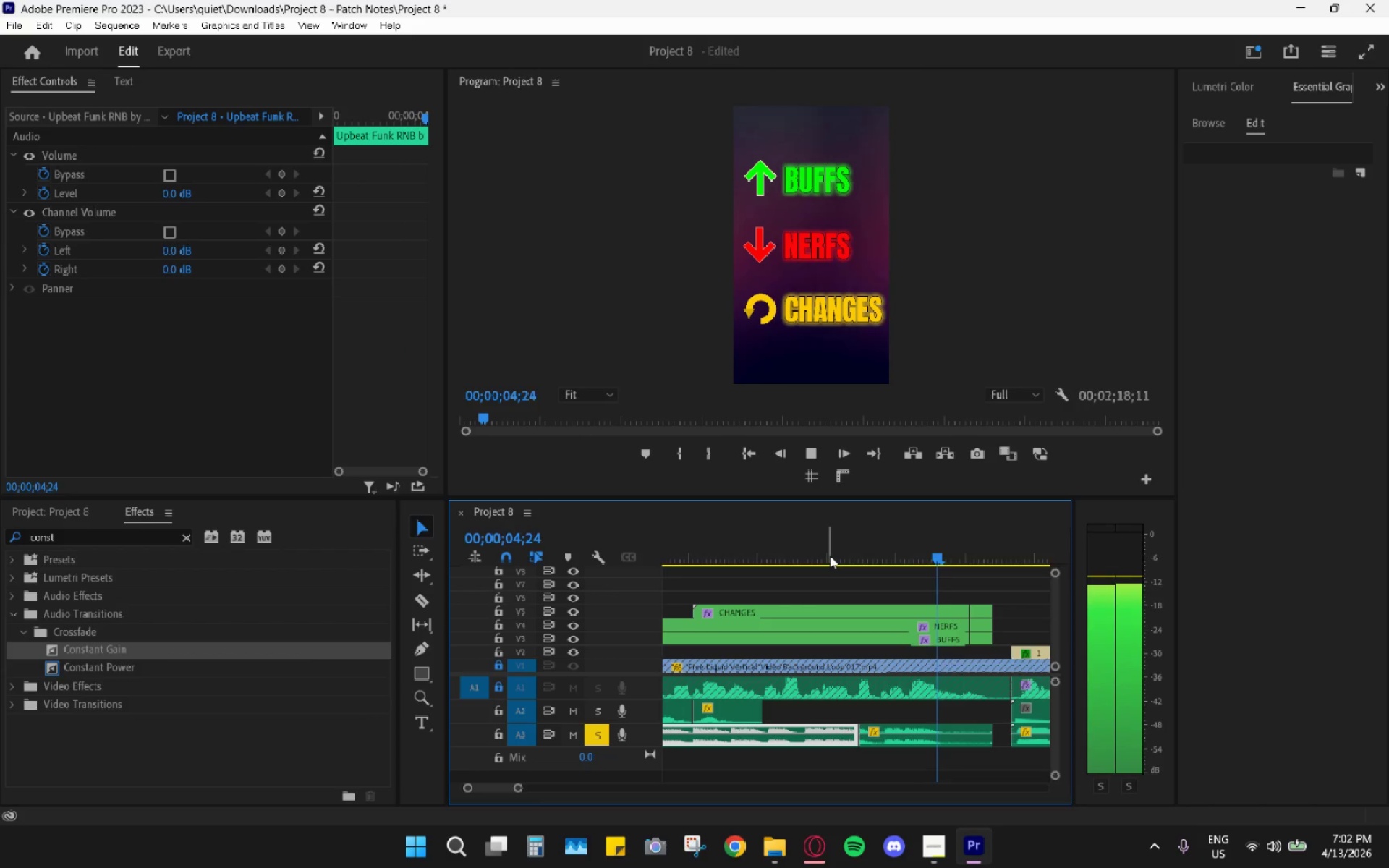 
key(Space)
 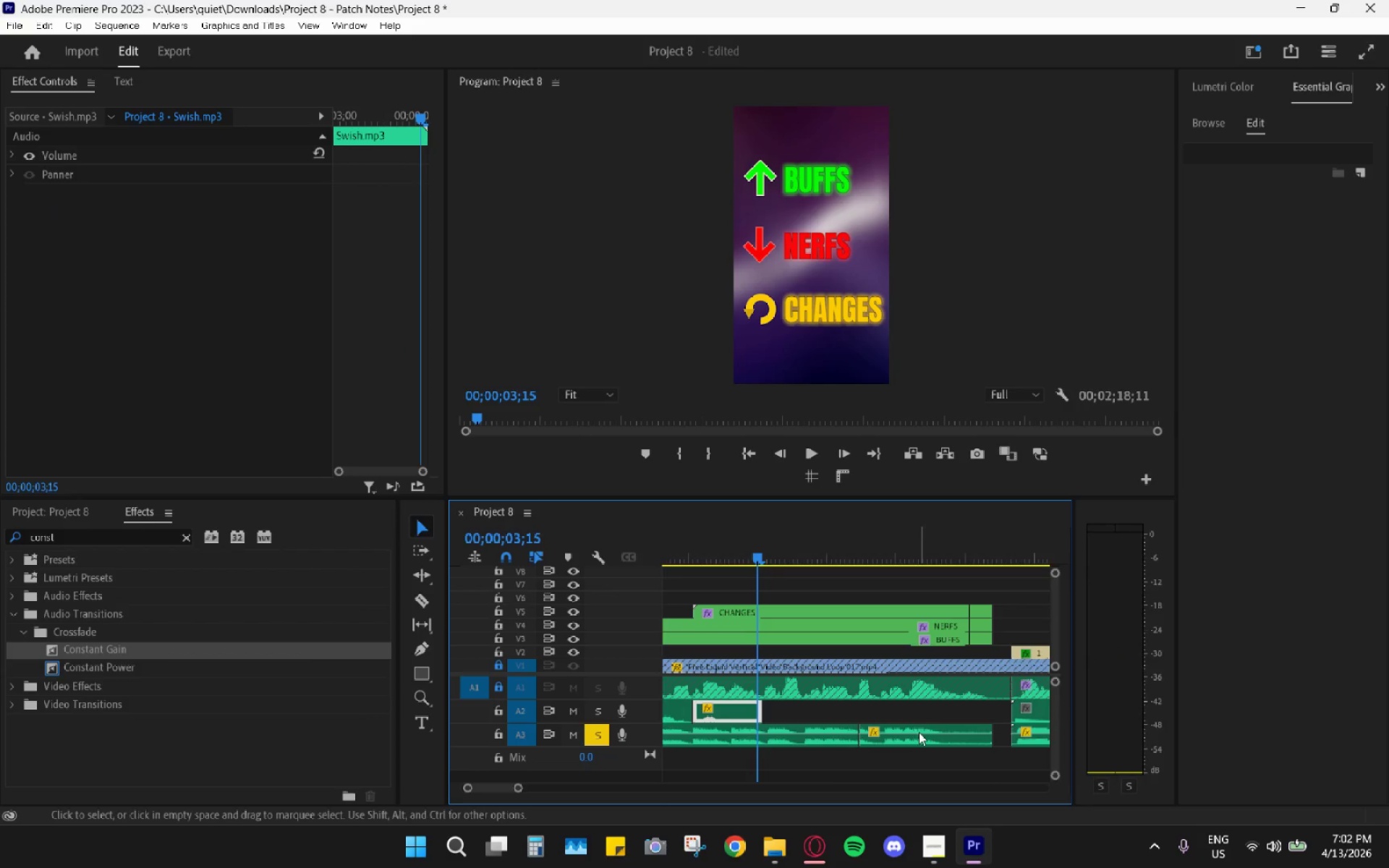 
left_click_drag(start_coordinate=[913, 744], to_coordinate=[935, 737])
 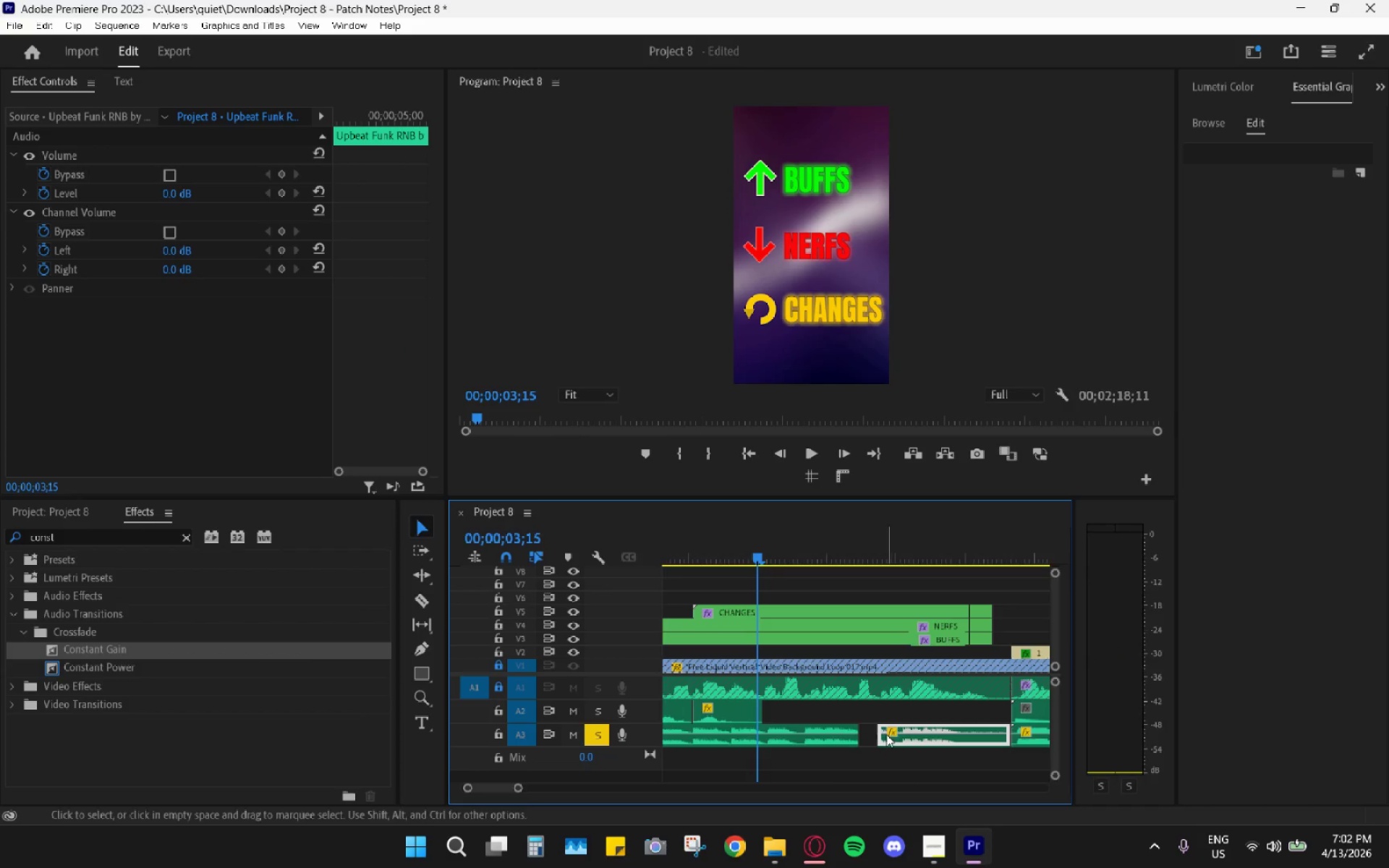 
left_click_drag(start_coordinate=[883, 732], to_coordinate=[861, 728])
 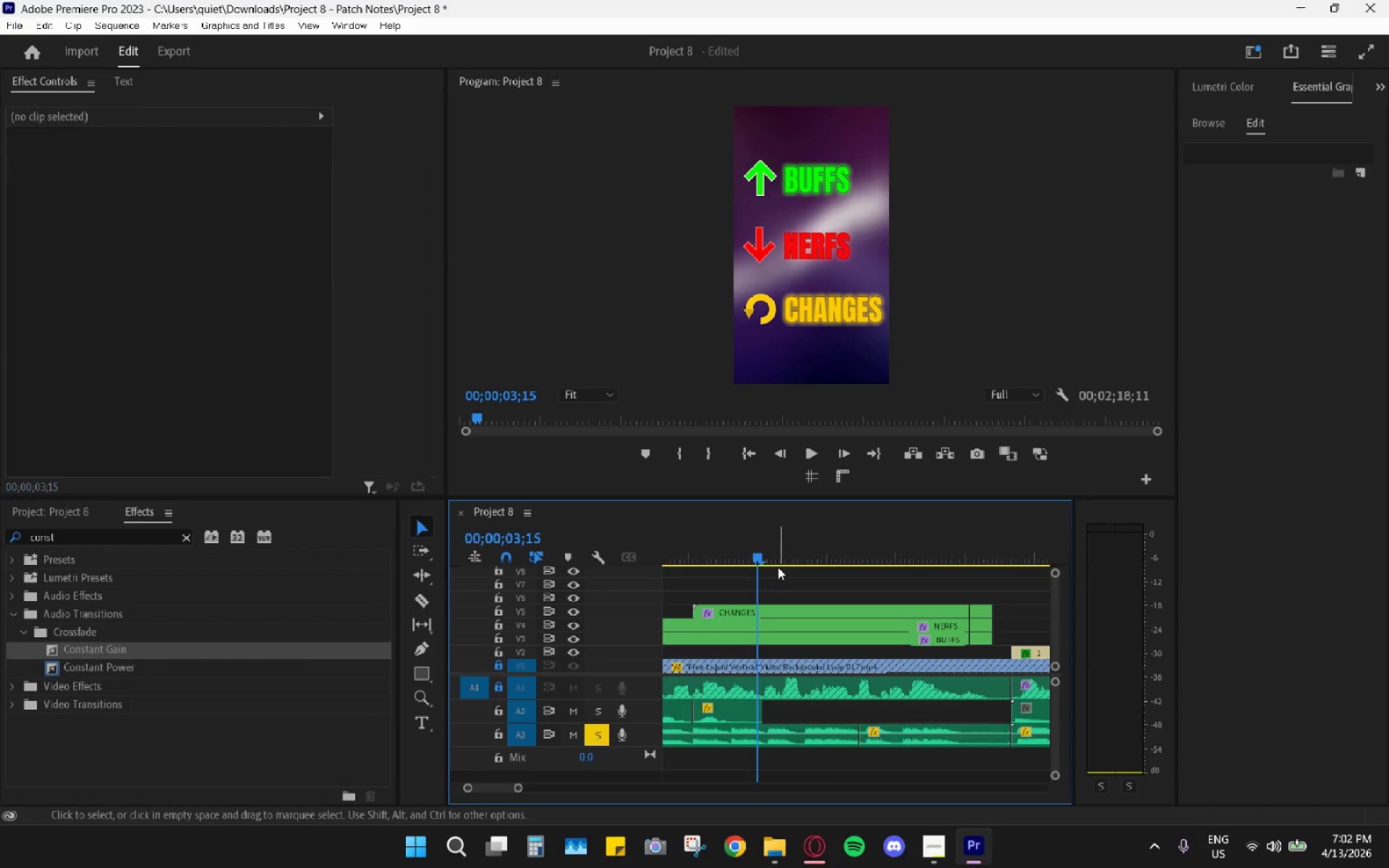 
double_click([791, 561])
 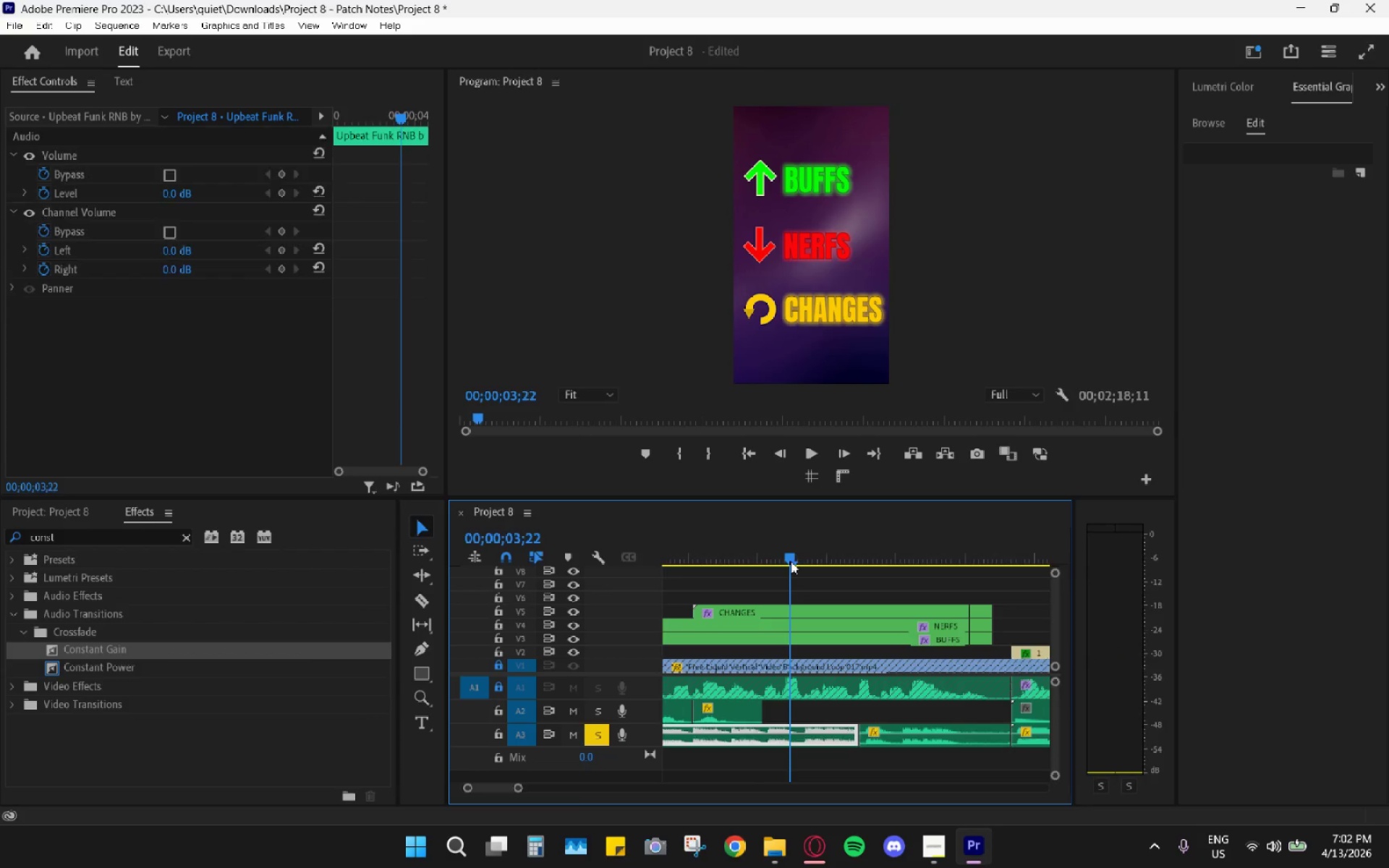 
key(Space)
 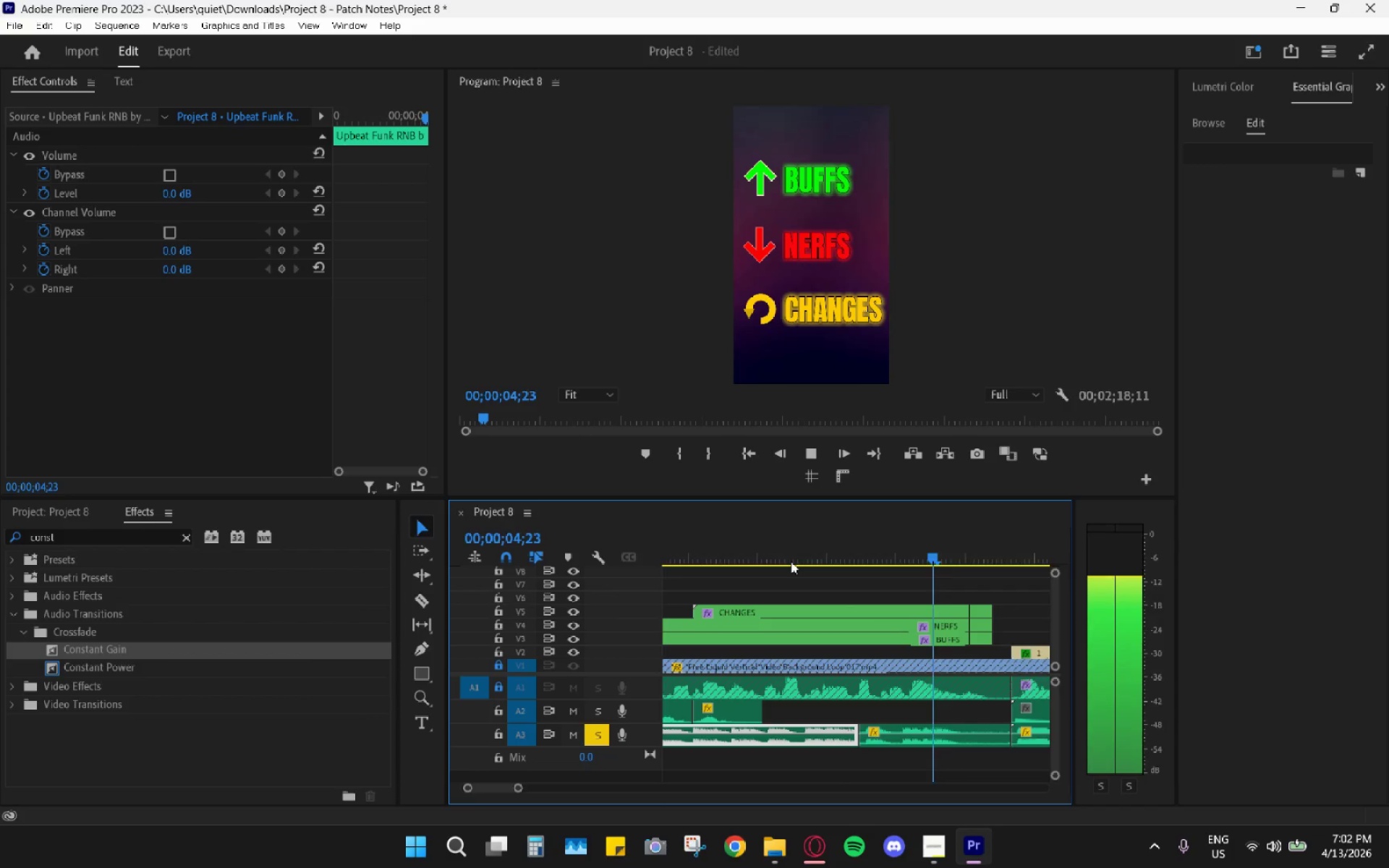 
key(Space)
 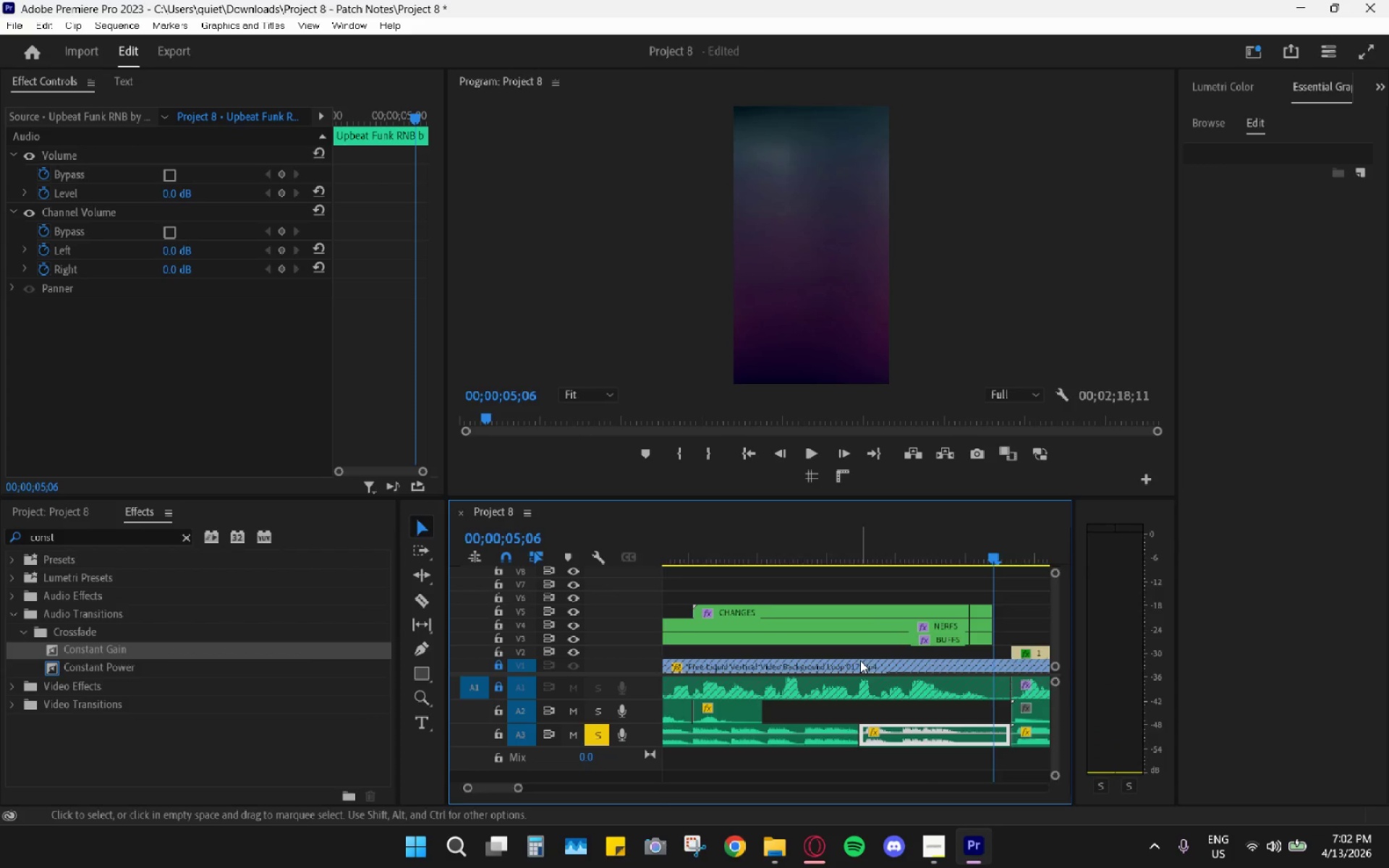 
hold_key(key=AltLeft, duration=0.75)
scroll: coordinate [848, 699], scroll_direction: down, amount: 10.0
 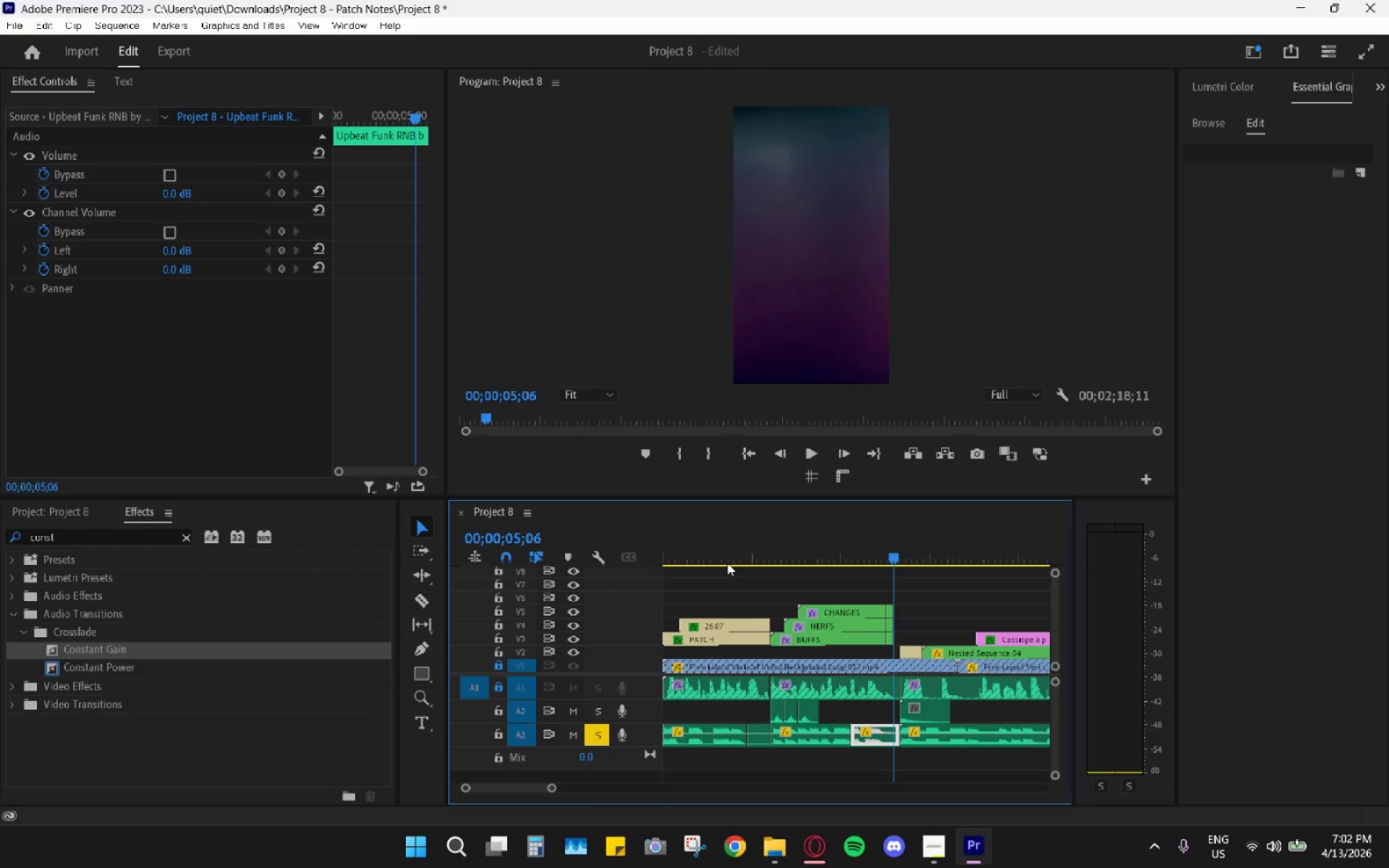 
left_click_drag(start_coordinate=[721, 542], to_coordinate=[458, 562])
 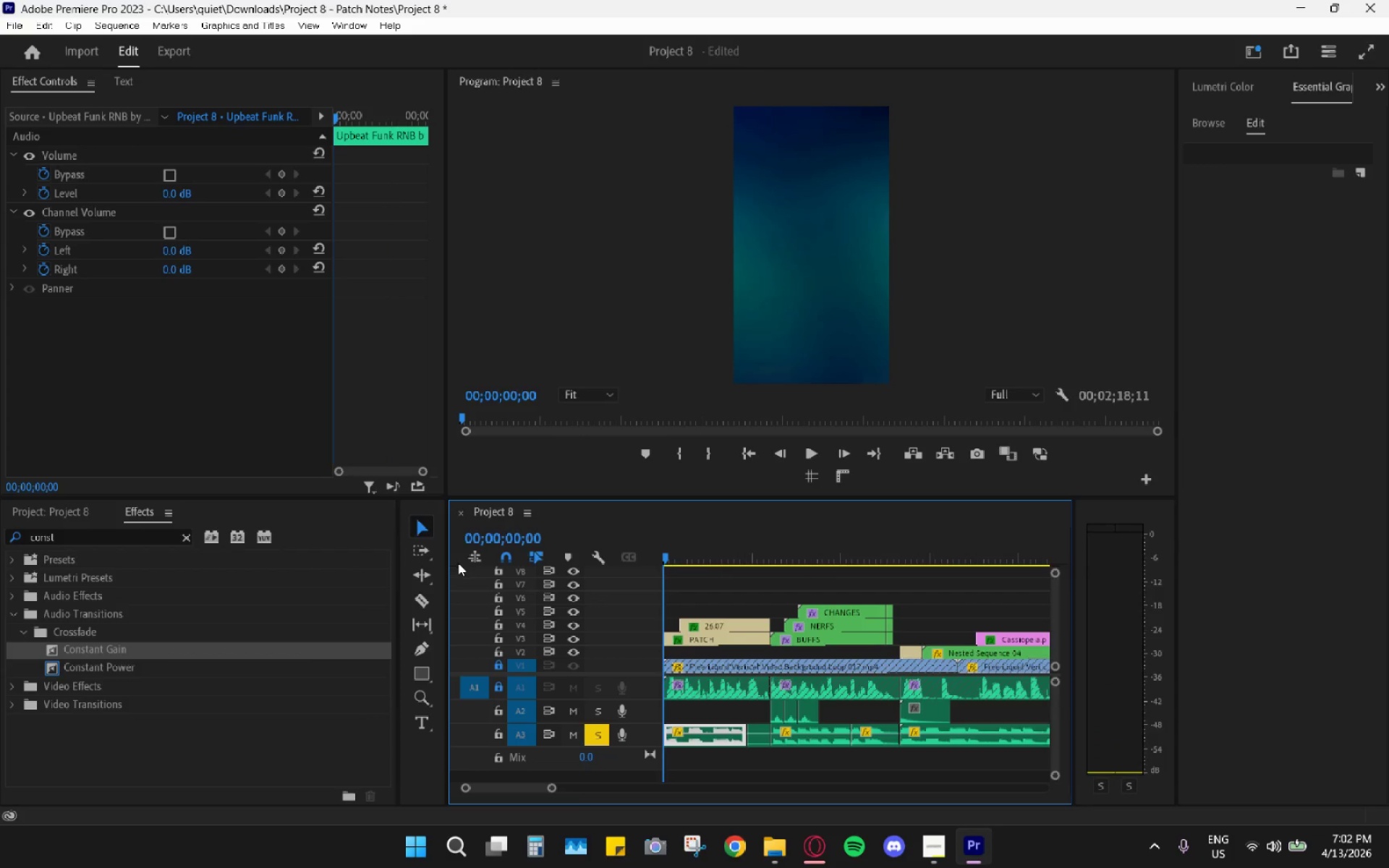 
key(Space)
 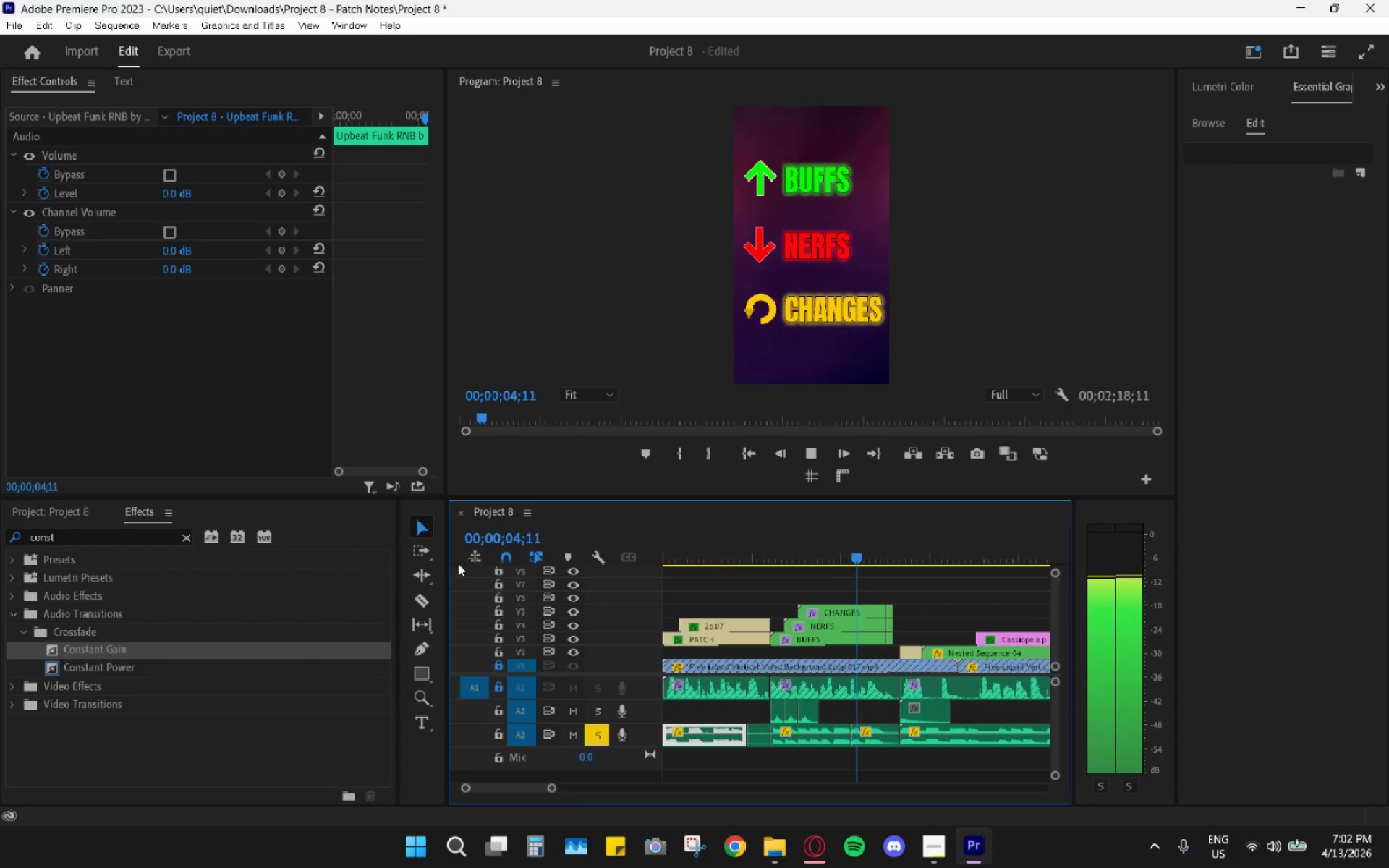 
wait(5.89)
 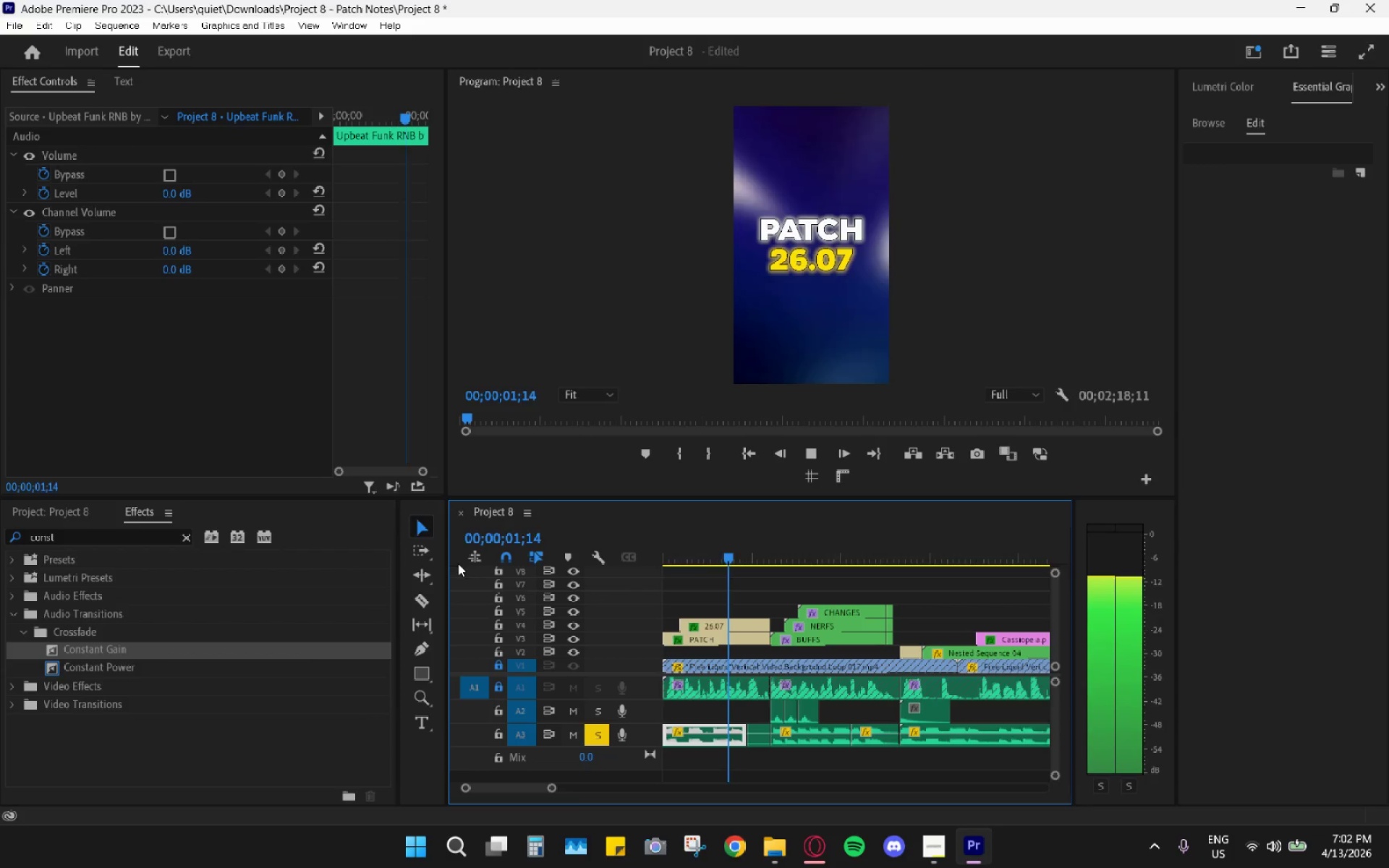 
key(V)
 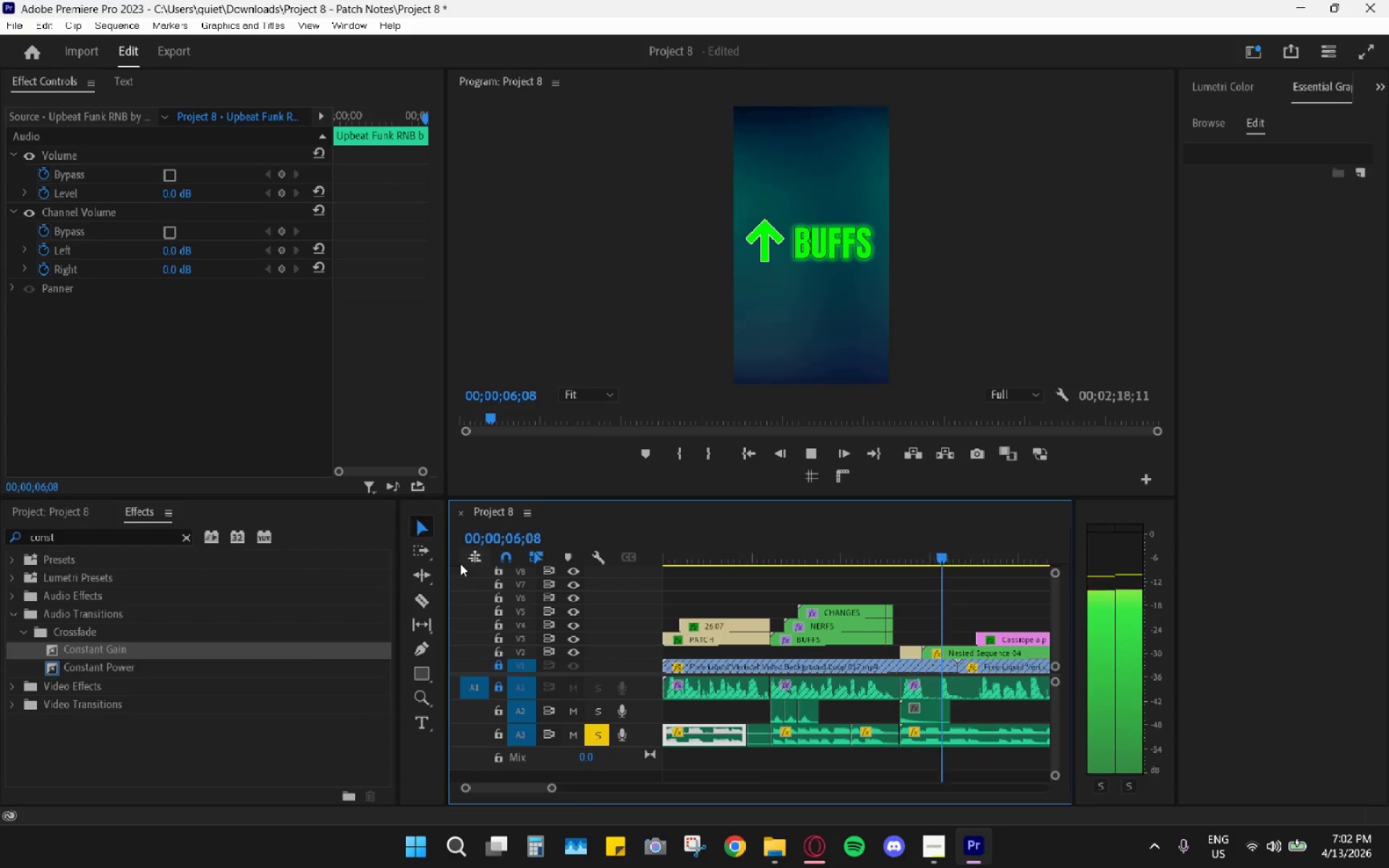 
key(Space)
 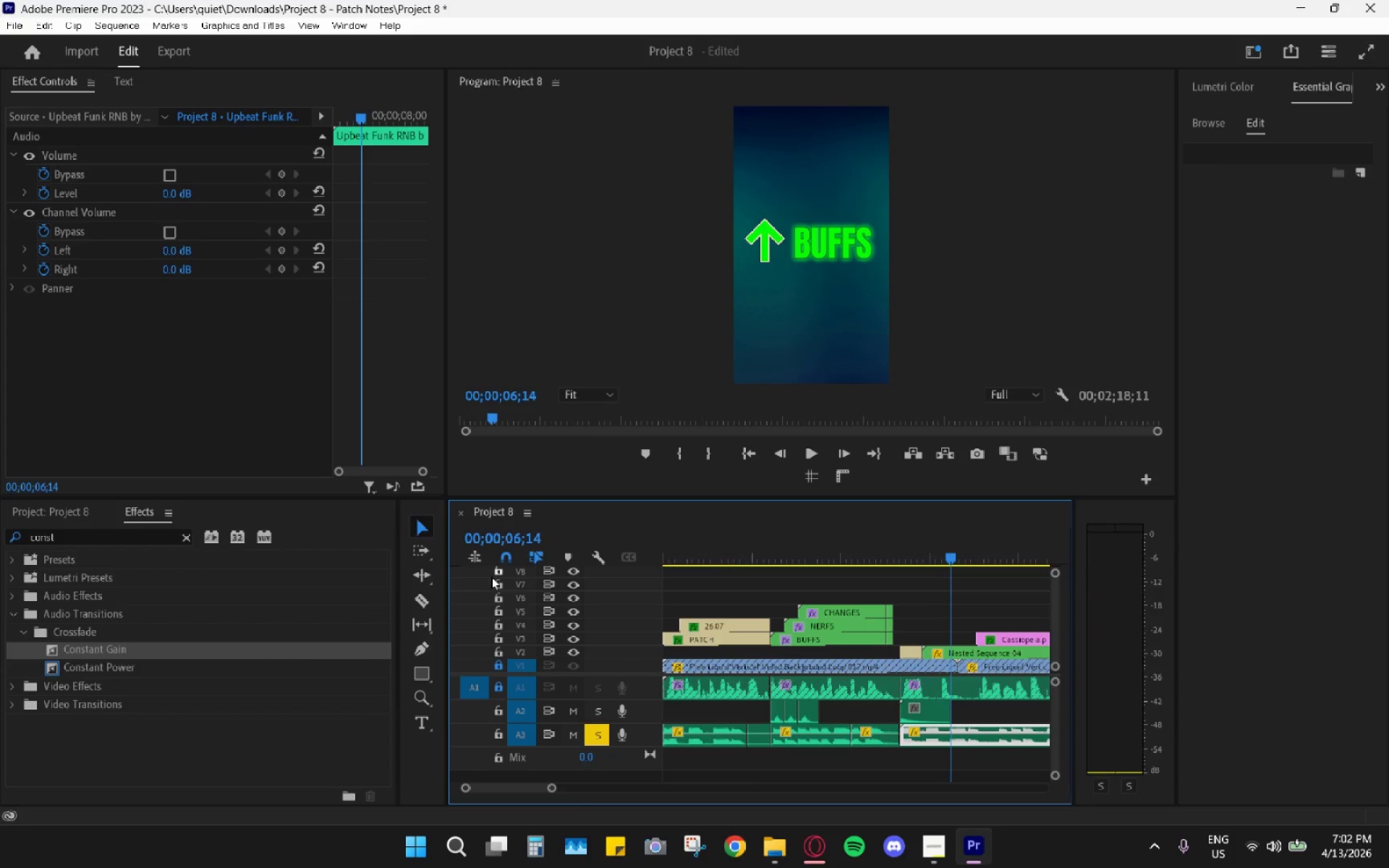 
key(Control+Z)
 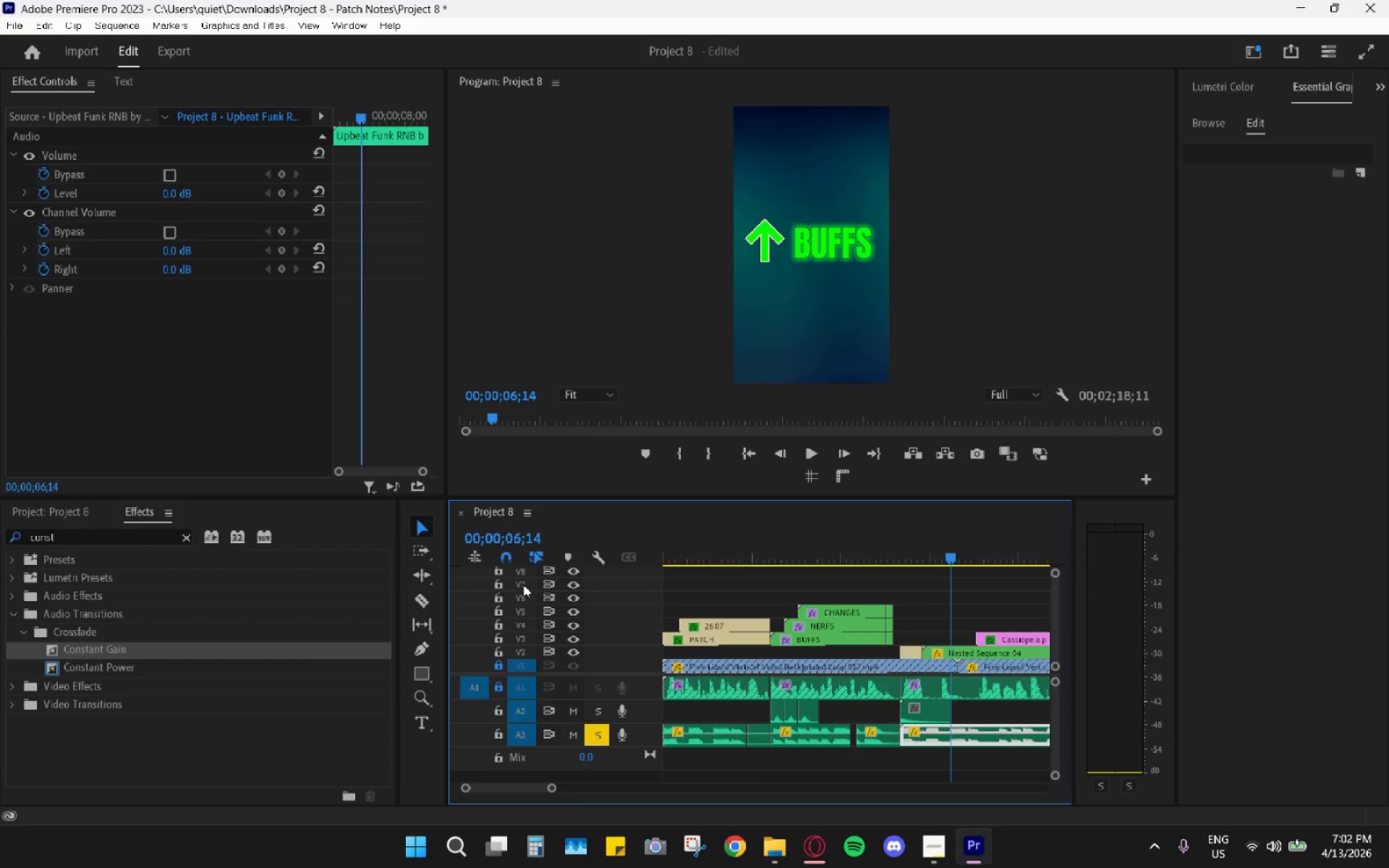 
key(Control+Z)
 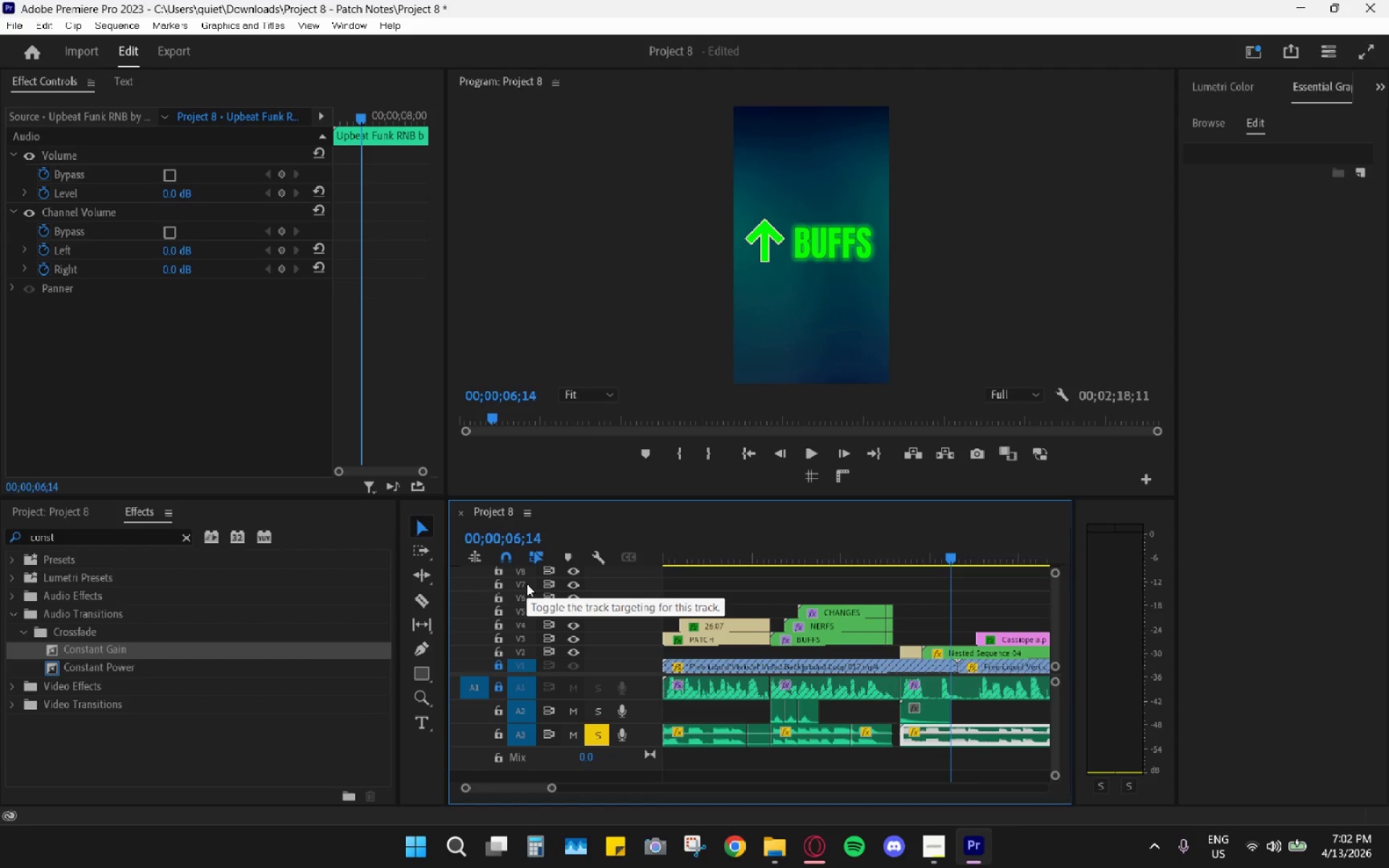 
key(Control+Z)
 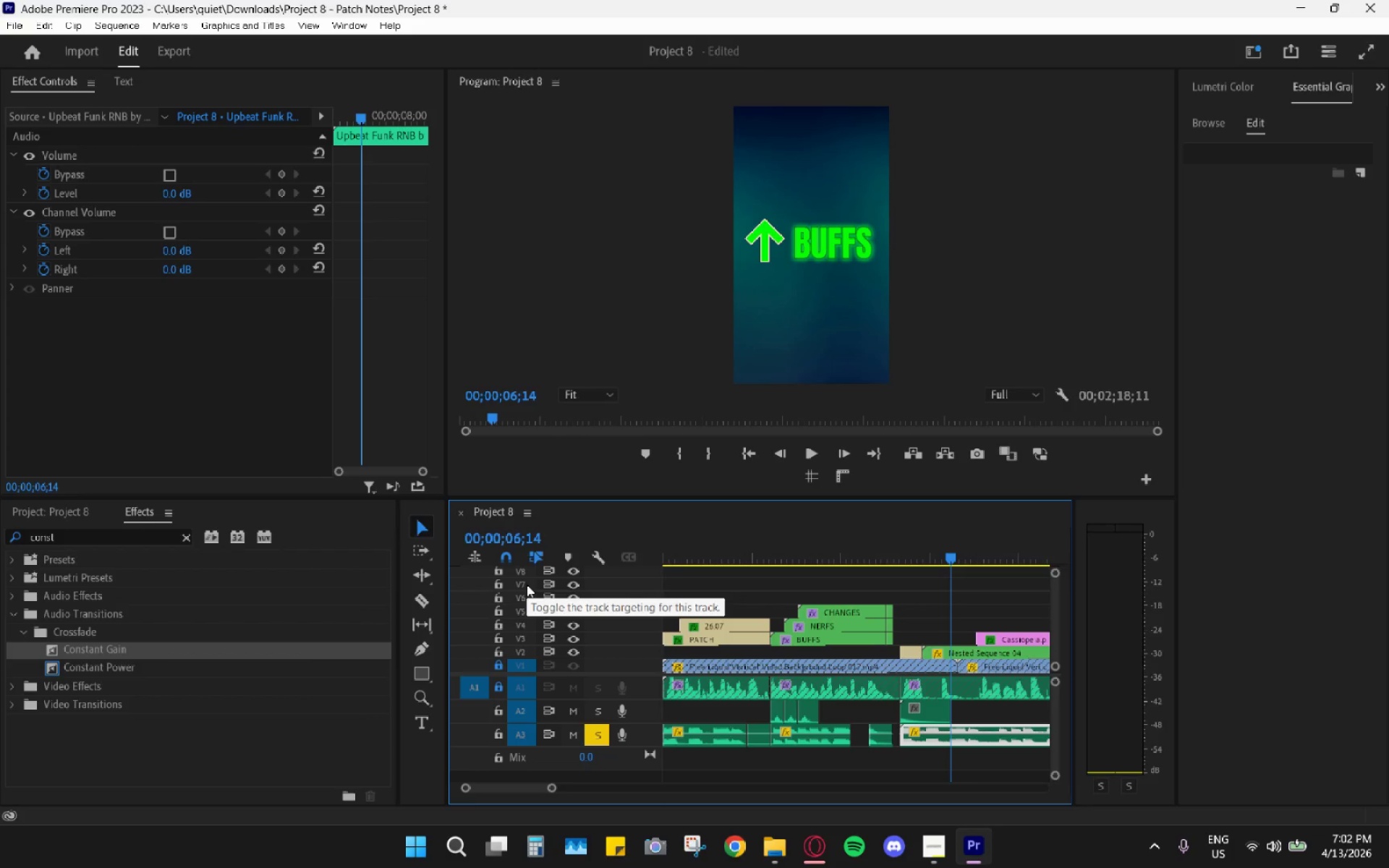 
key(Control+Z)
 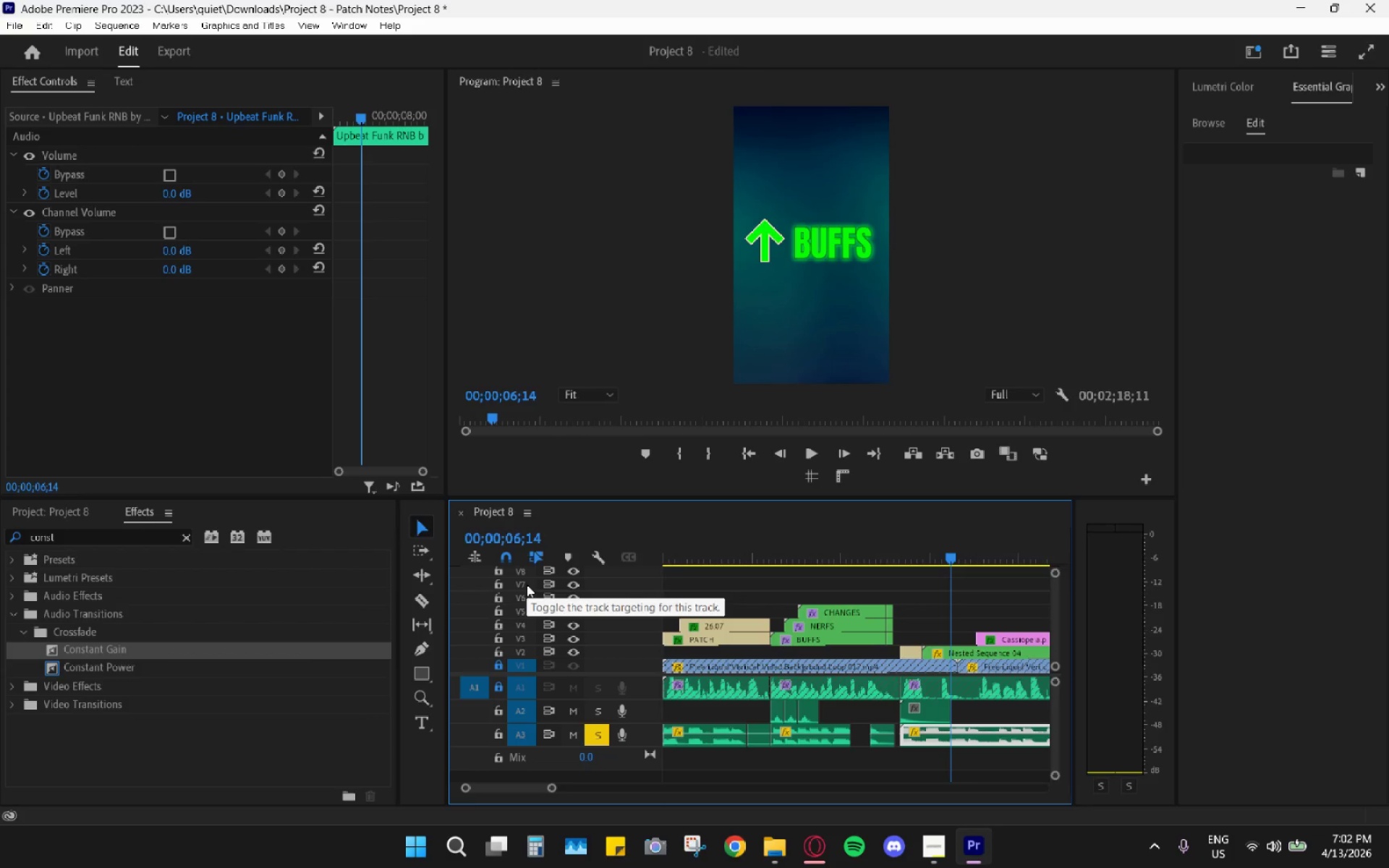 
key(Control+Z)
 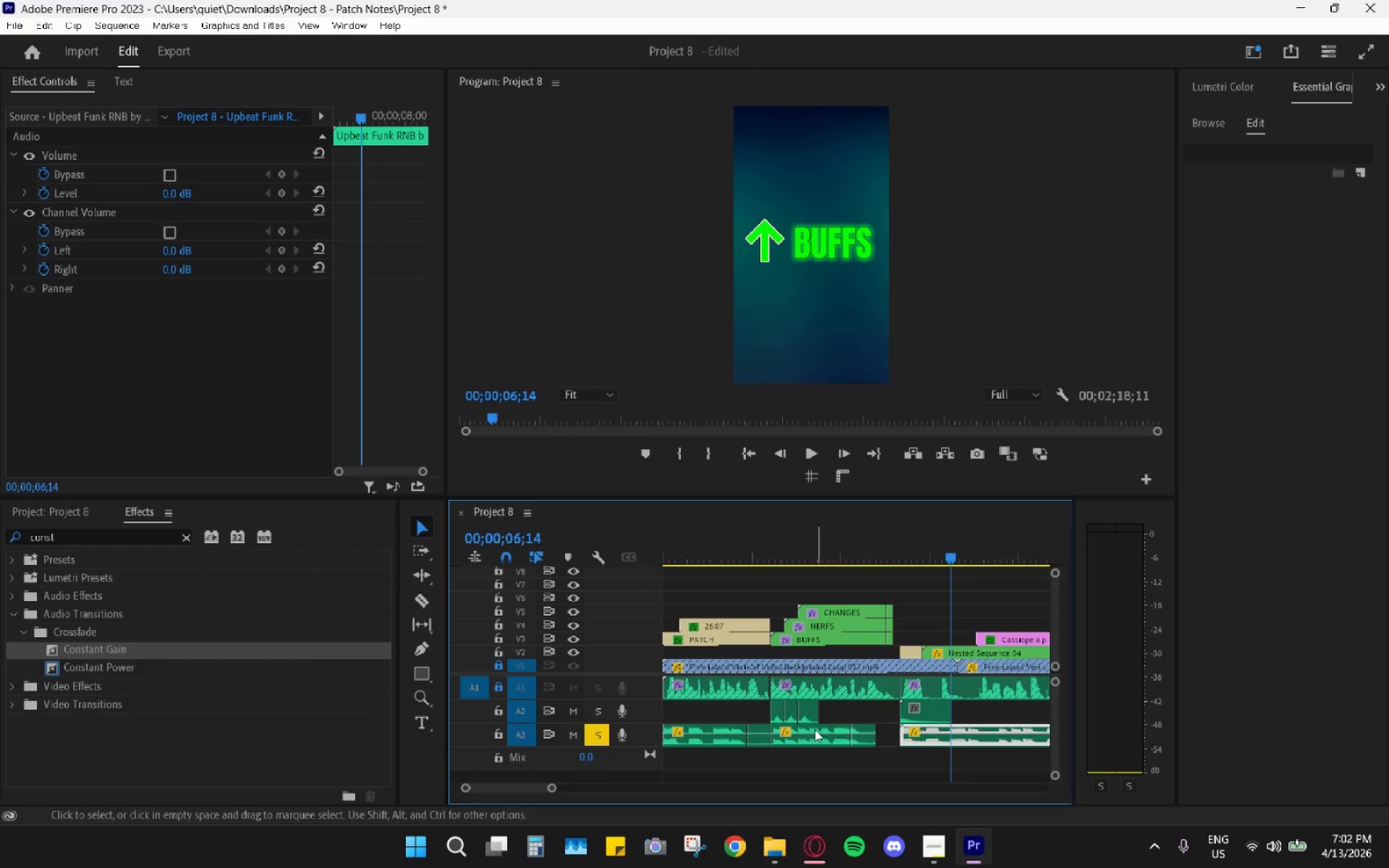 
left_click_drag(start_coordinate=[703, 533], to_coordinate=[656, 539])
 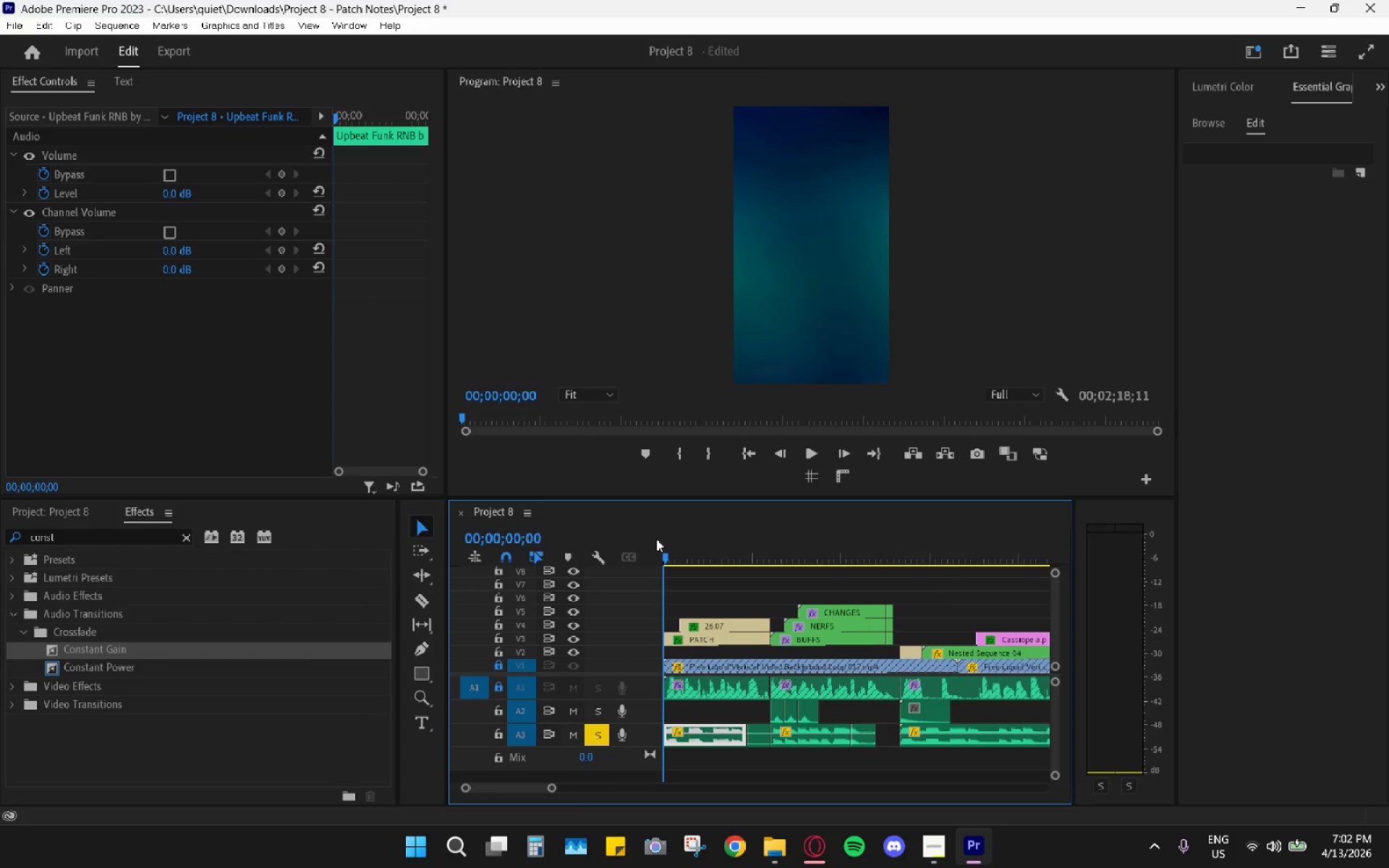 
key(Space)
 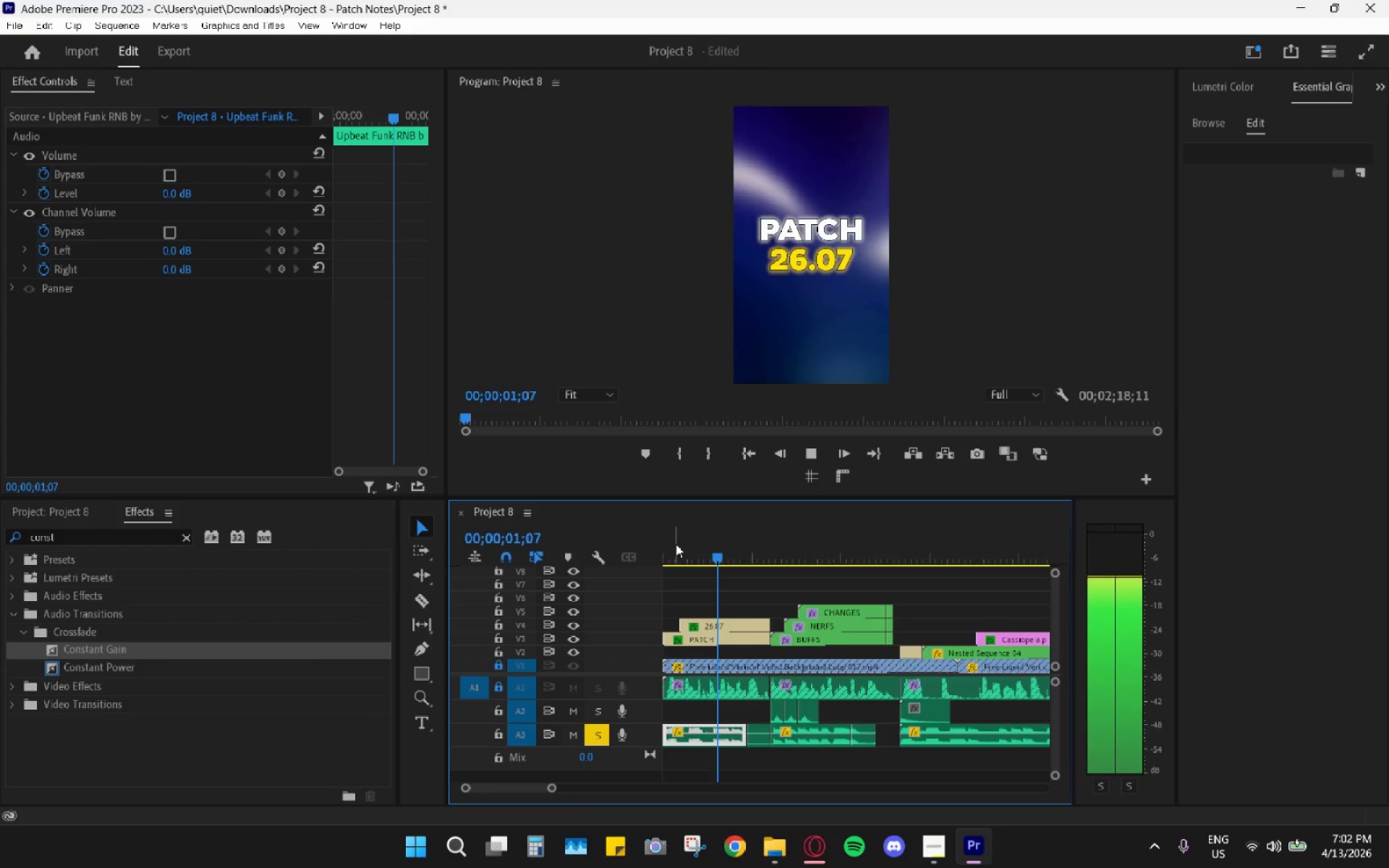 
key(Space)
 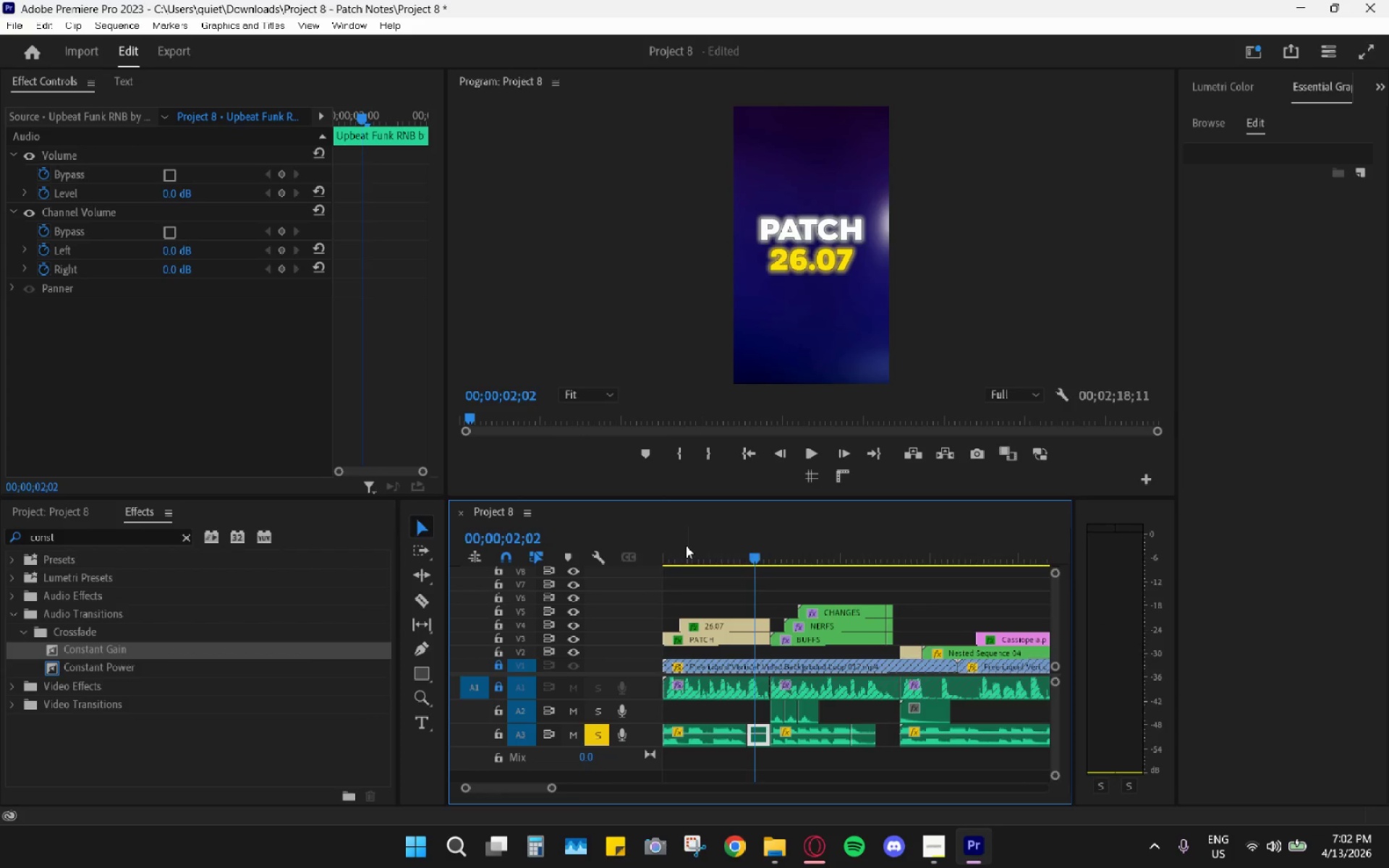 
left_click_drag(start_coordinate=[686, 545], to_coordinate=[680, 545])
 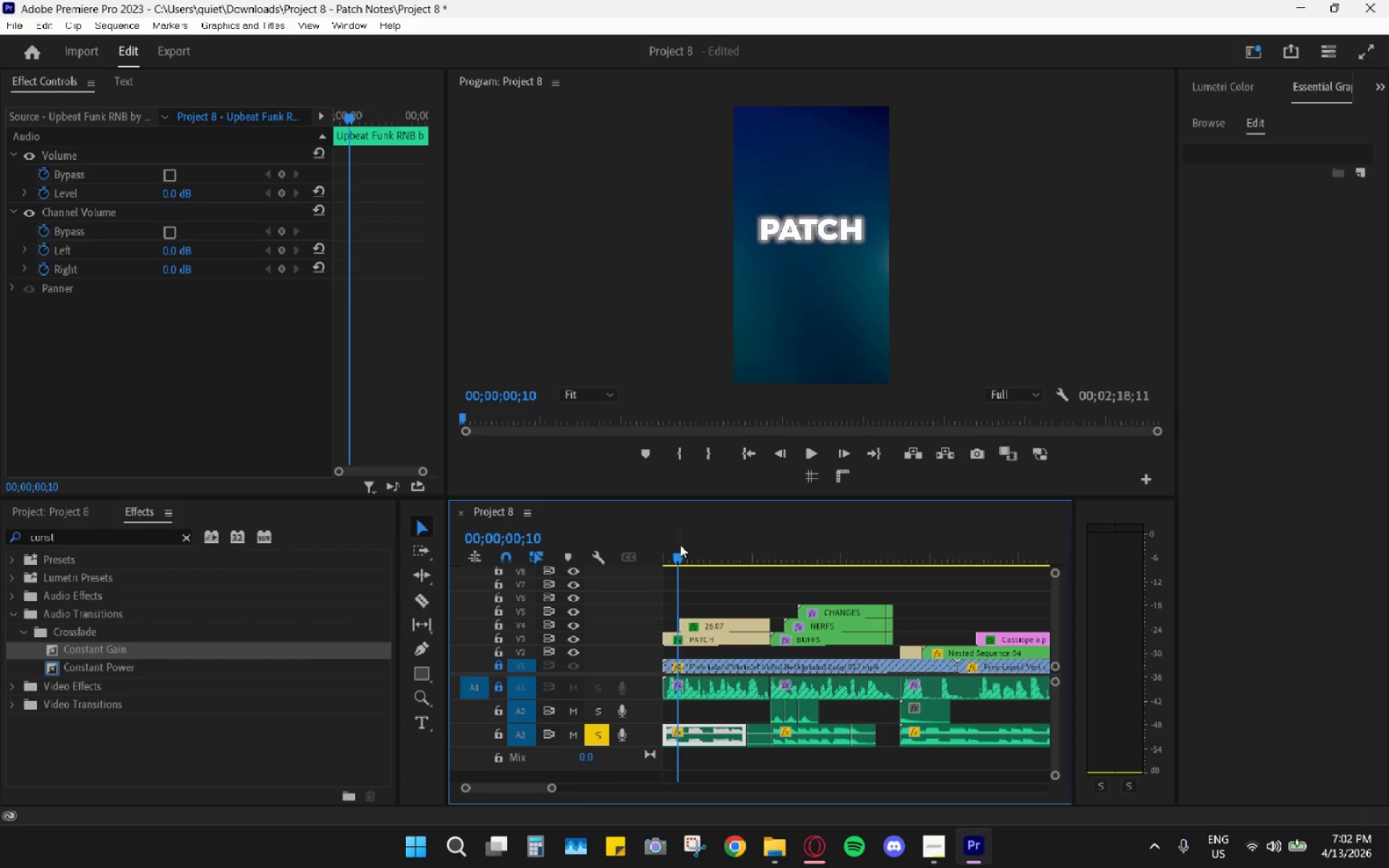 
key(Space)
 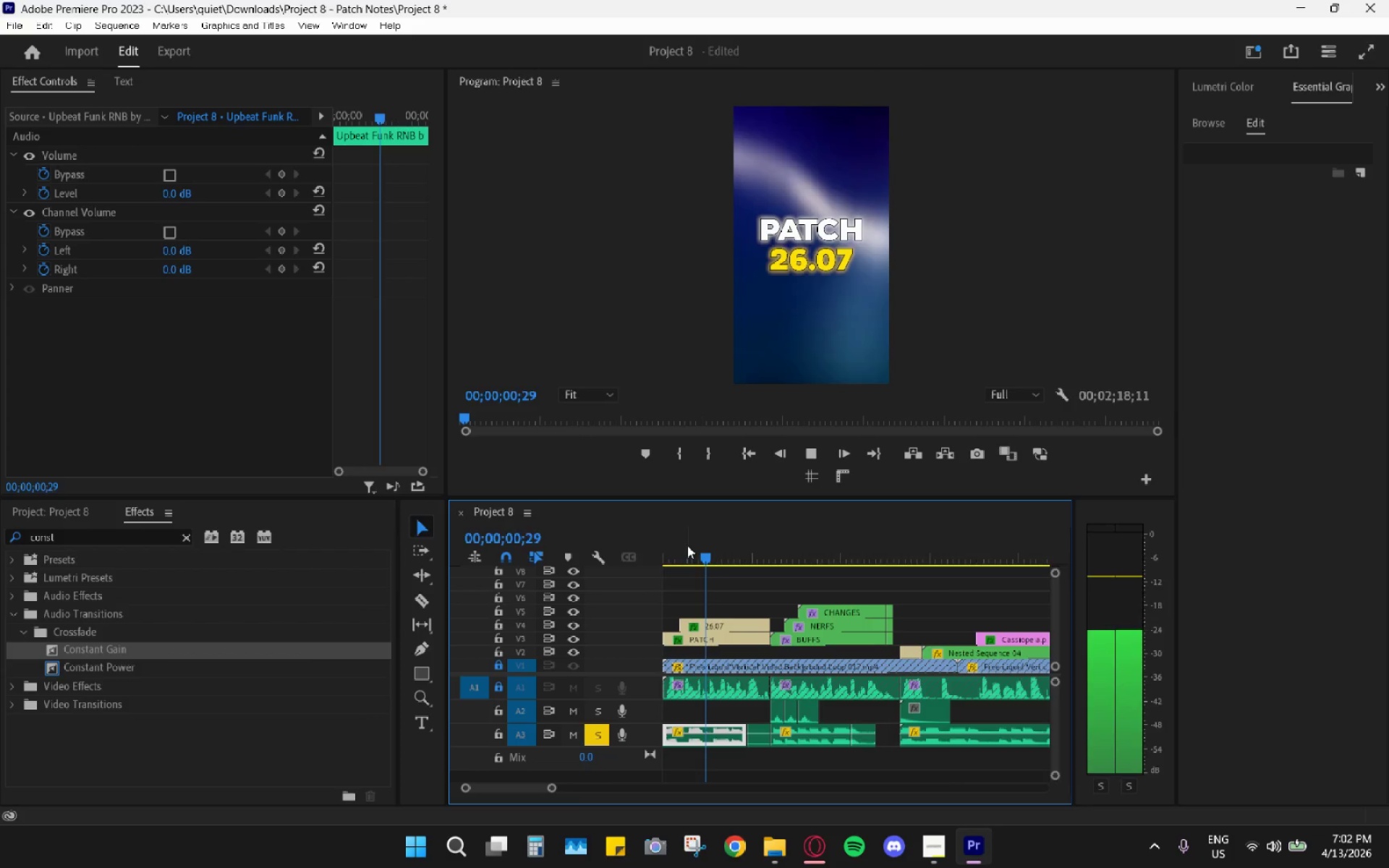 
key(Space)
 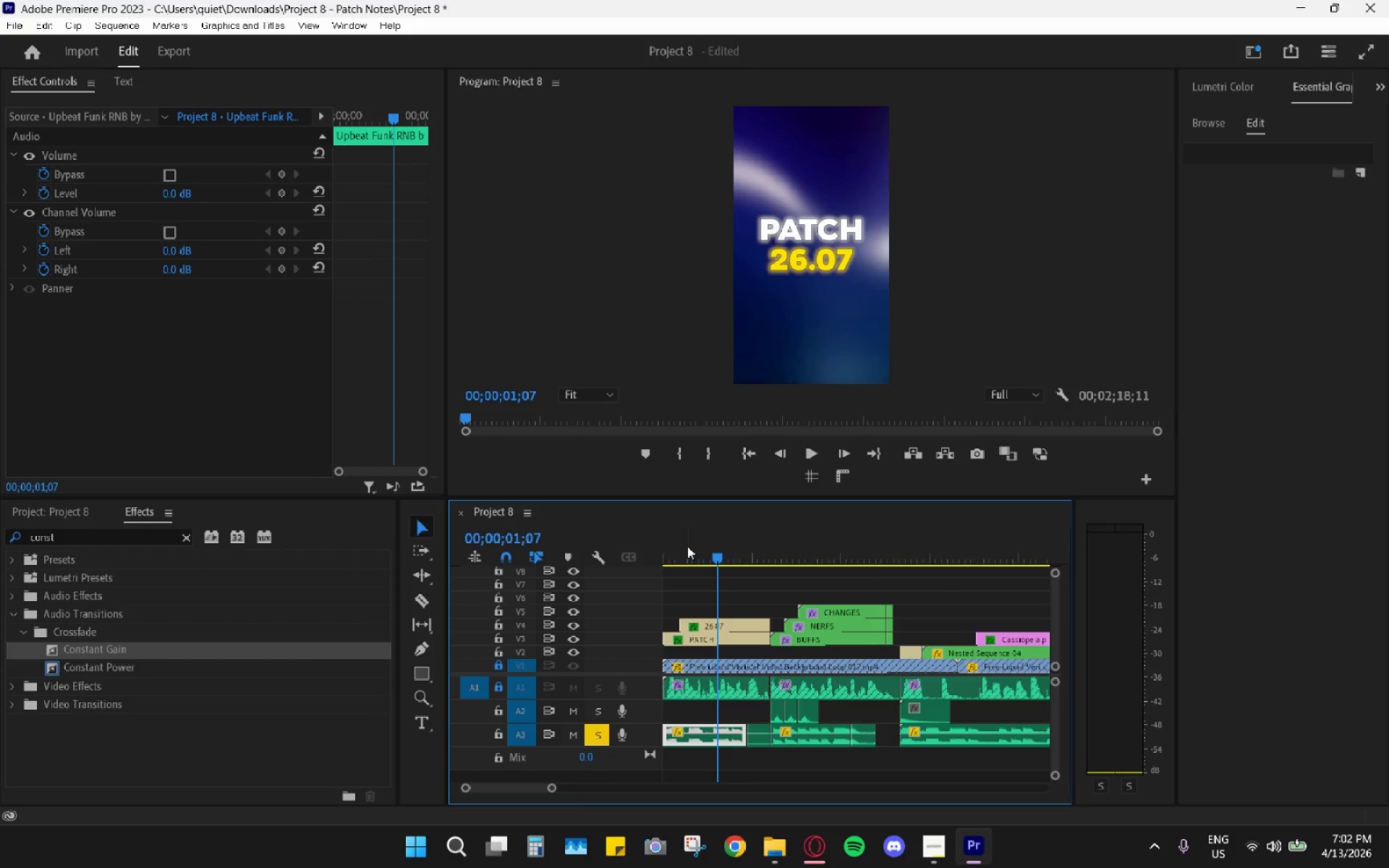 
left_click_drag(start_coordinate=[708, 556], to_coordinate=[611, 558])
 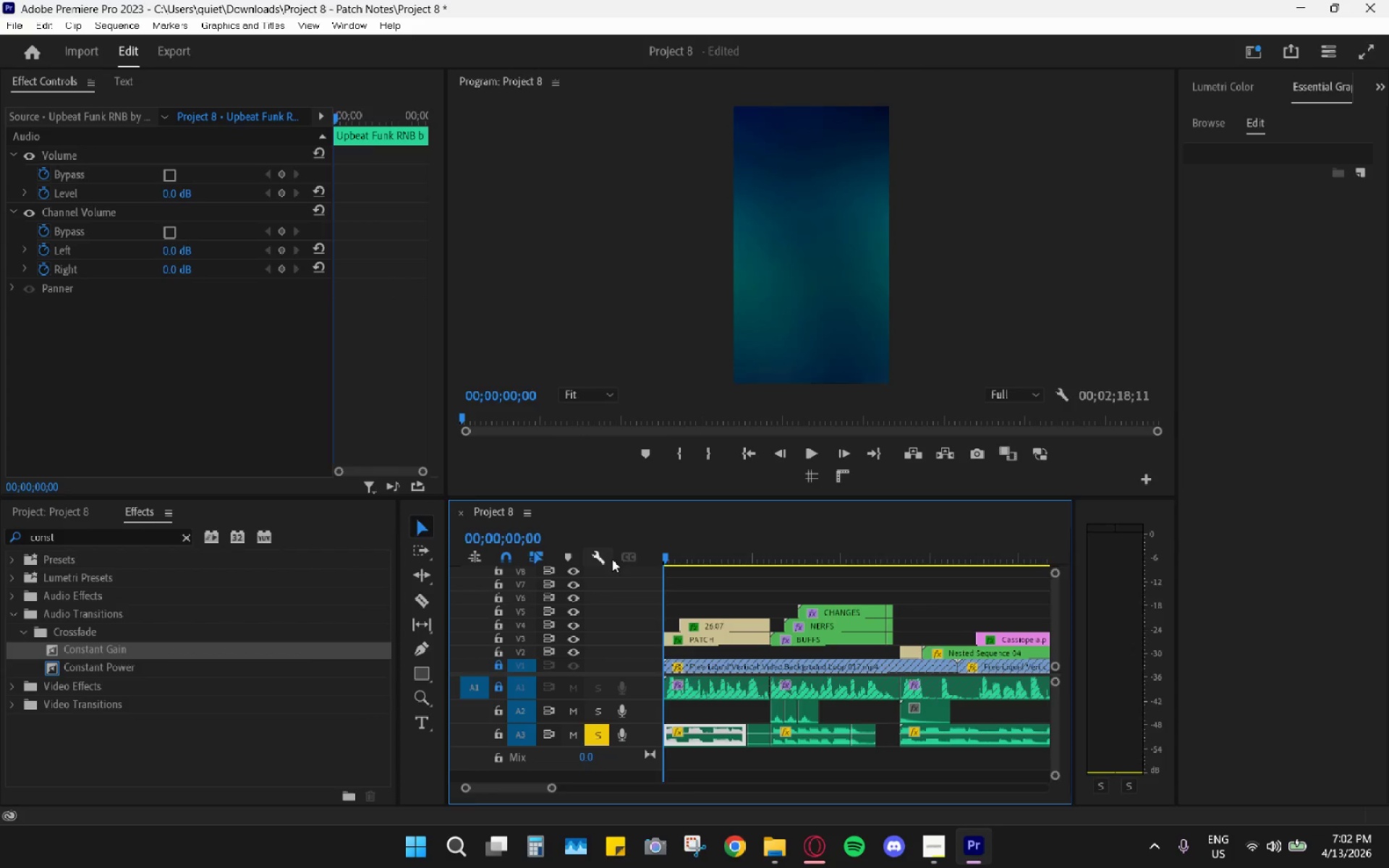 
key(Space)
 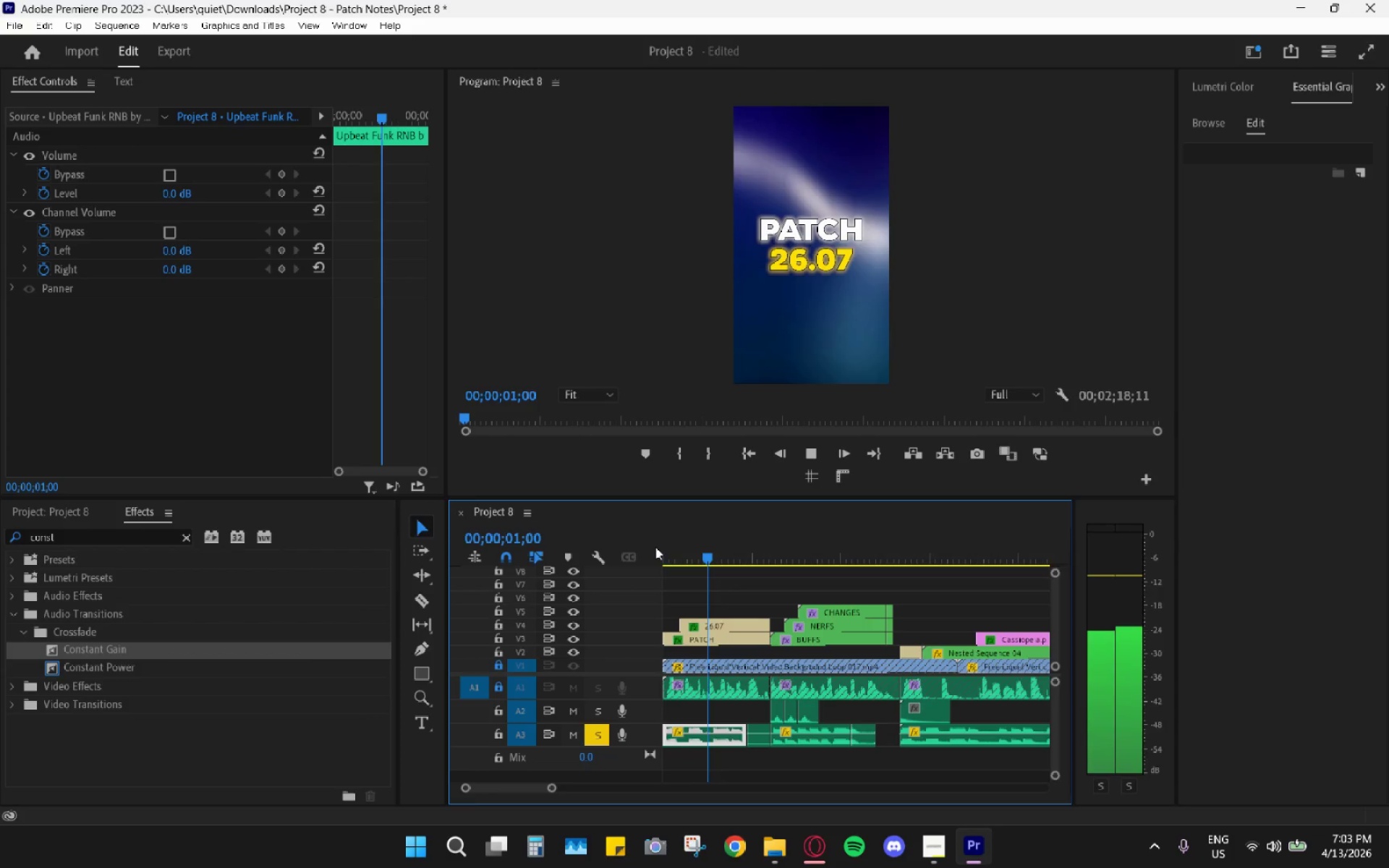 
key(Space)
 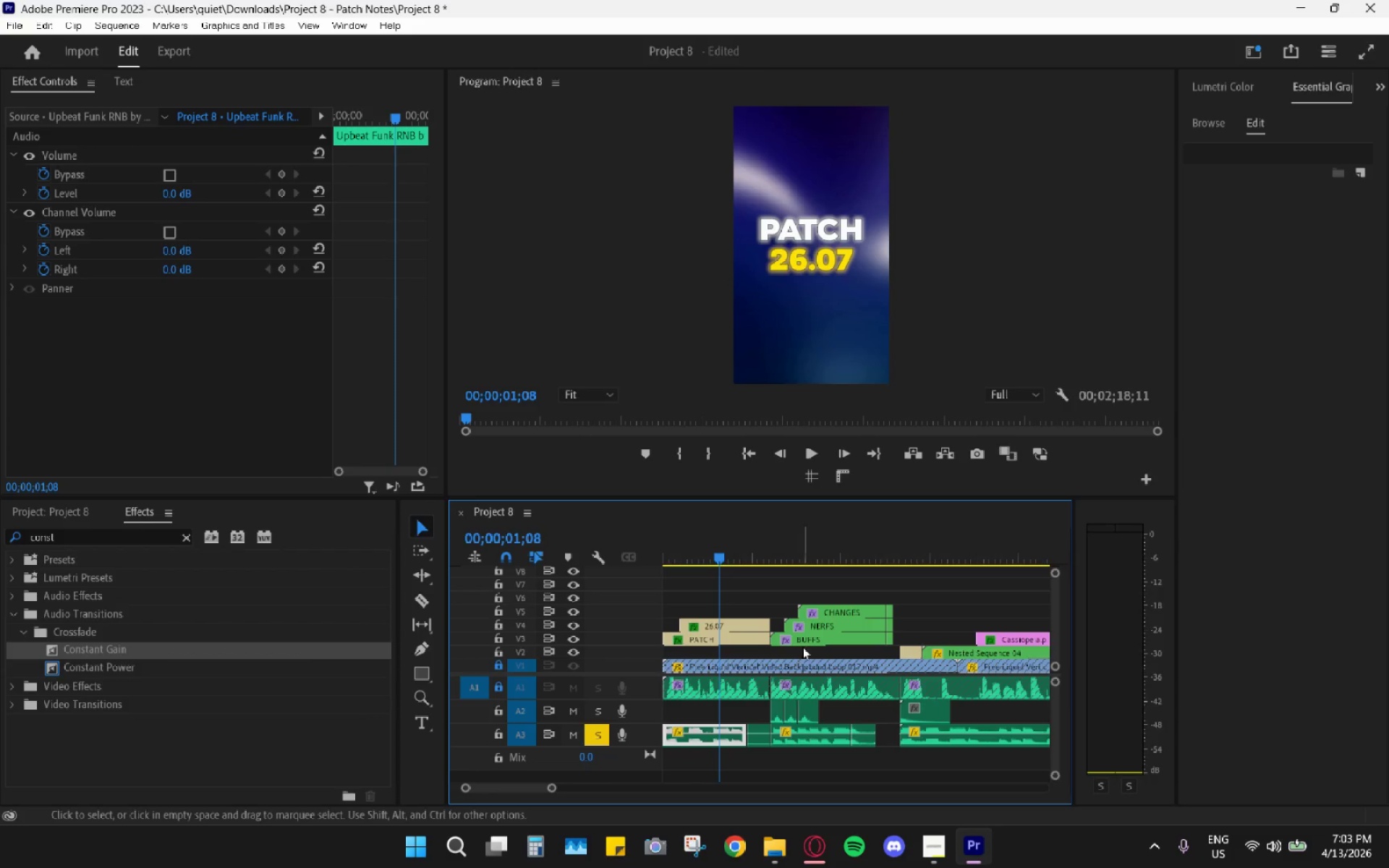 
left_click_drag(start_coordinate=[675, 555], to_coordinate=[608, 558])
 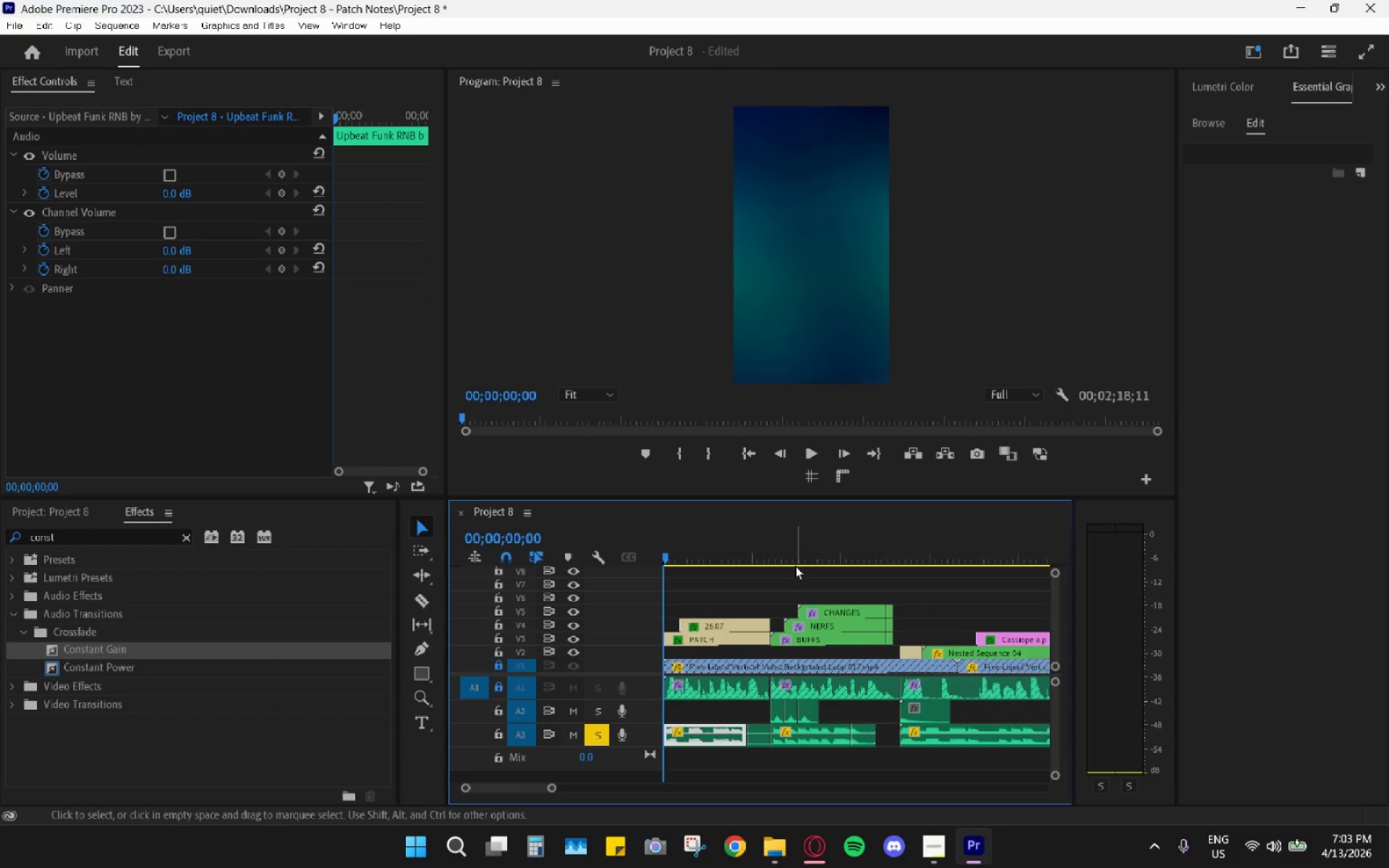 
key(Space)
 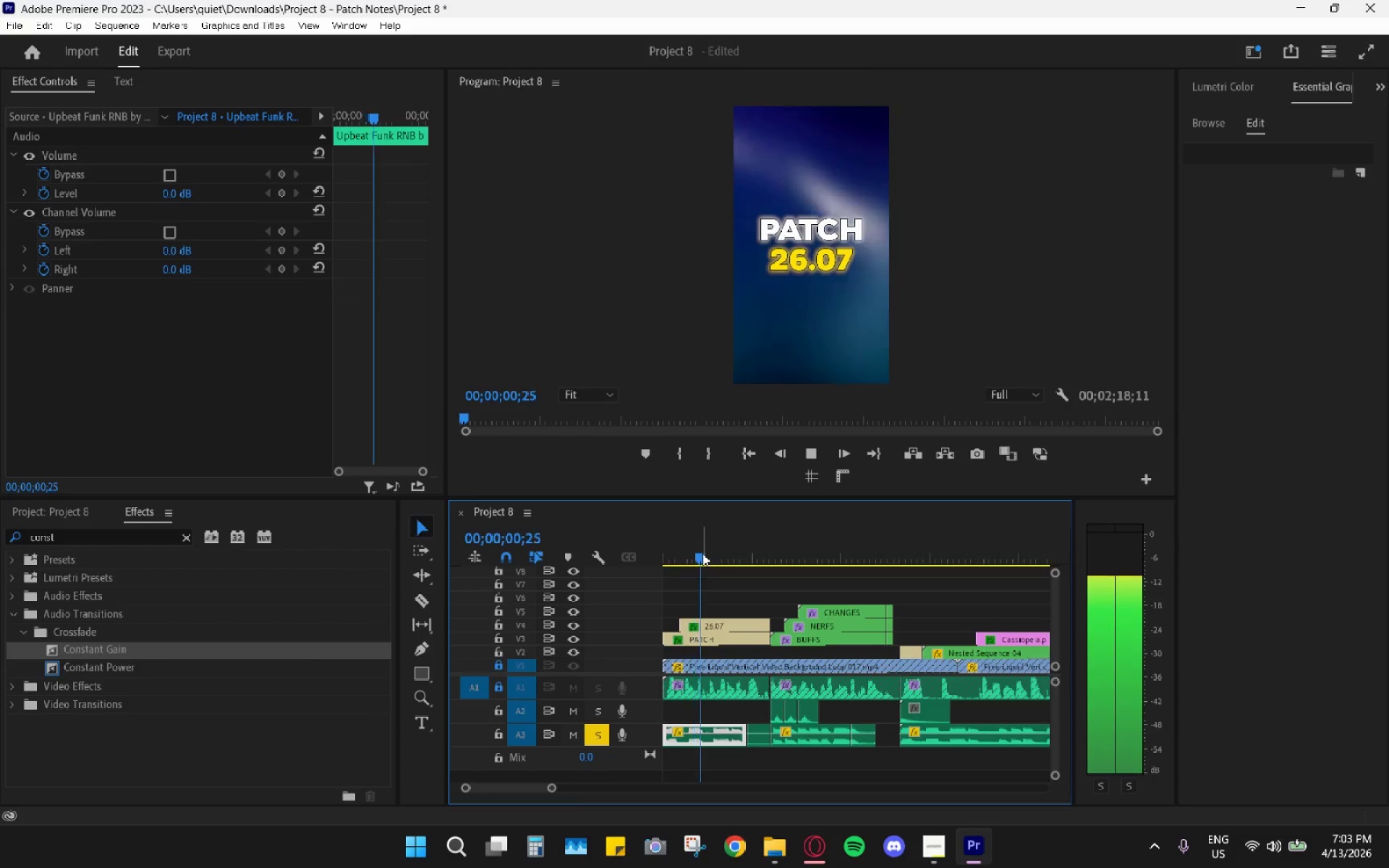 
key(Space)
 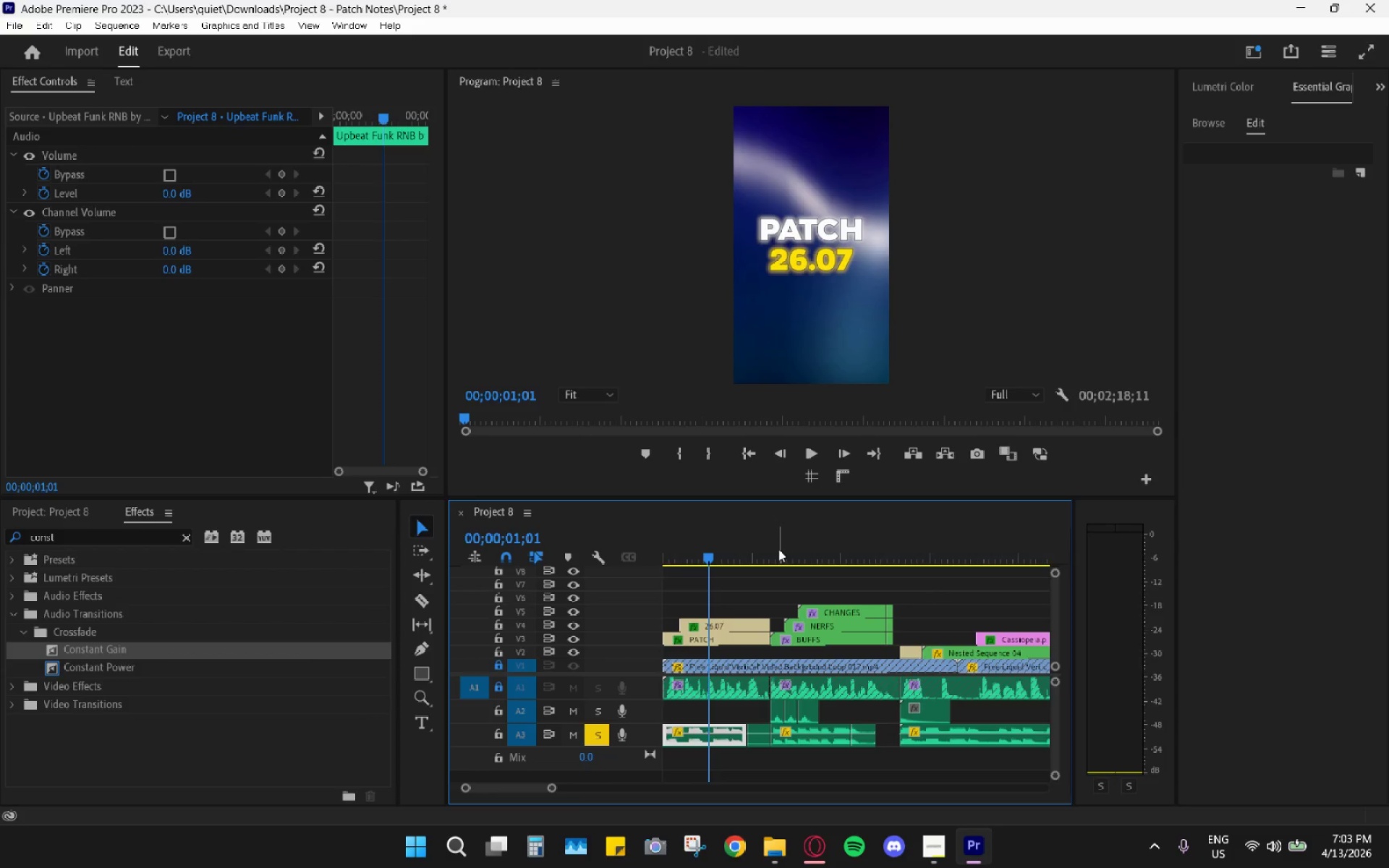 
left_click_drag(start_coordinate=[785, 550], to_coordinate=[795, 553])
 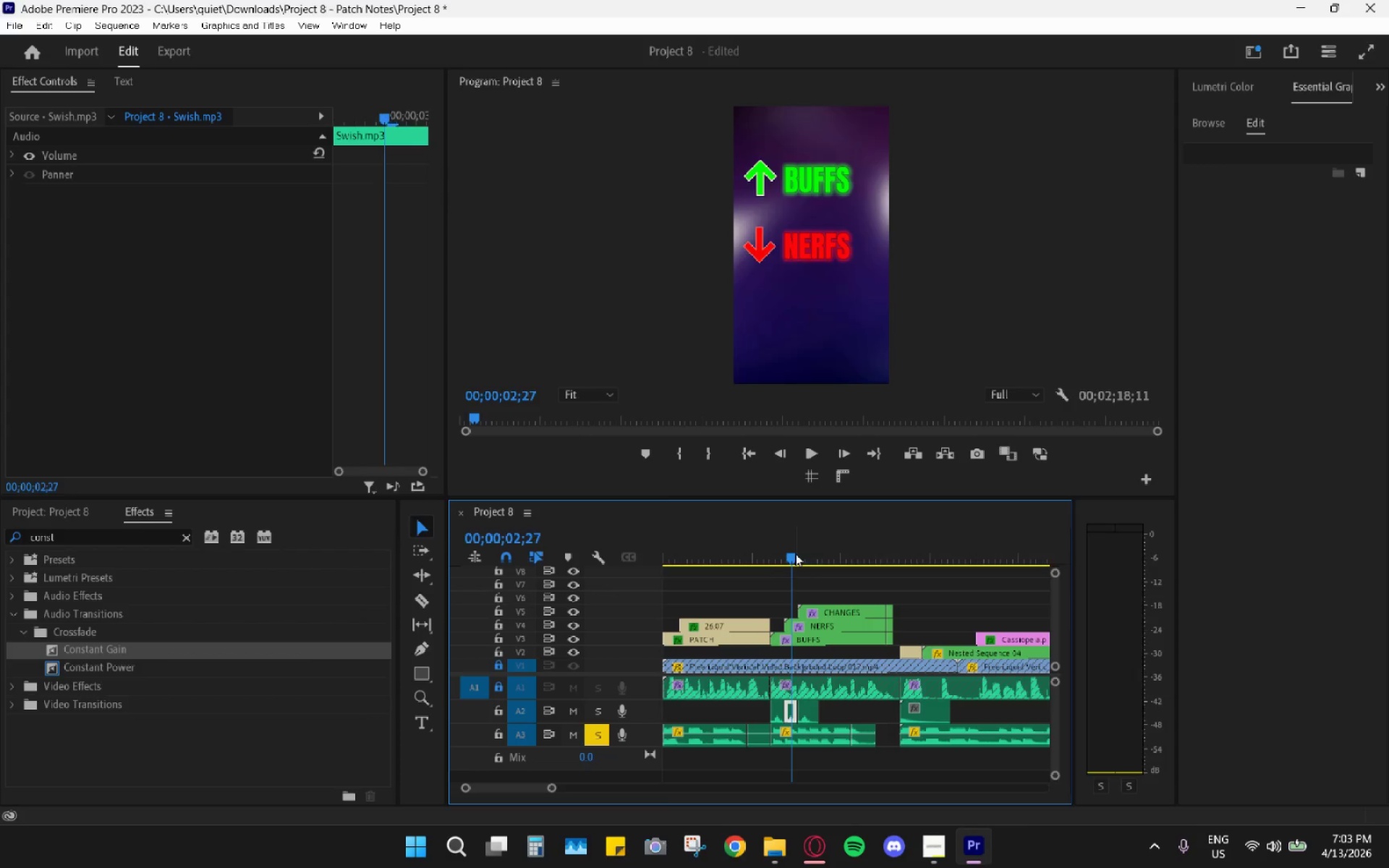 
key(Space)
 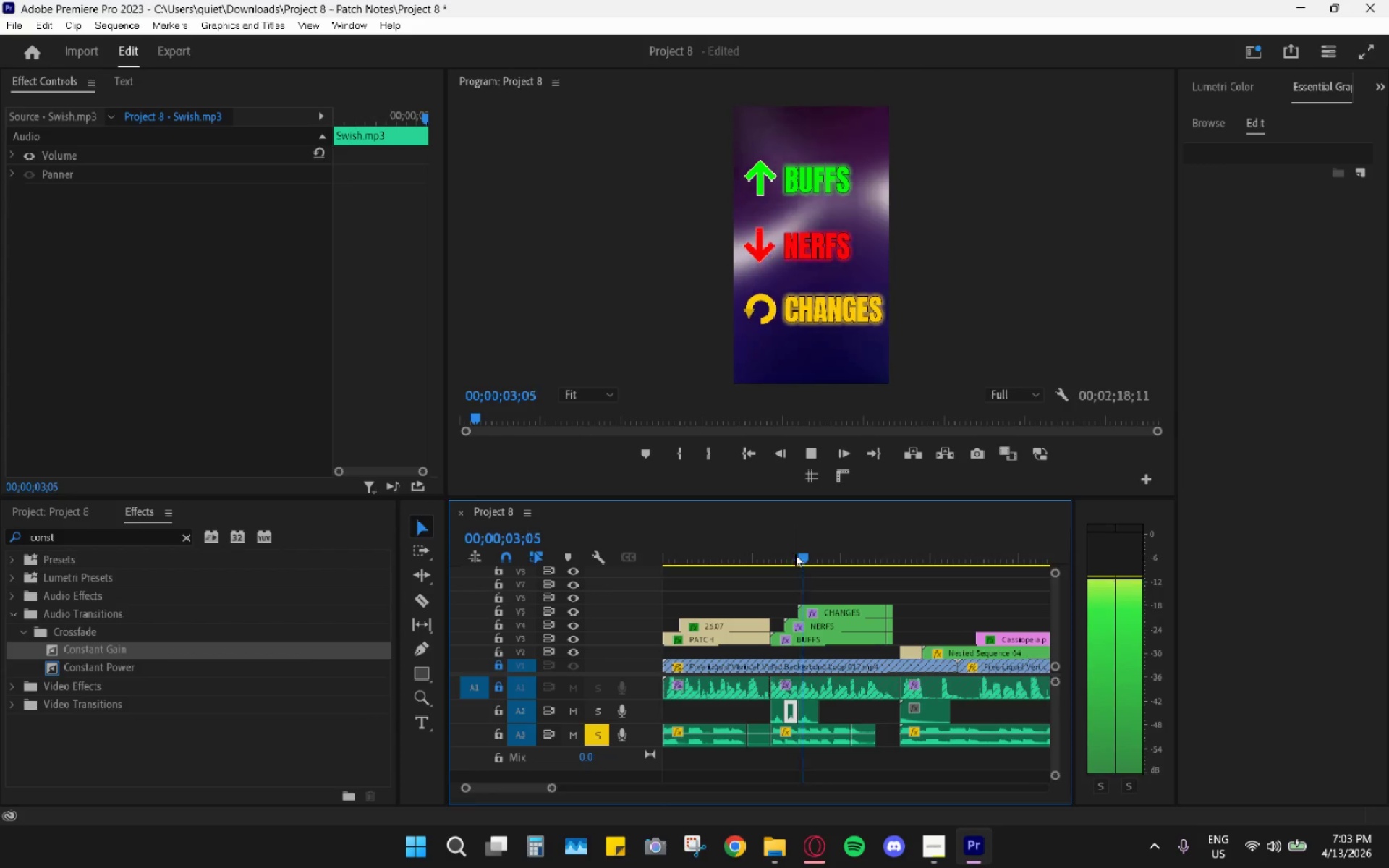 
key(Space)
 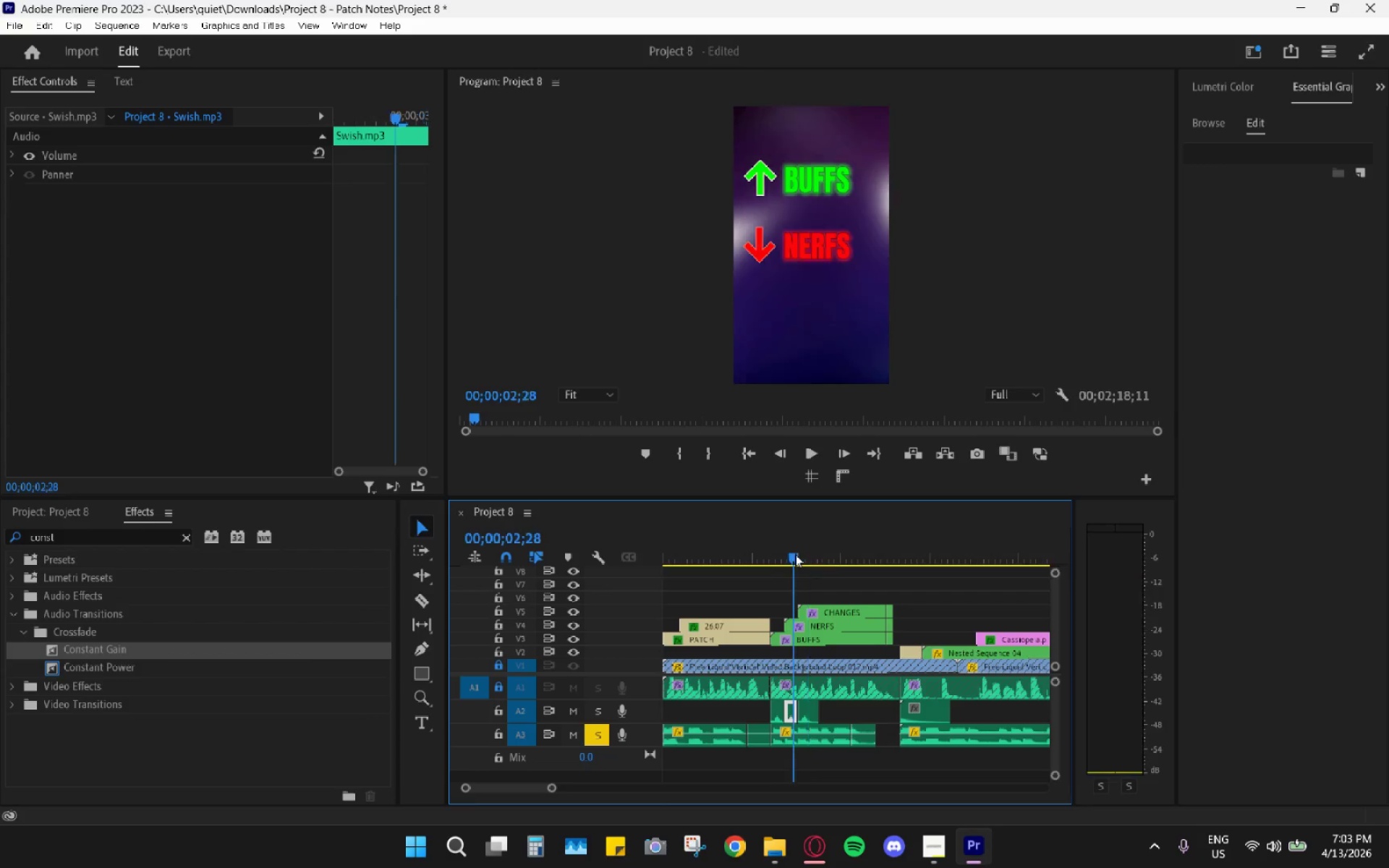 
left_click_drag(start_coordinate=[795, 554], to_coordinate=[766, 553])
 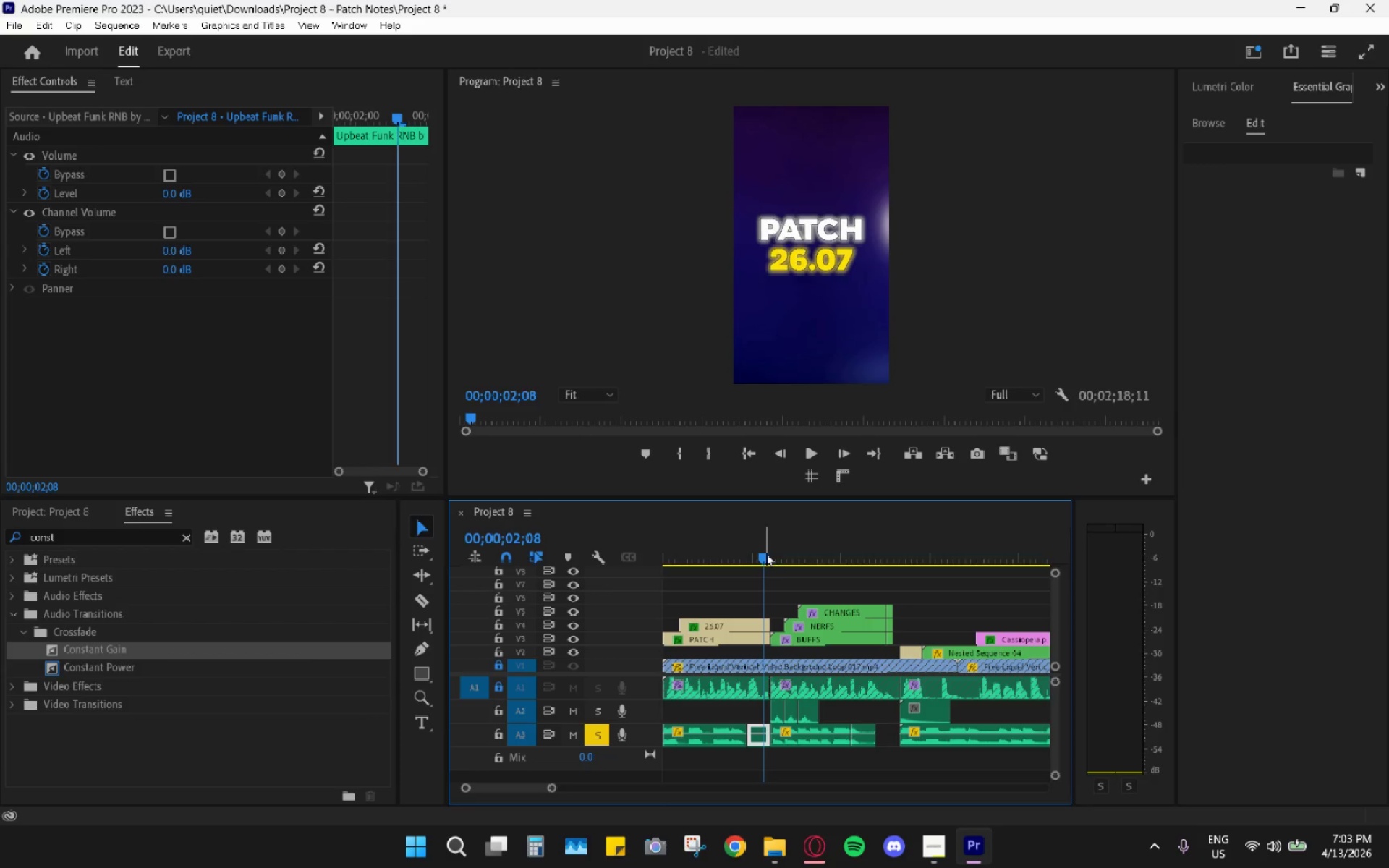 
key(Space)
 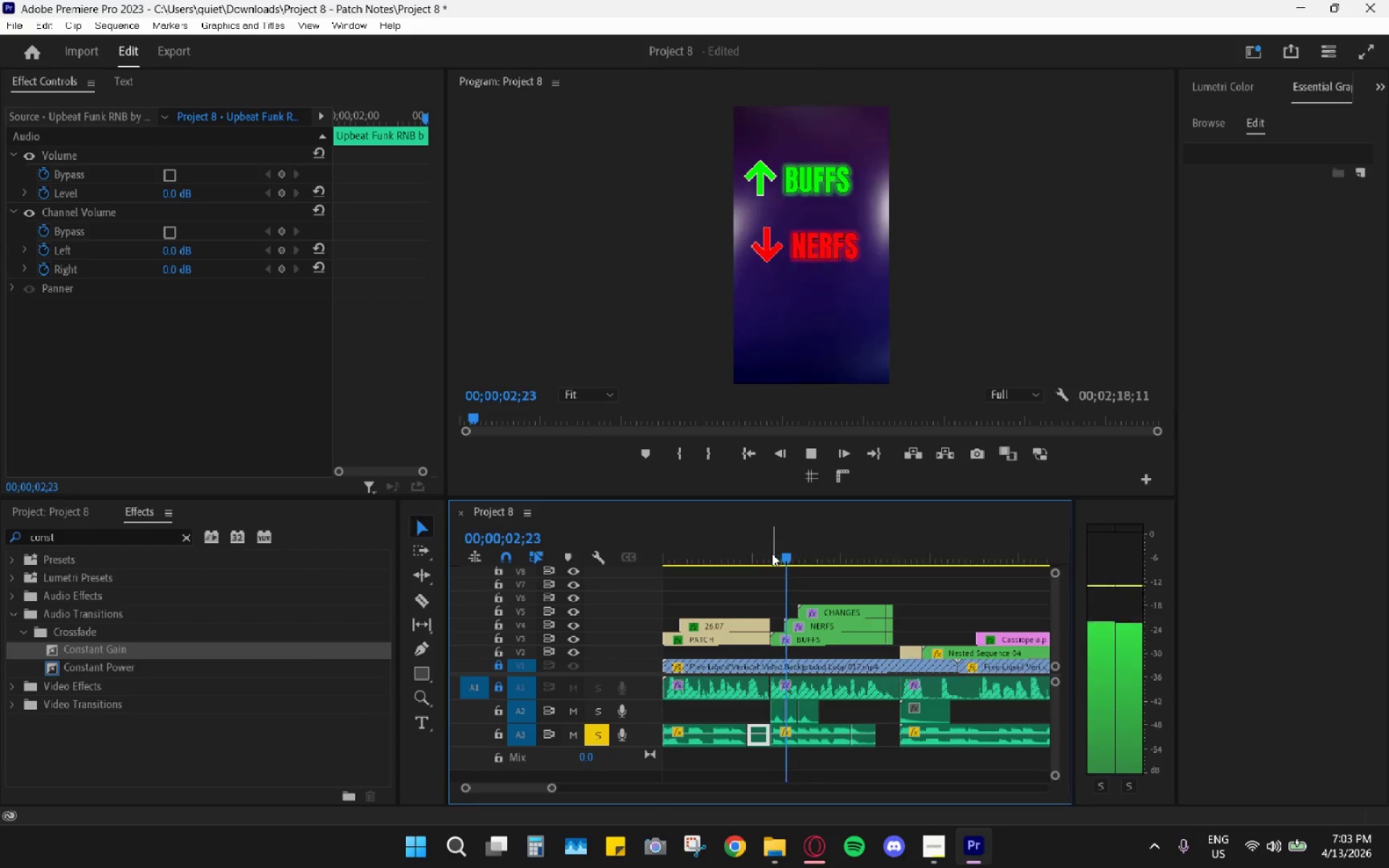 
key(Space)
 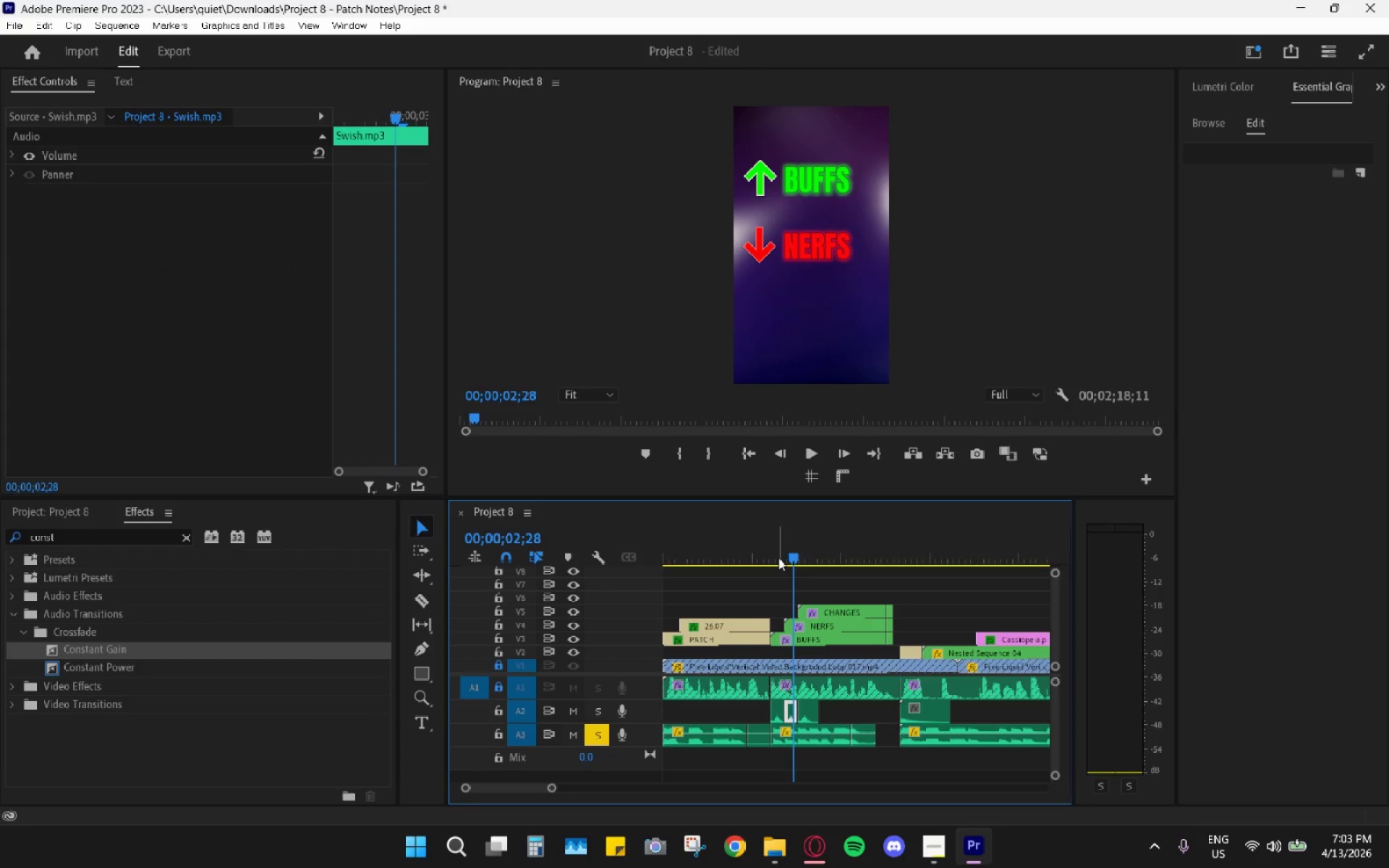 
key(Space)
 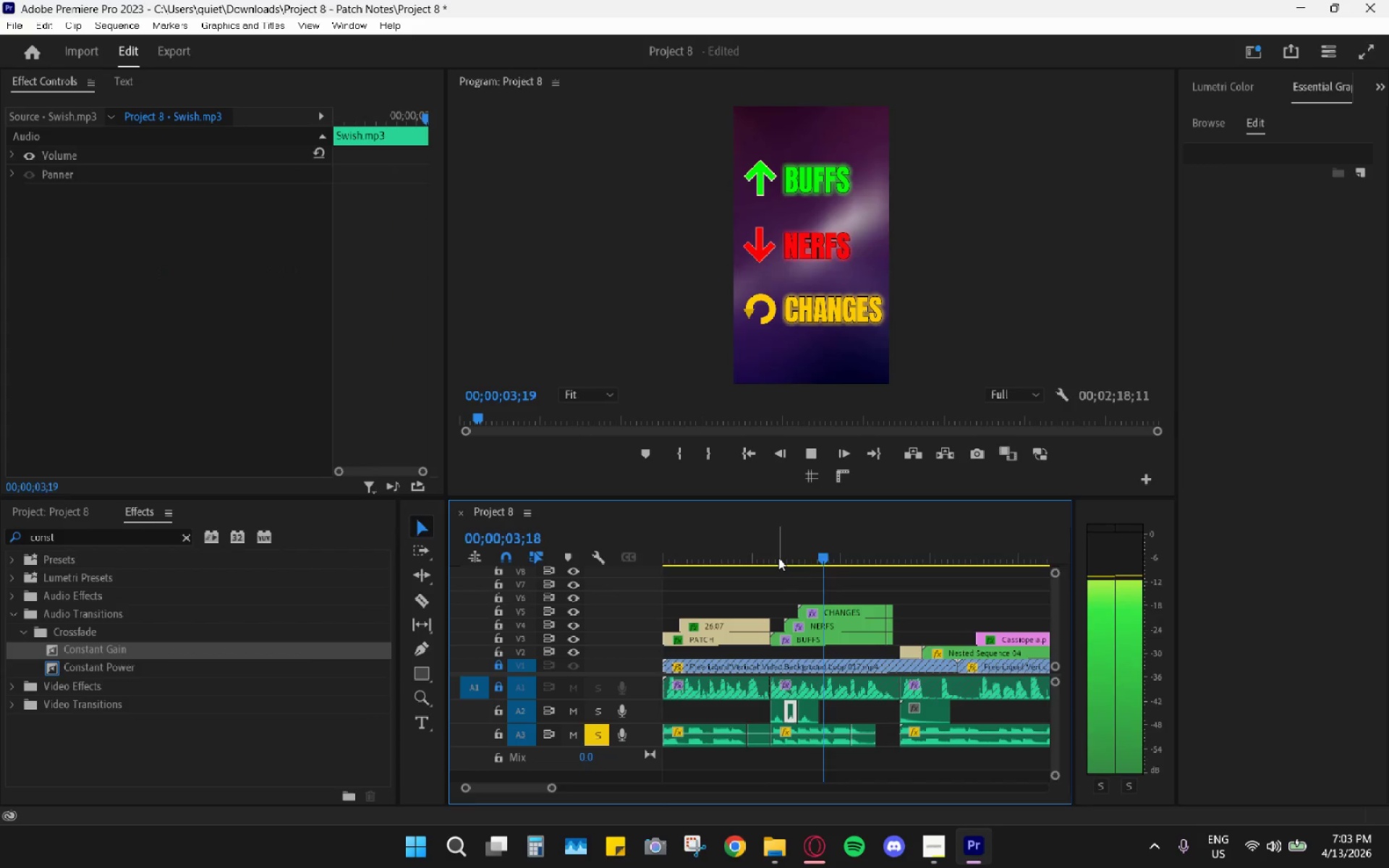 
key(Space)
 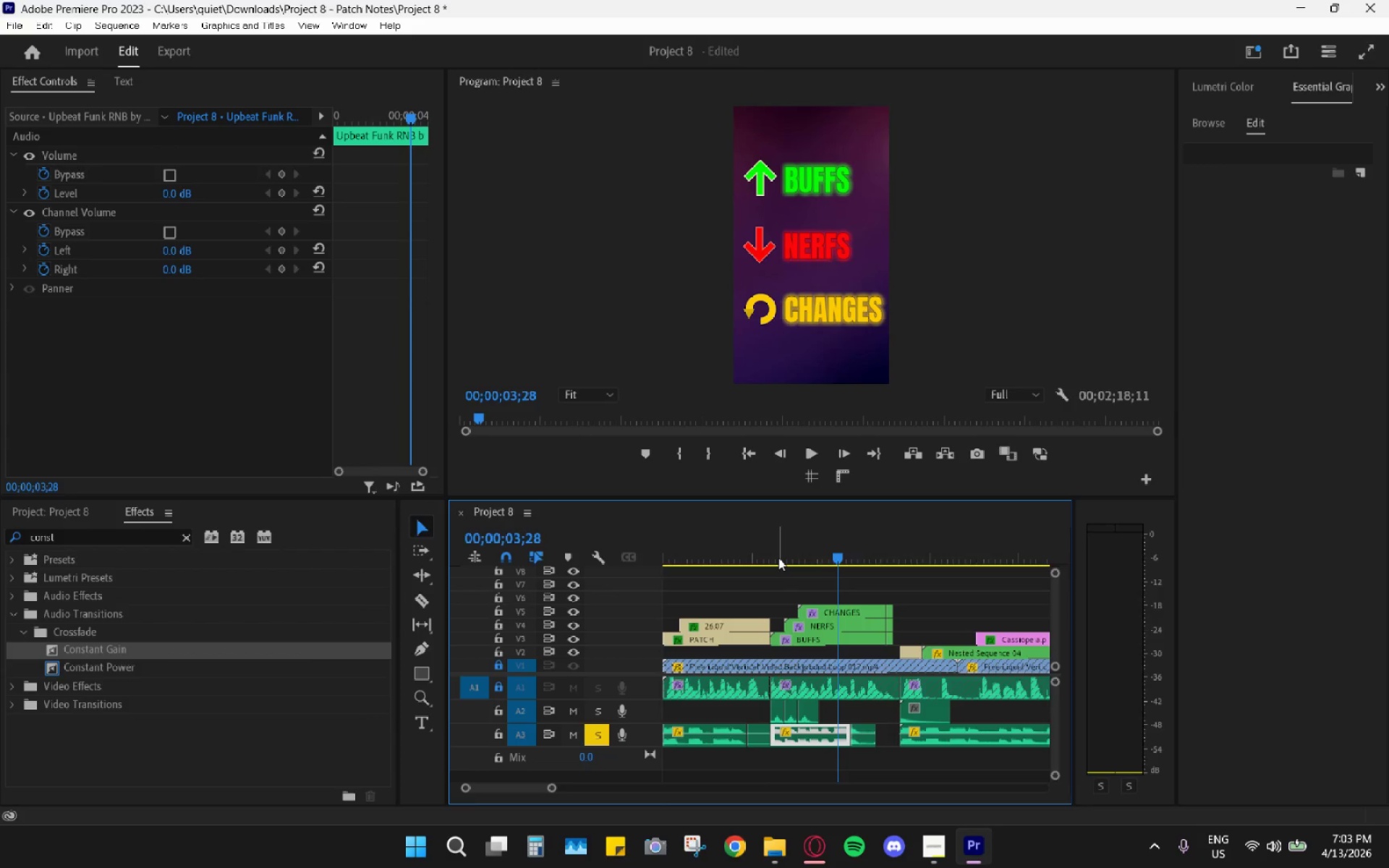 
key(Space)
 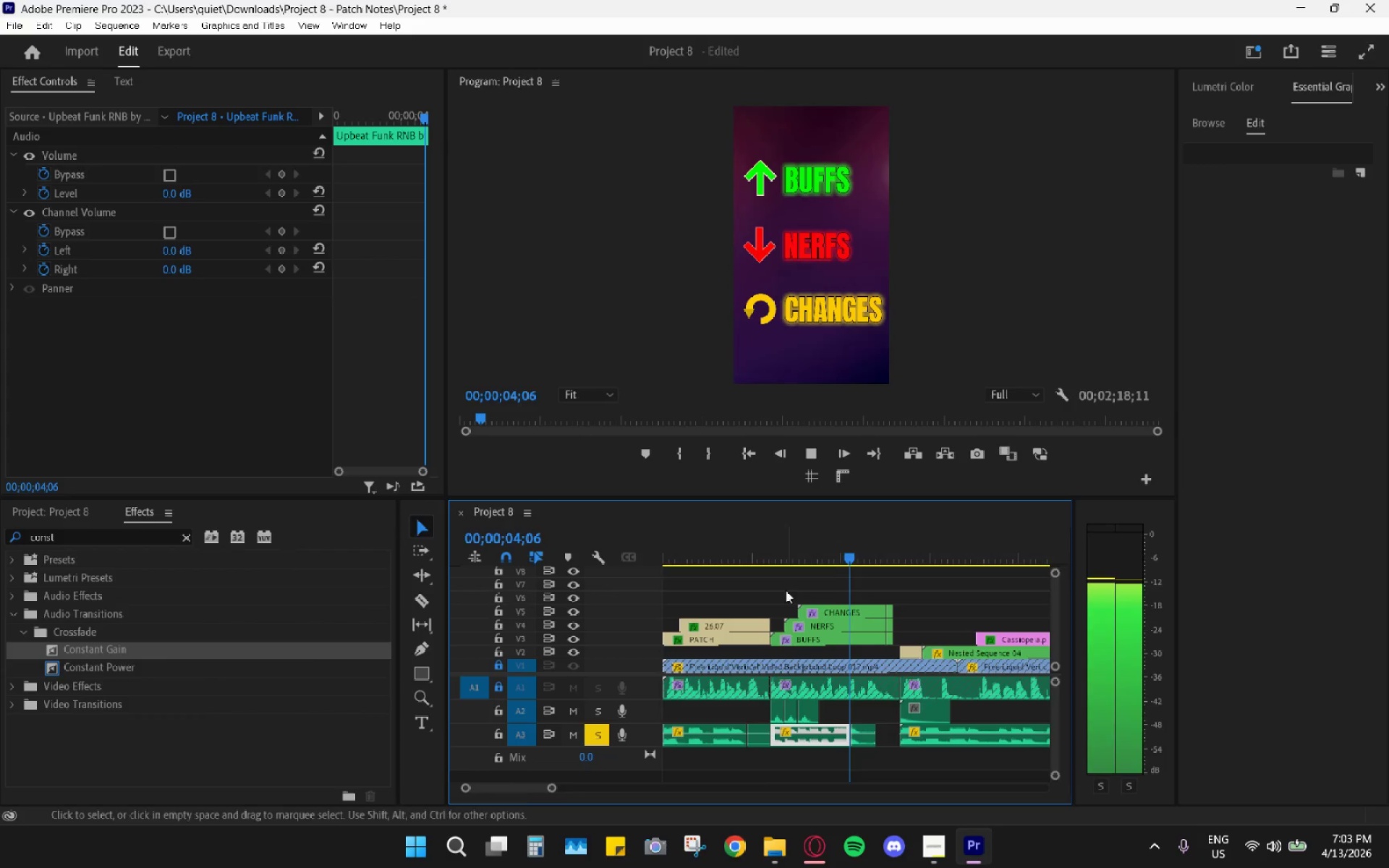 
key(Space)
 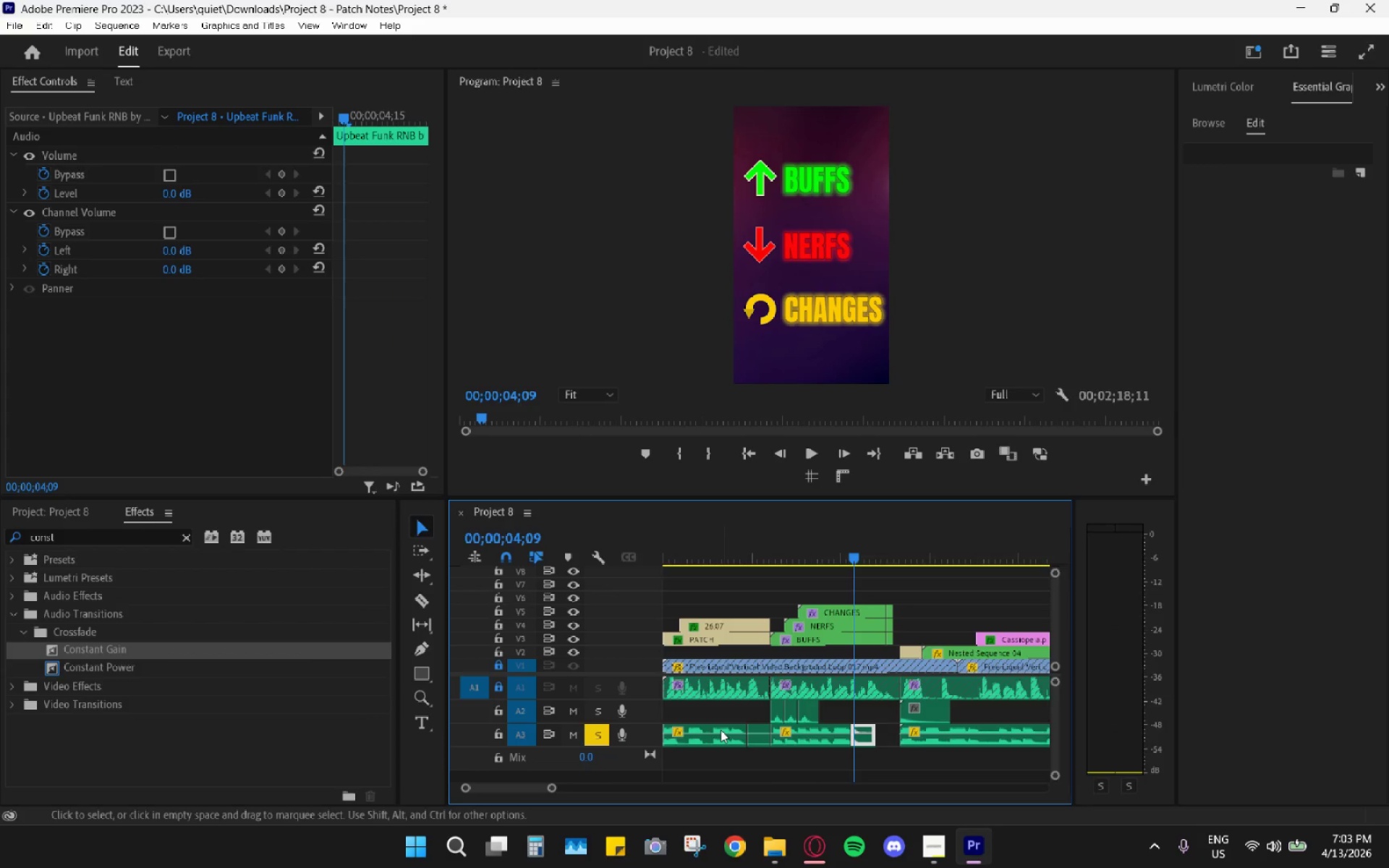 
key(X)
 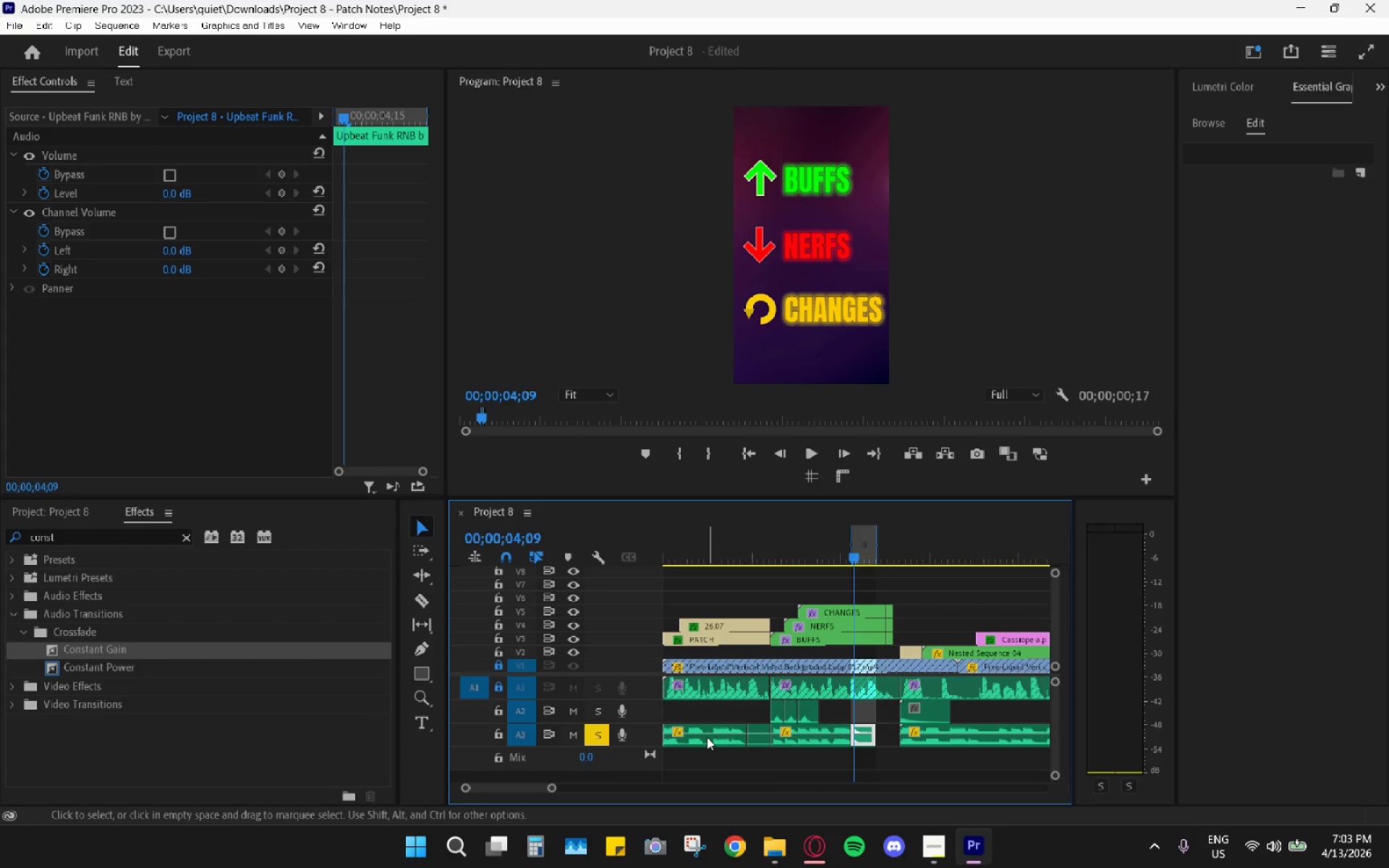 
key(Alt+AltLeft)
 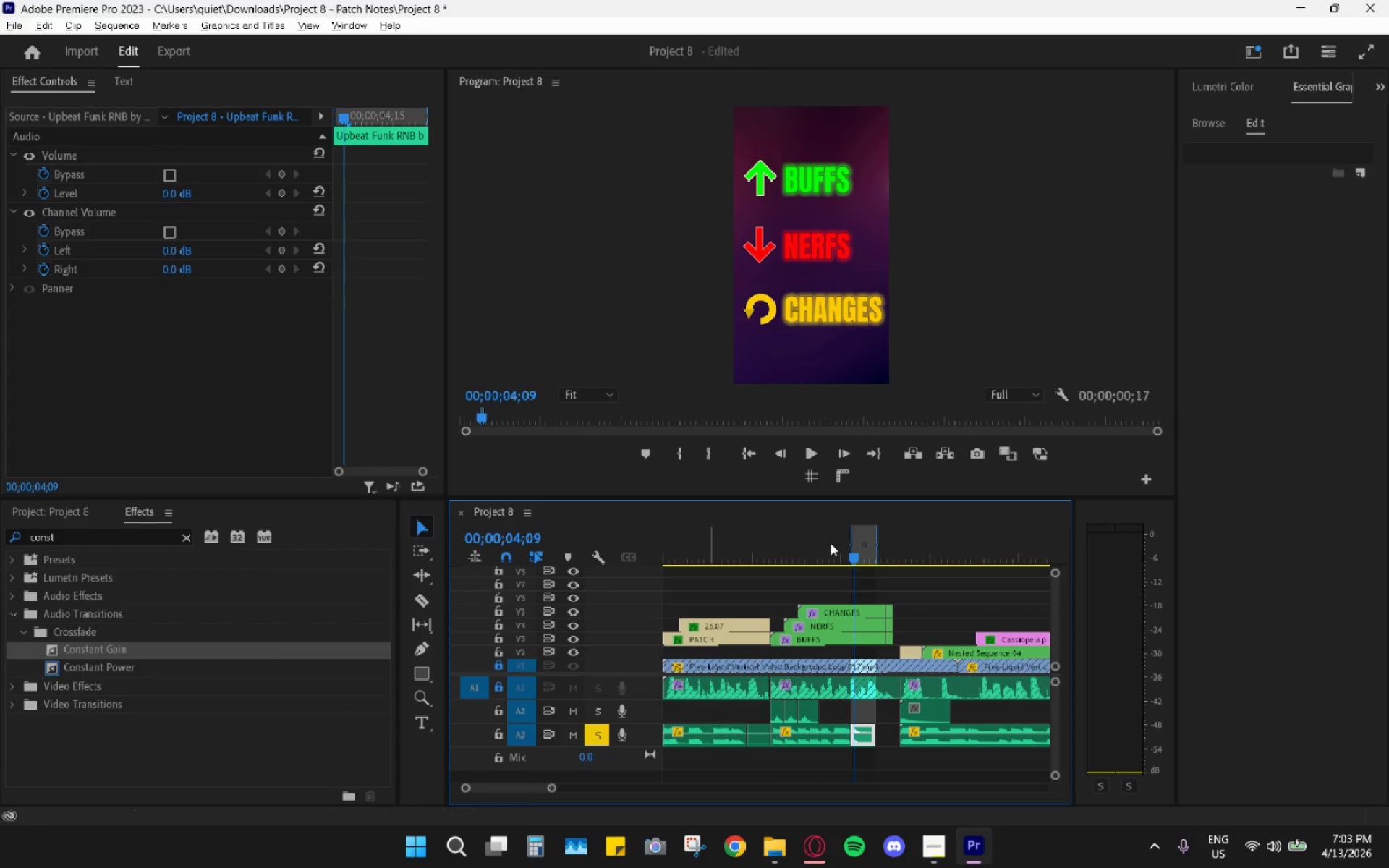 
key(Space)
 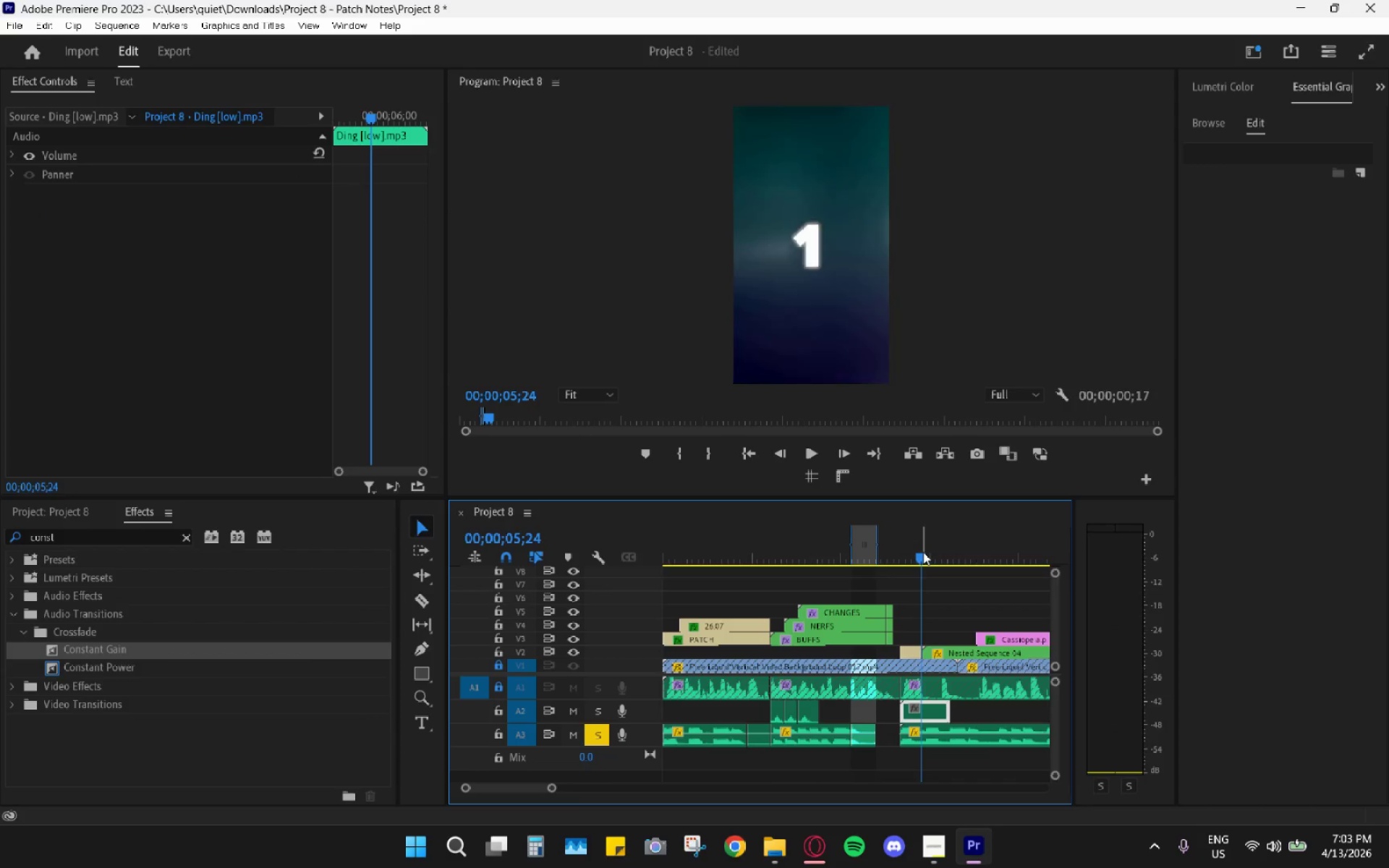 
left_click_drag(start_coordinate=[917, 550], to_coordinate=[911, 548])
 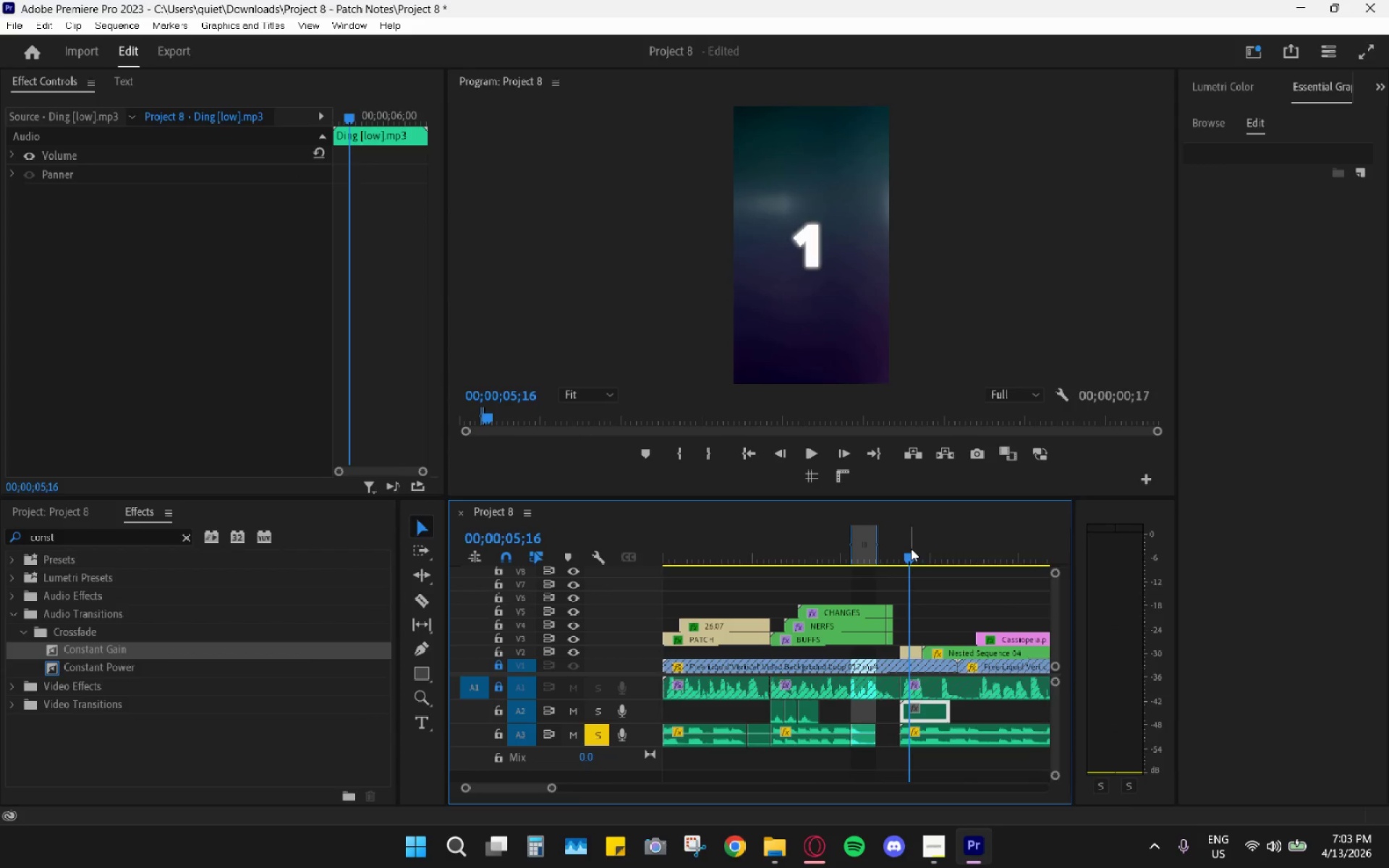 
key(Space)
 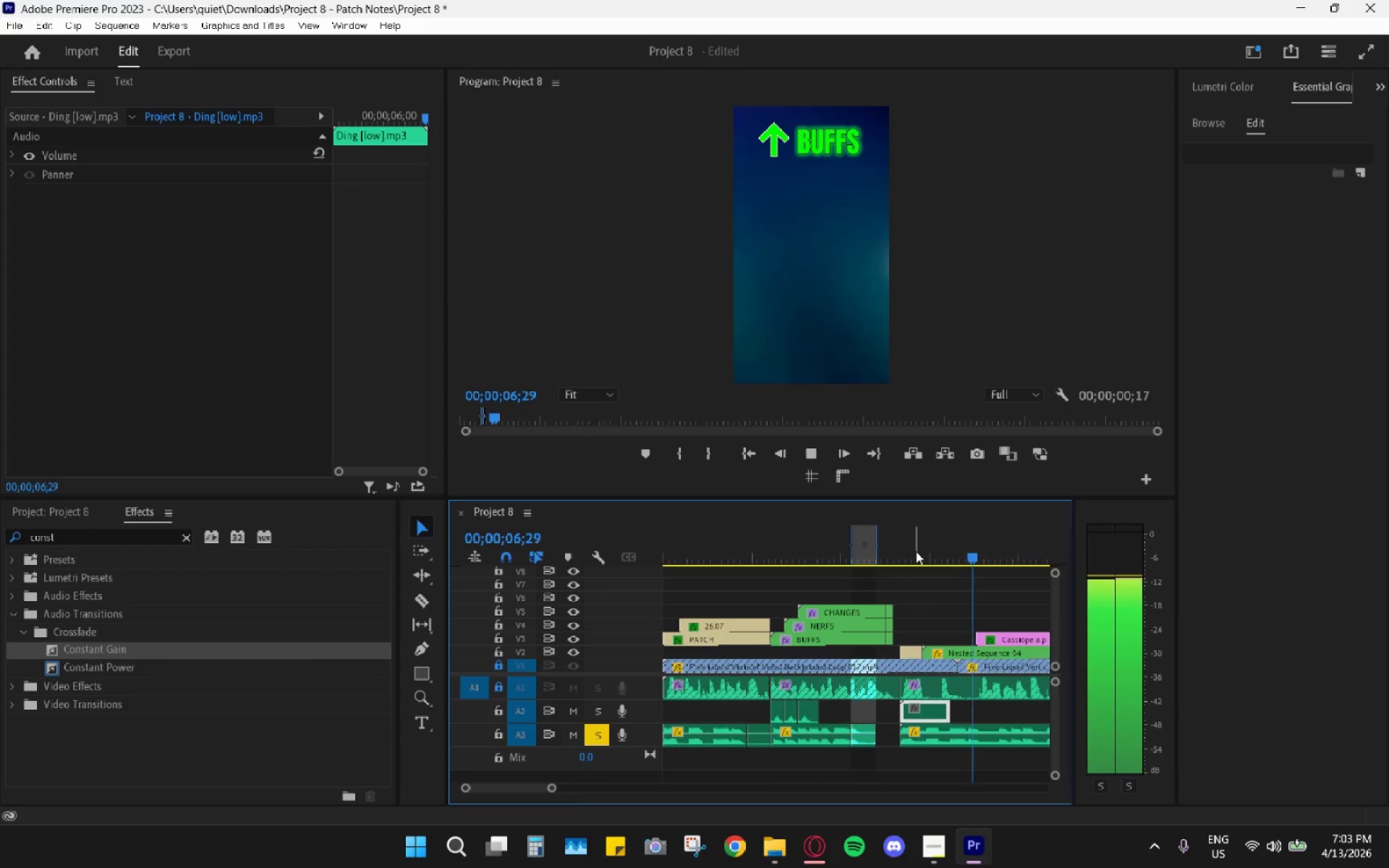 
key(Space)
 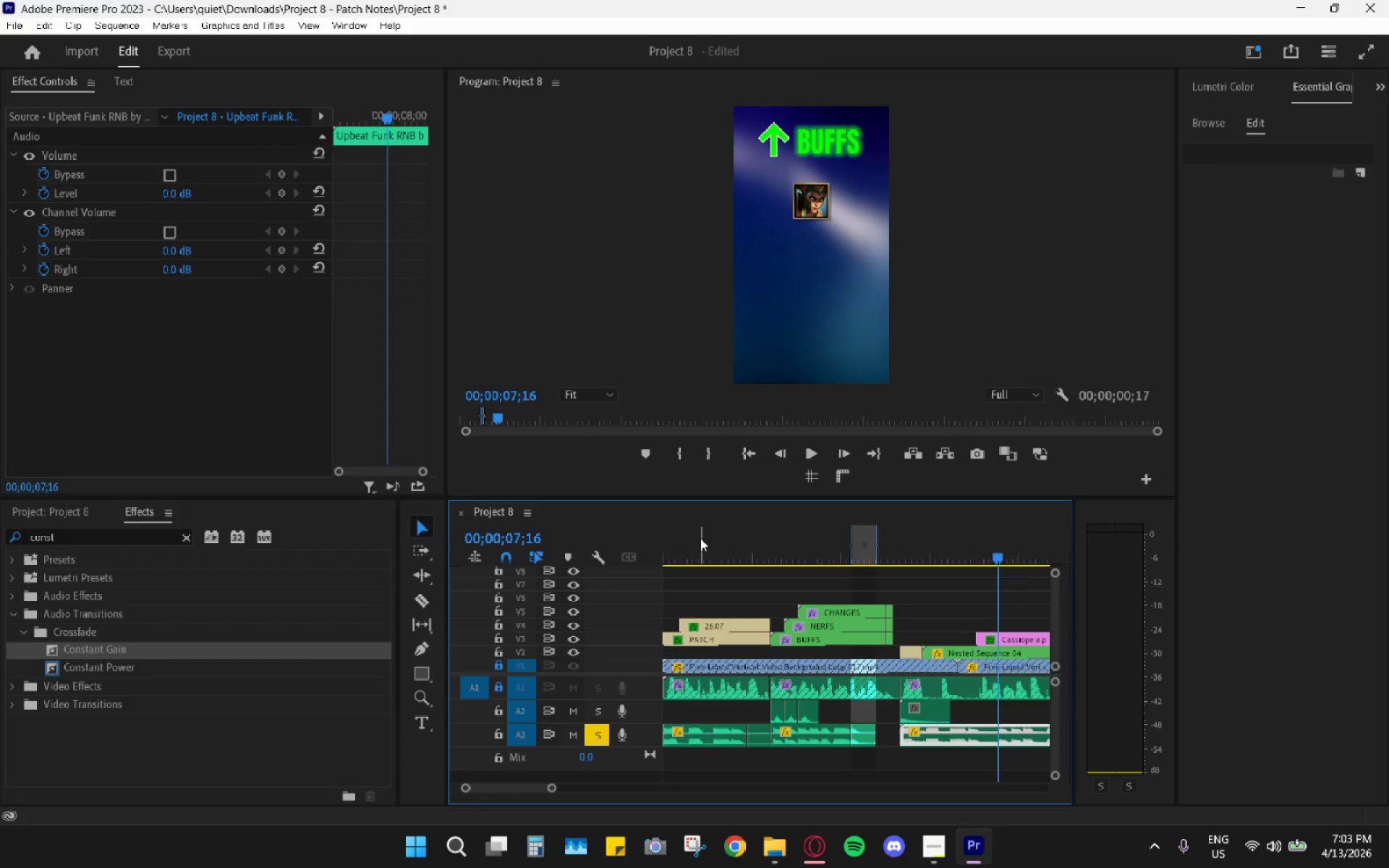 
key(Space)
 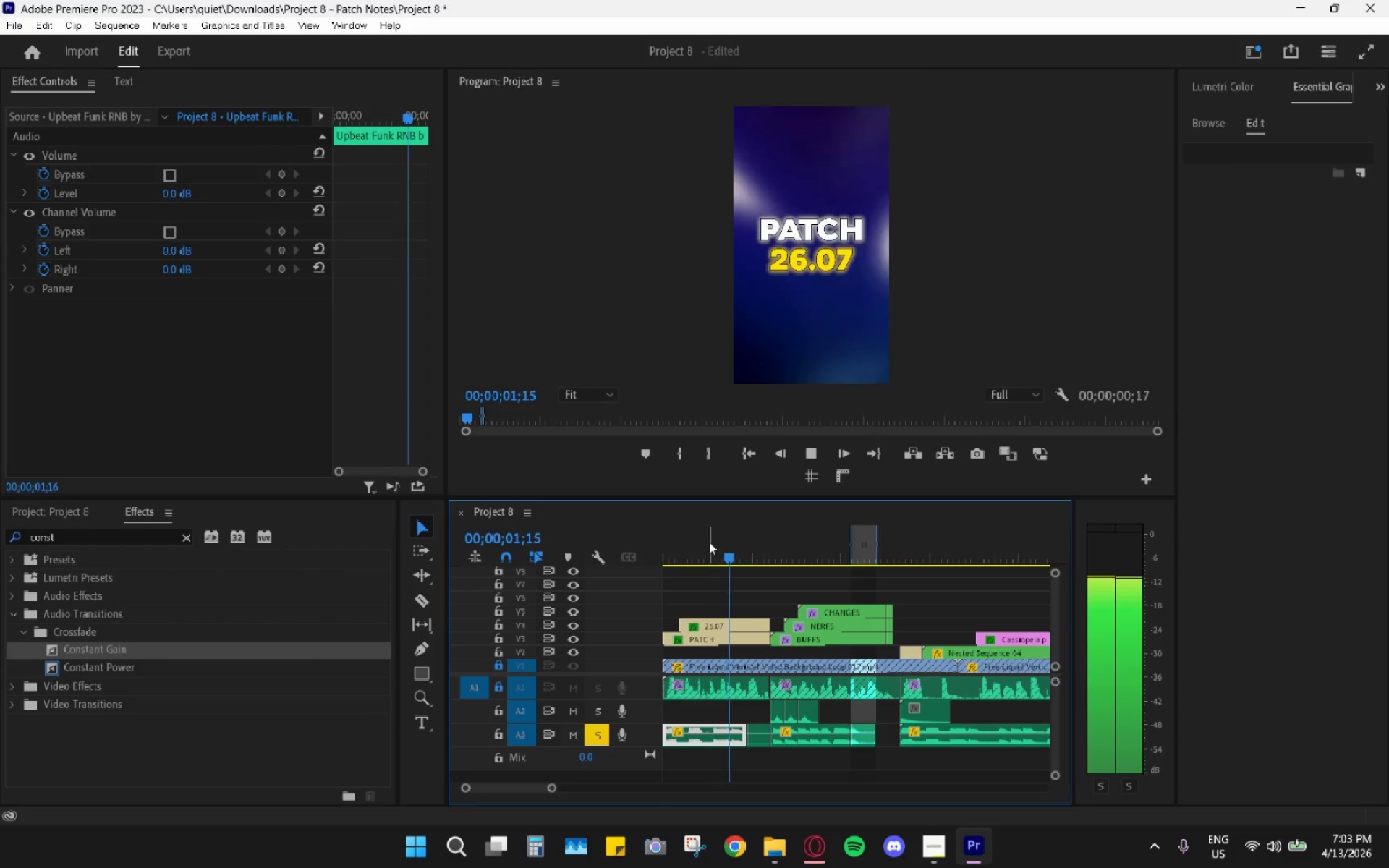 
key(Space)
 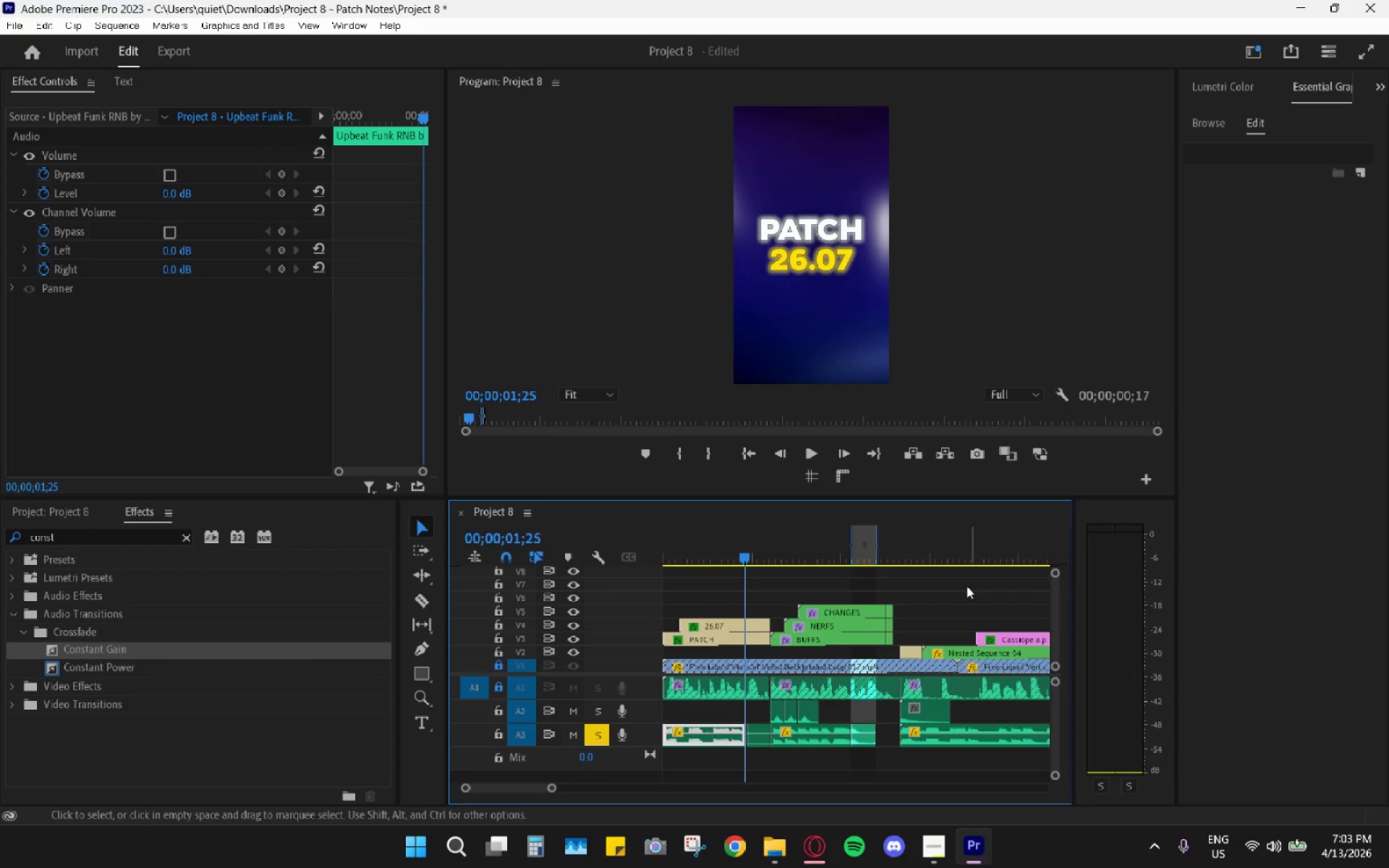 
hold_key(key=AltLeft, duration=0.42)
scroll: coordinate [957, 641], scroll_direction: down, amount: 4.0
 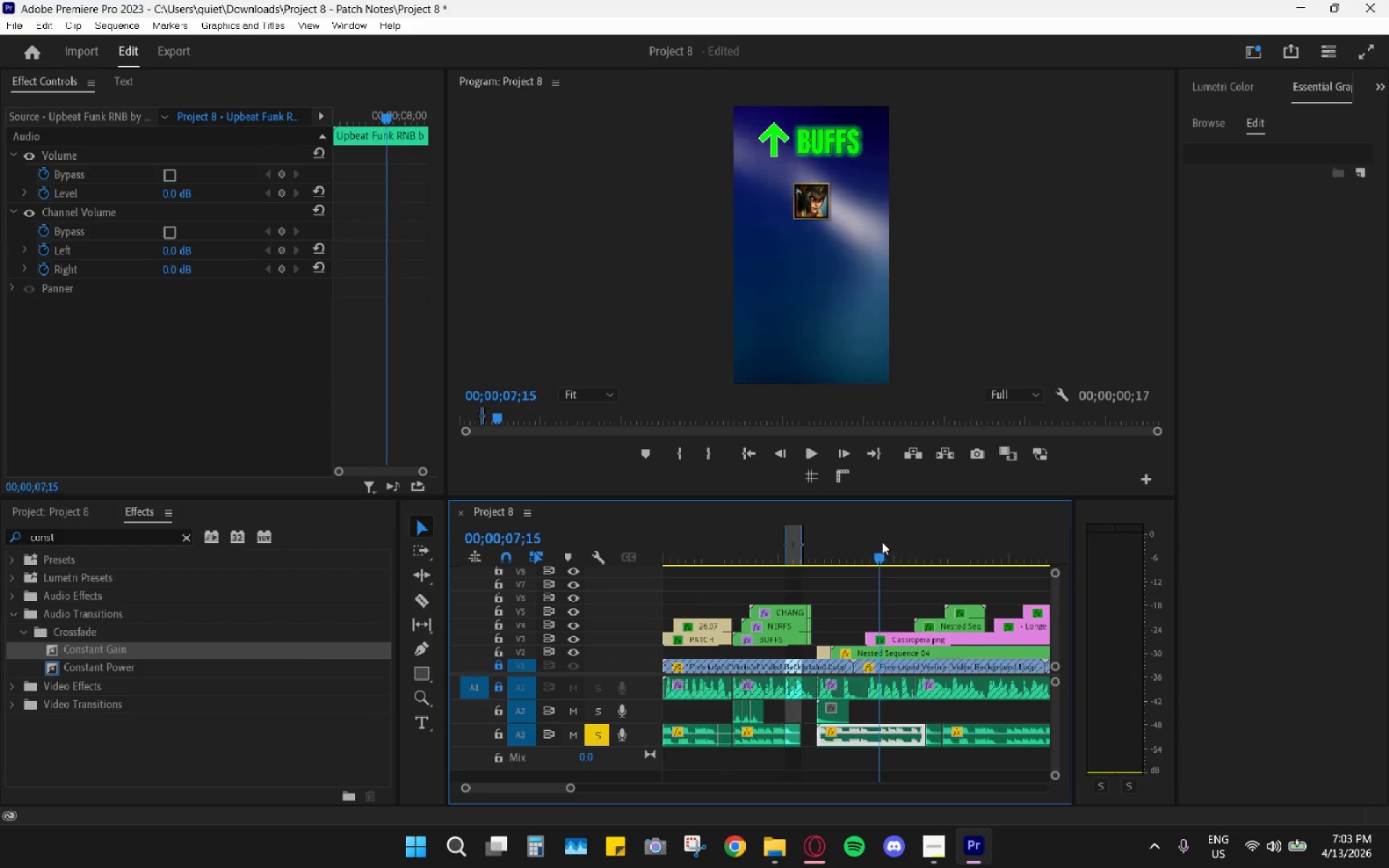 
key(Space)
 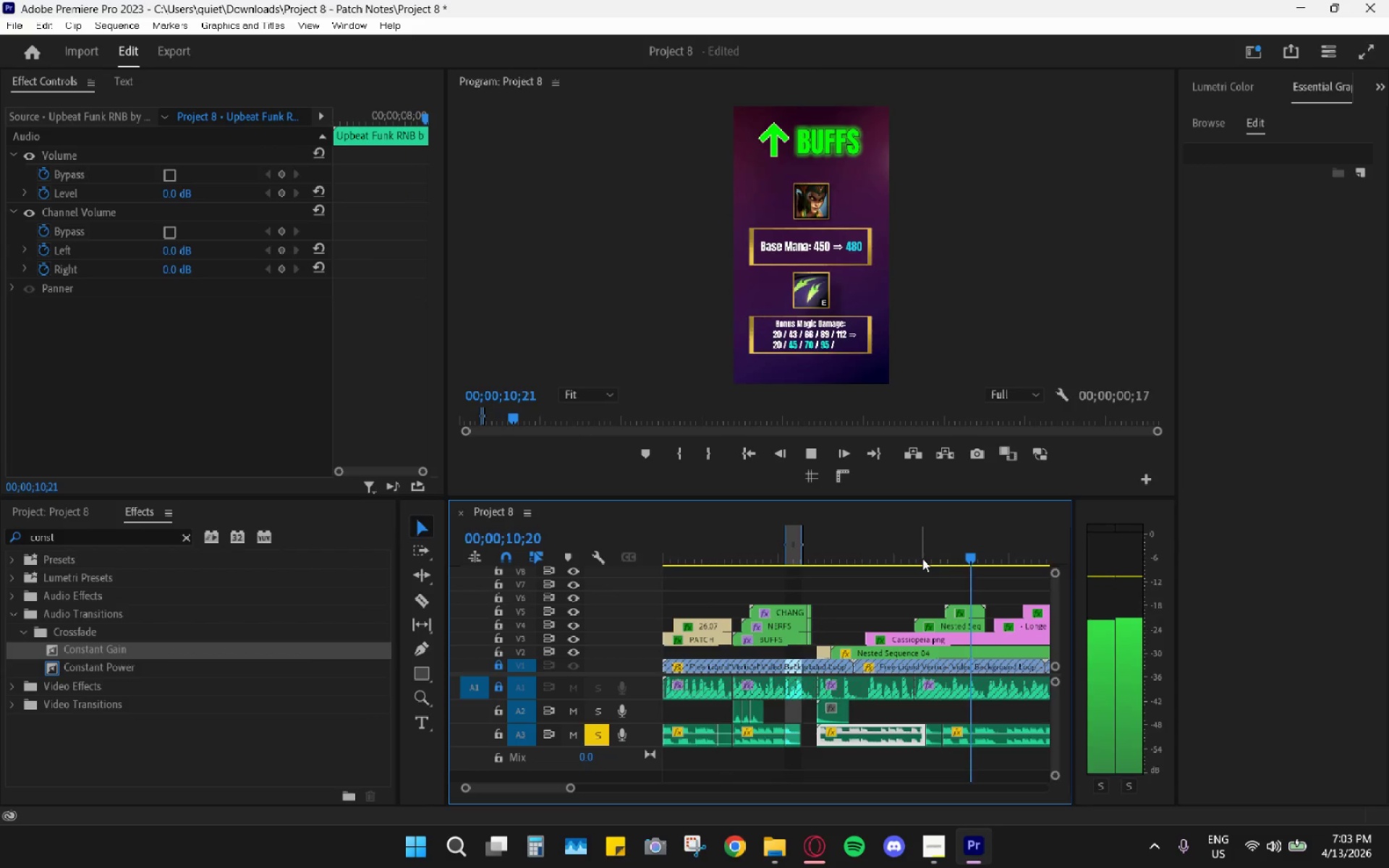 
key(Space)
 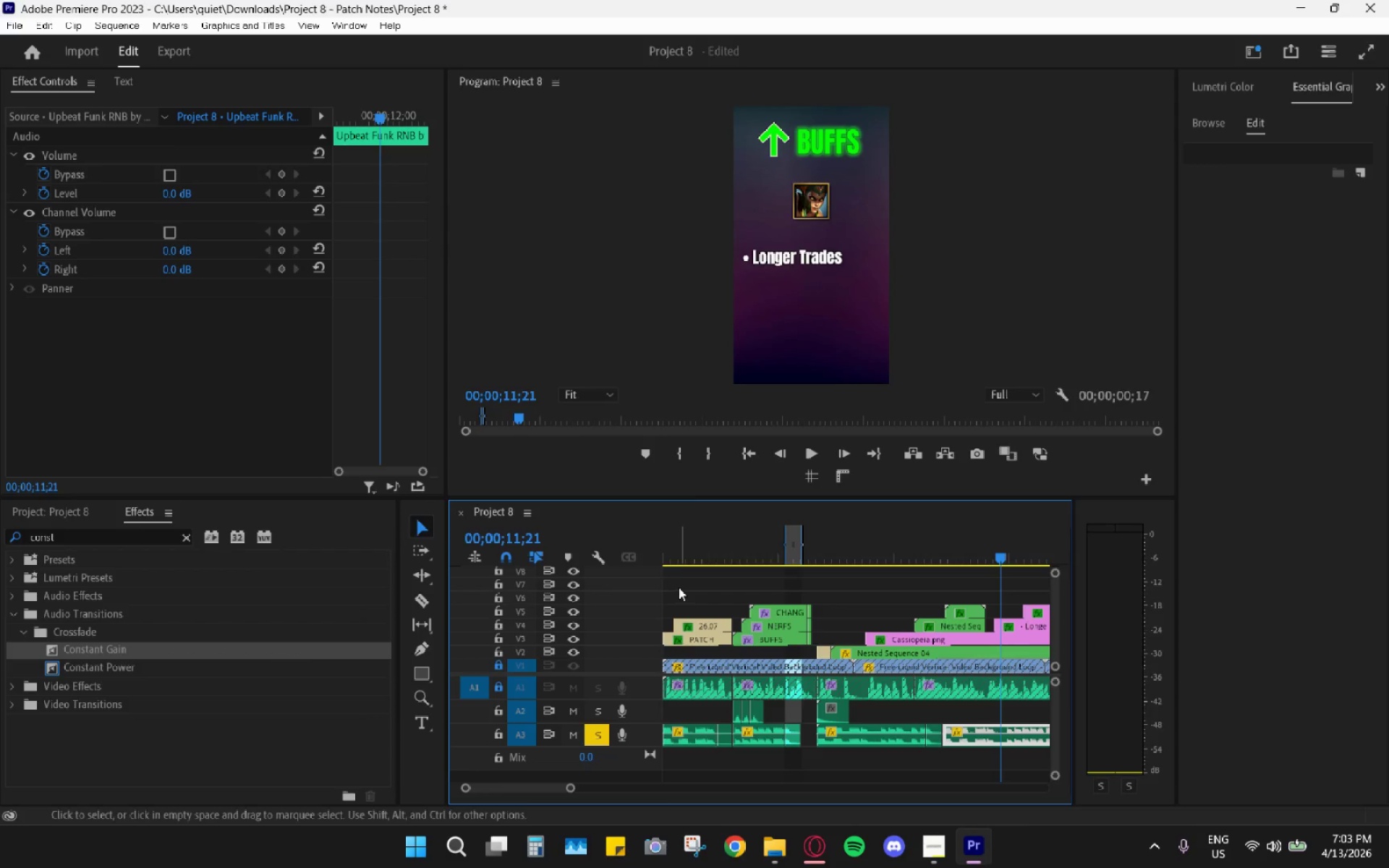 
right_click([727, 542])
 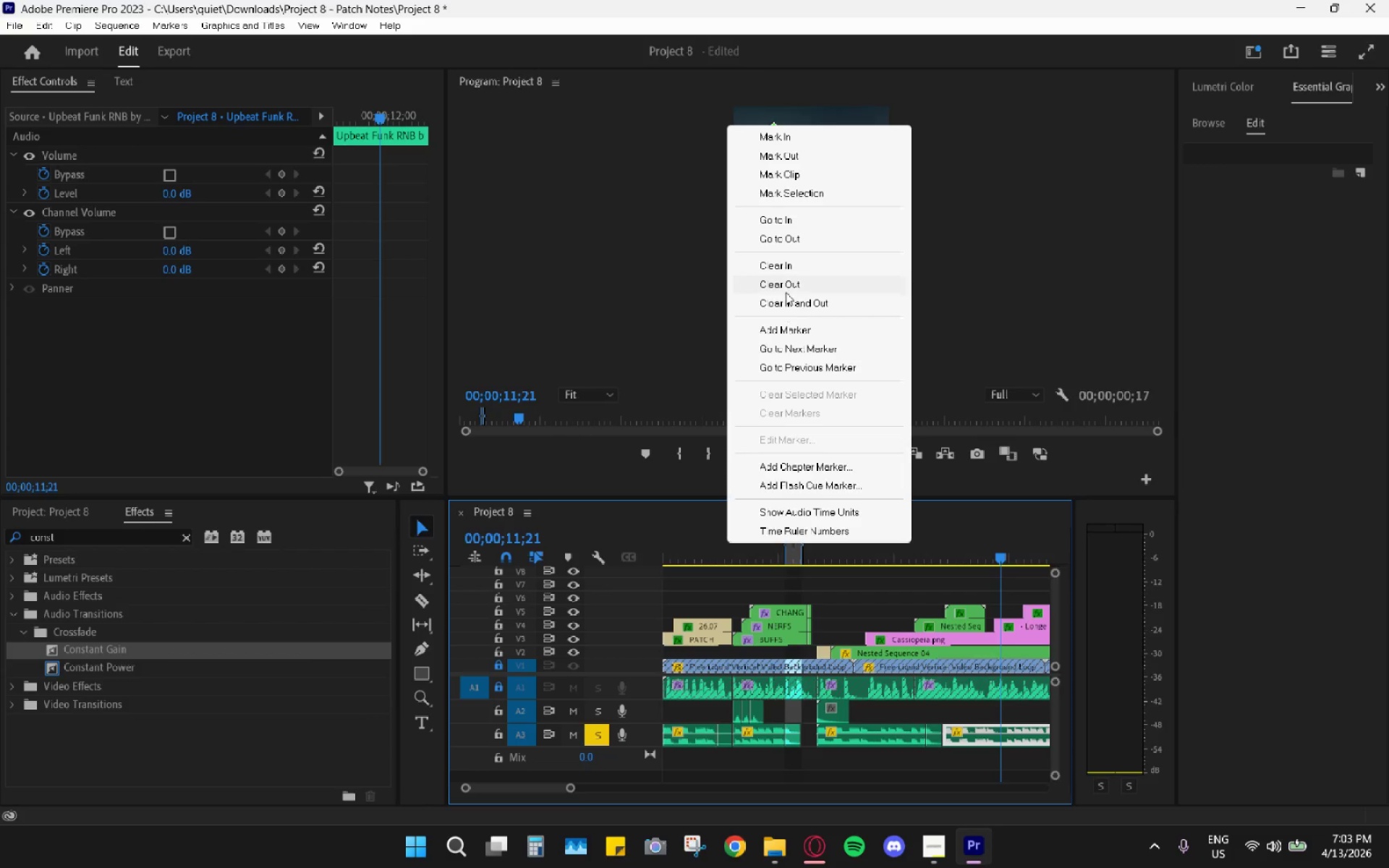 
left_click([780, 303])
 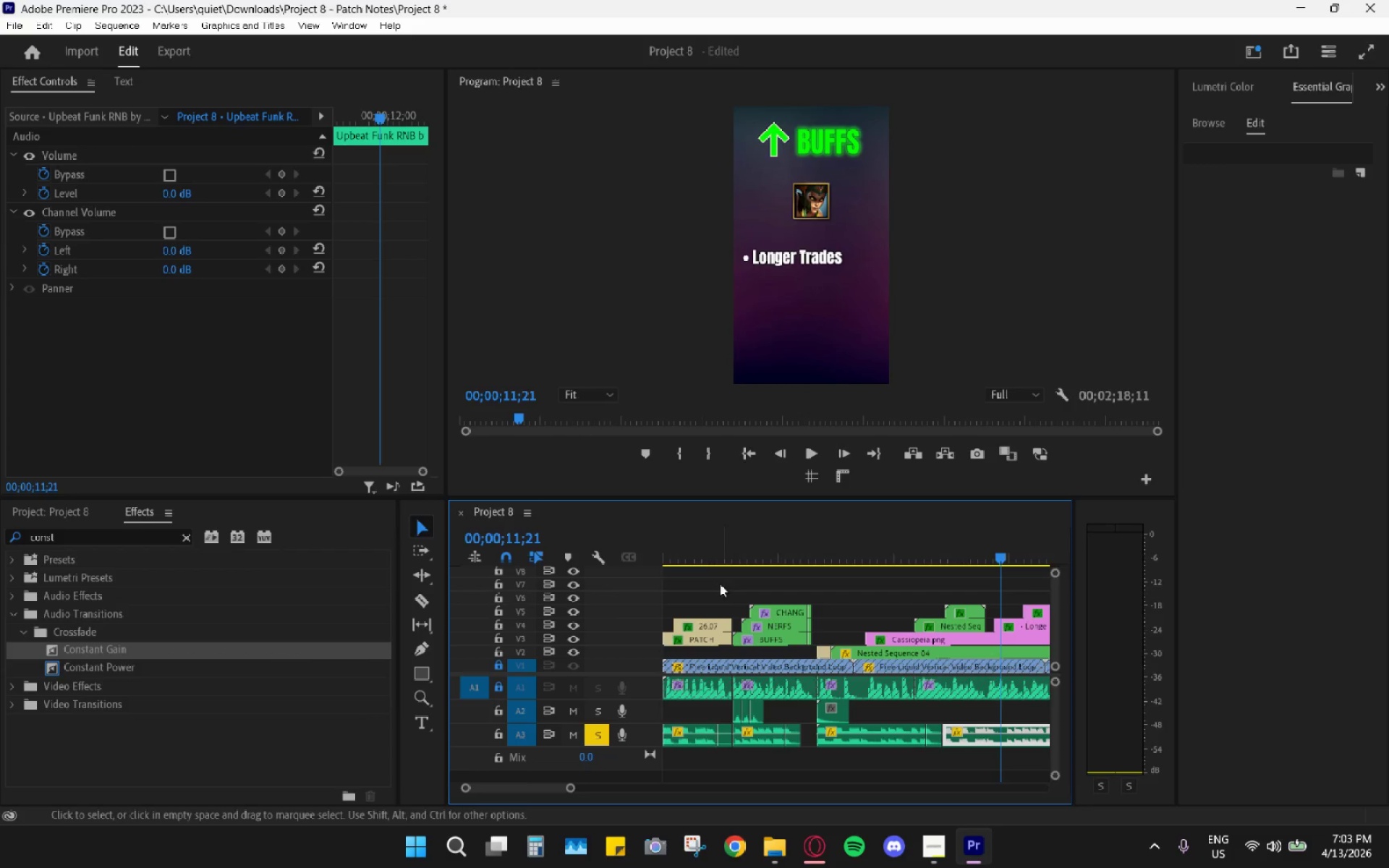 
left_click_drag(start_coordinate=[709, 555], to_coordinate=[703, 553])
 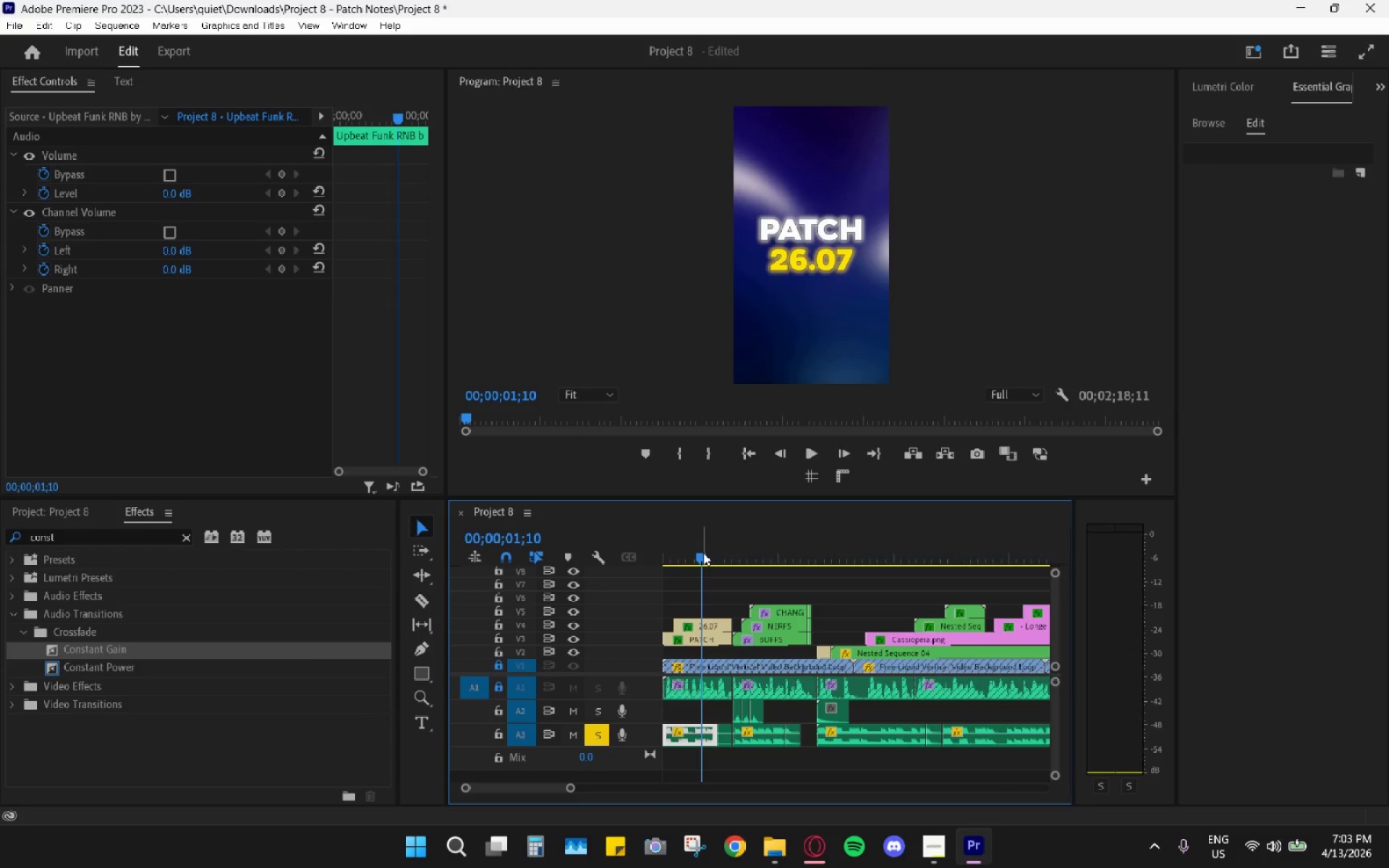 
key(Space)
 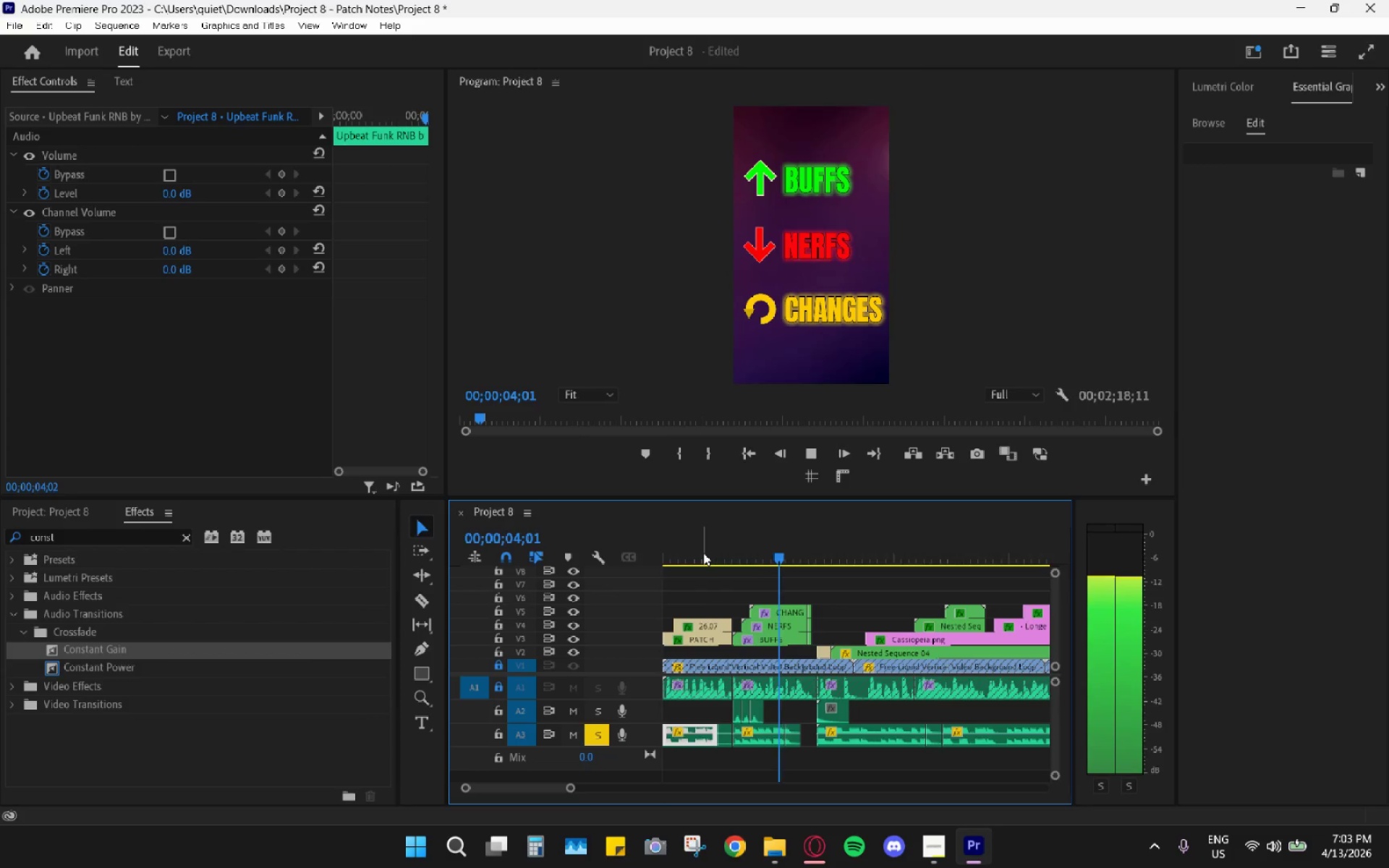 
key(Space)
 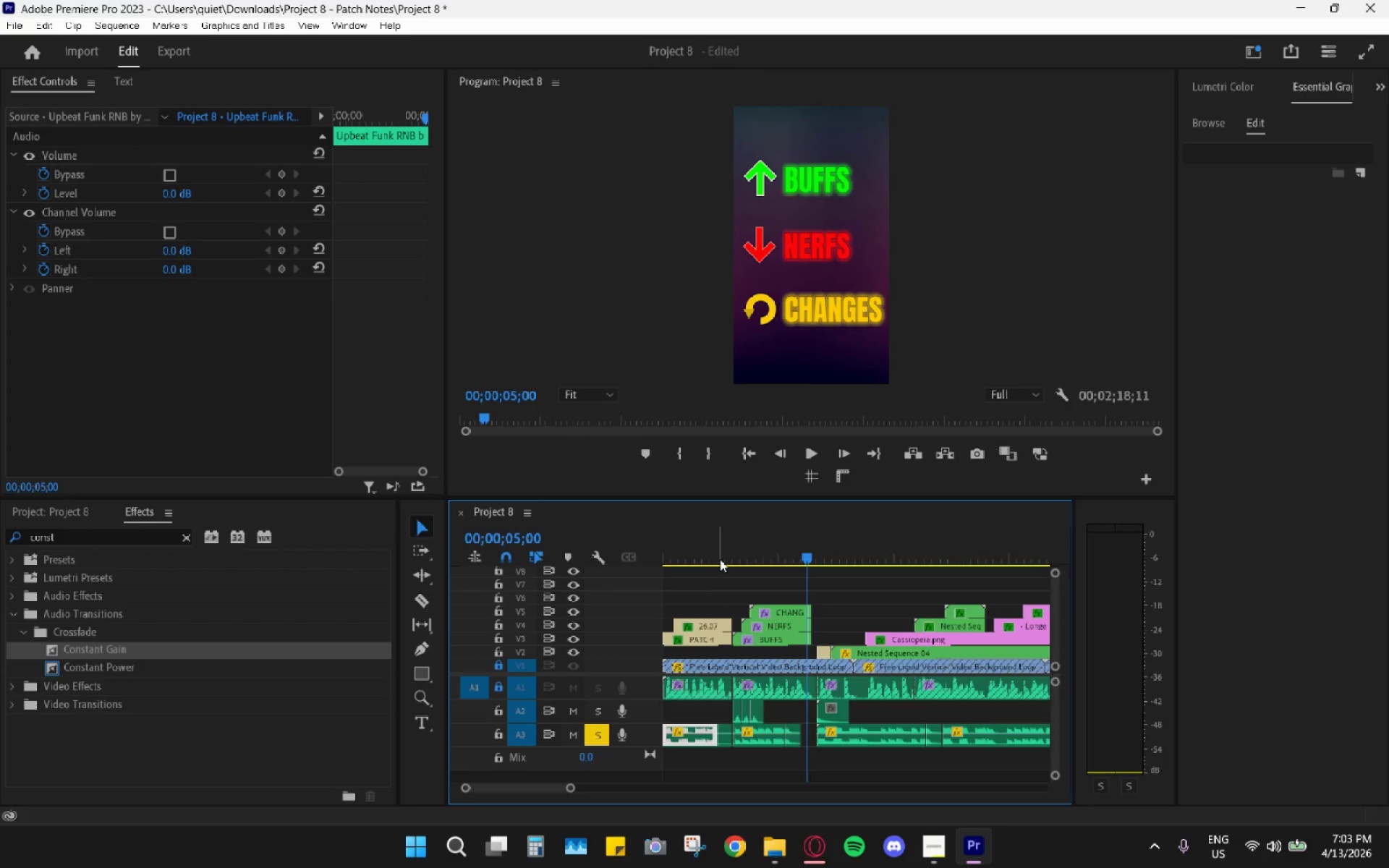 
hold_key(key=AltLeft, duration=0.95)
scroll: coordinate [800, 766], scroll_direction: up, amount: 13.0
 